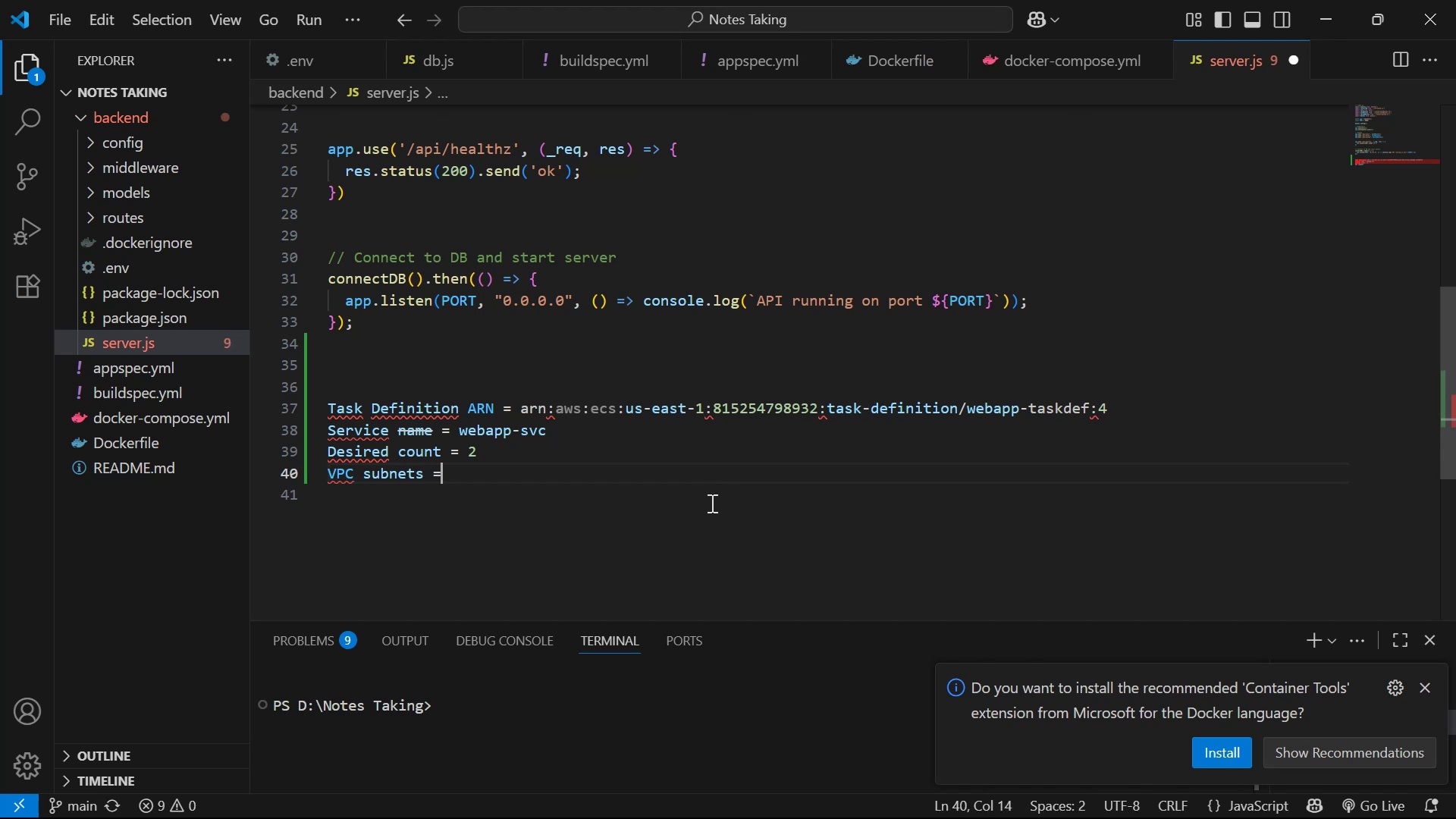 
key(Space)
 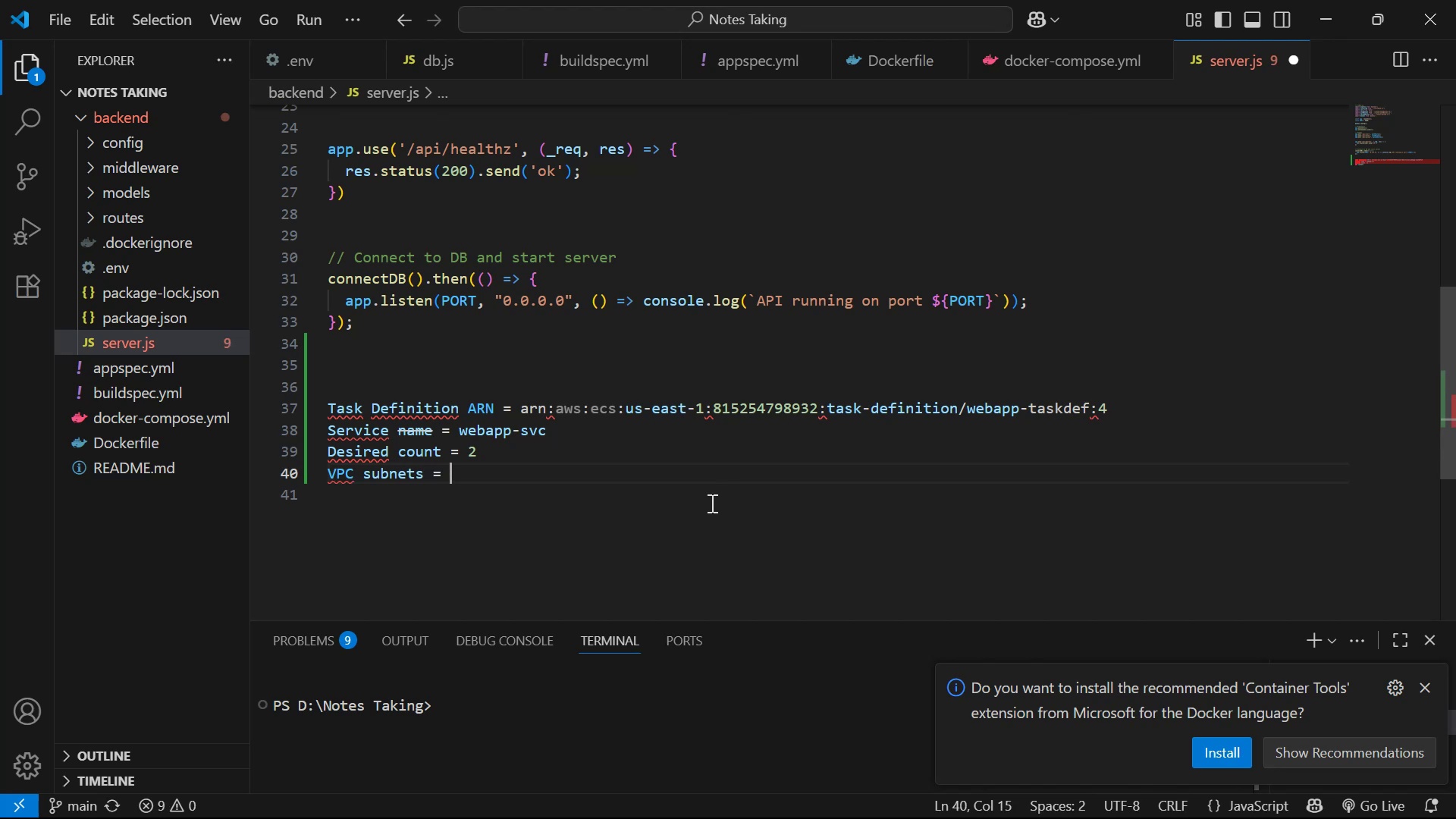 
key(Space)
 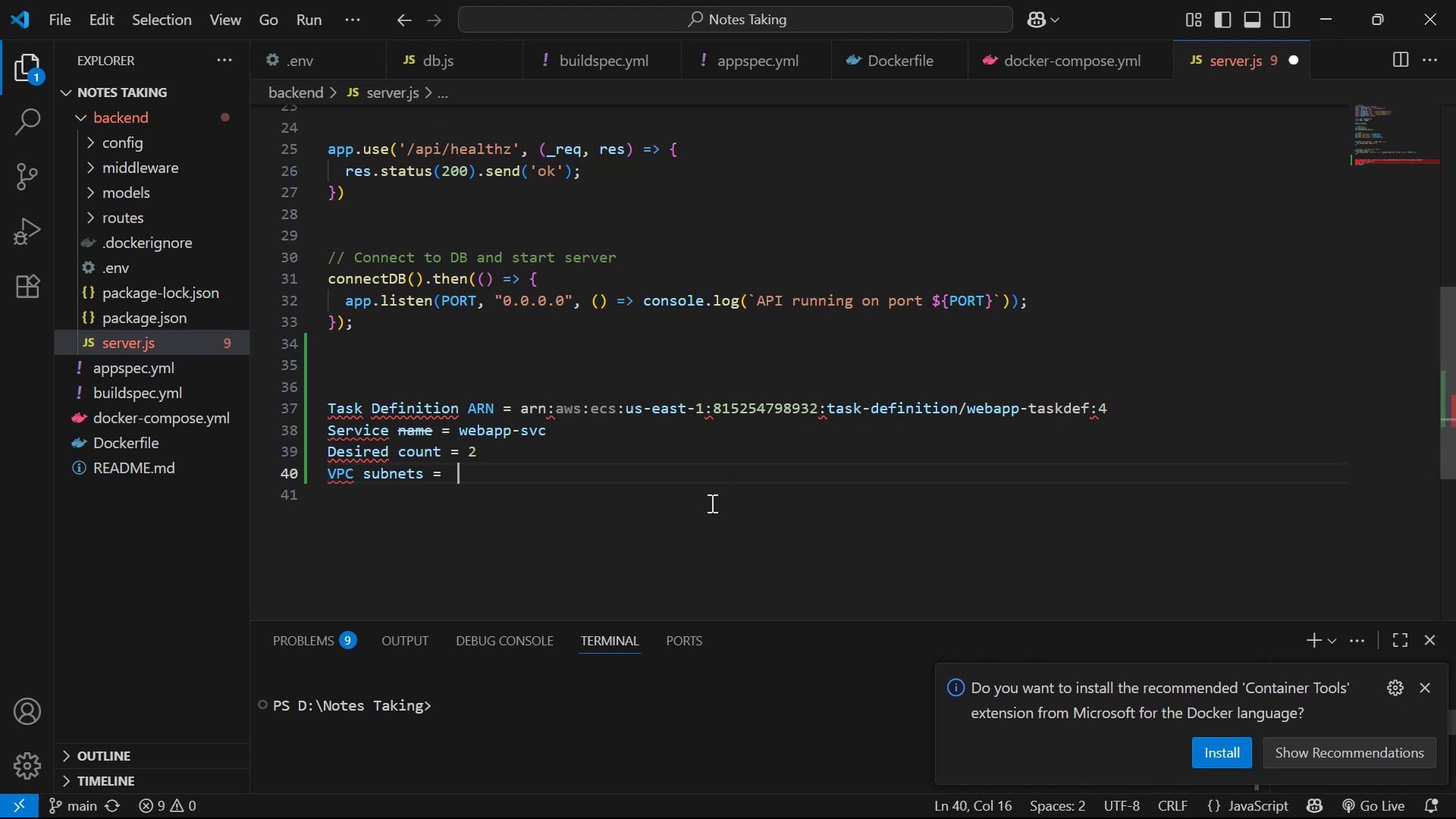 
key(Alt+AltLeft)
 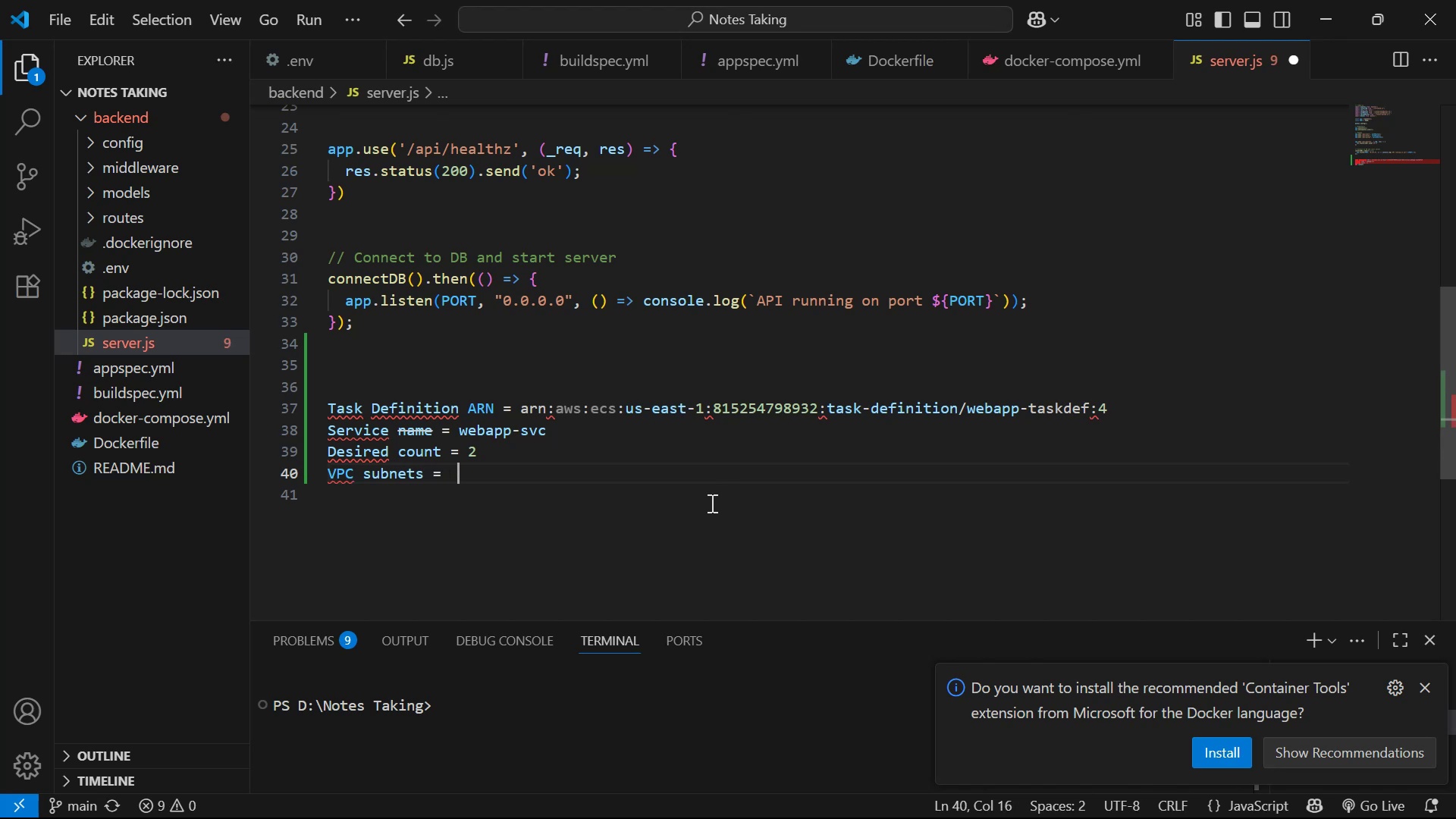 
key(Alt+Tab)
 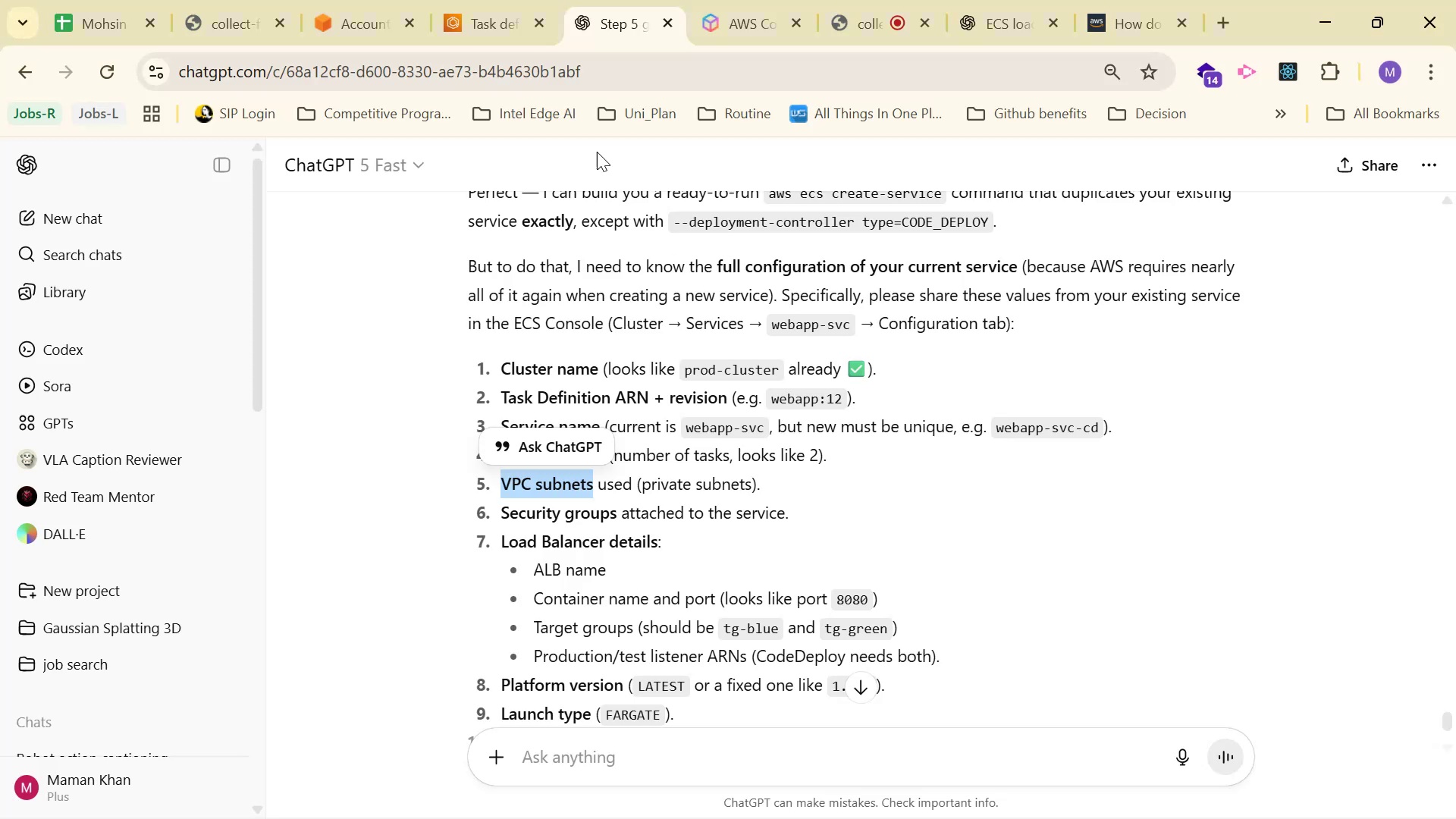 
left_click([463, 0])
 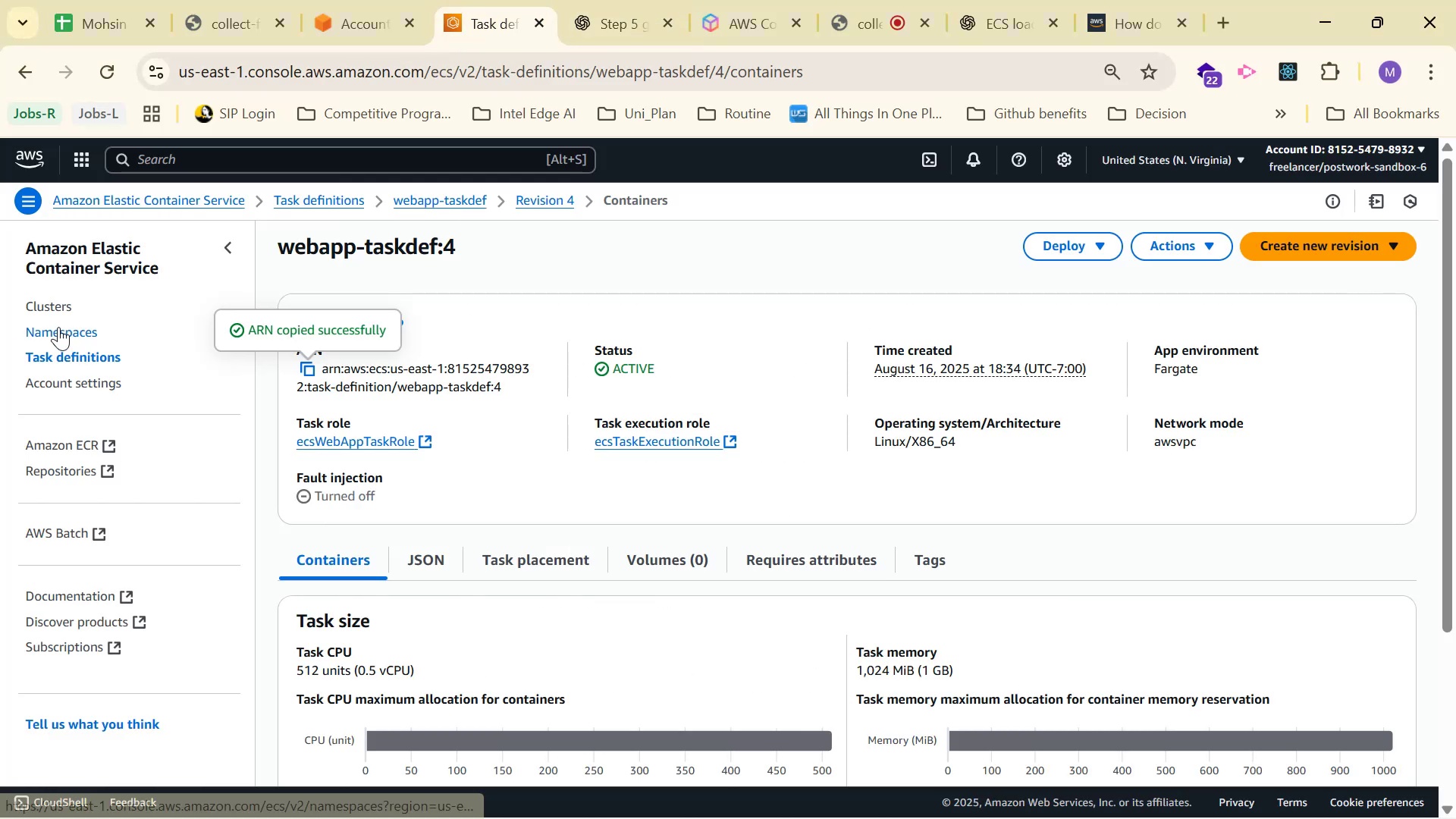 
left_click([65, 309])
 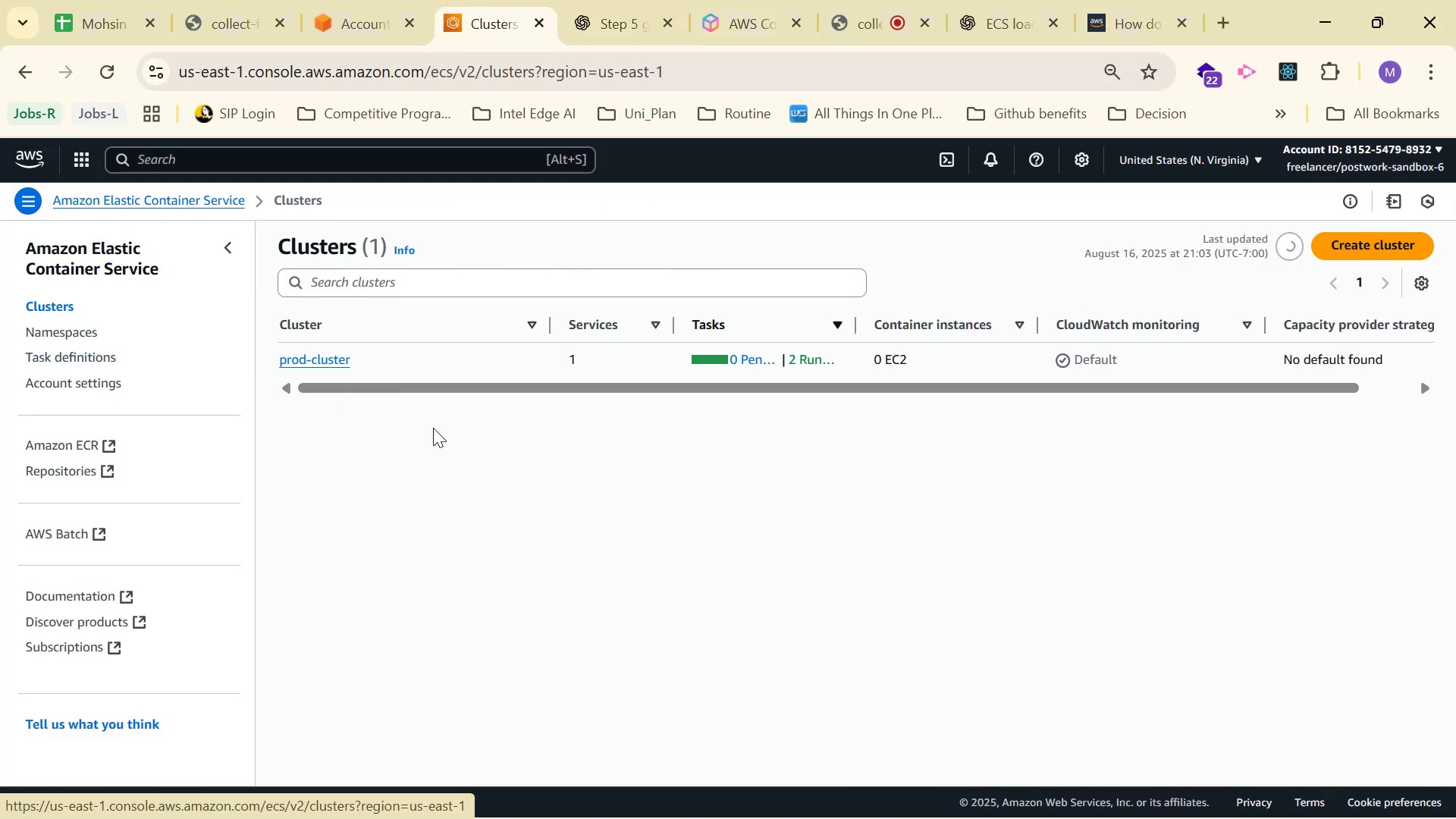 
scroll: coordinate [537, 491], scroll_direction: down, amount: 1.0
 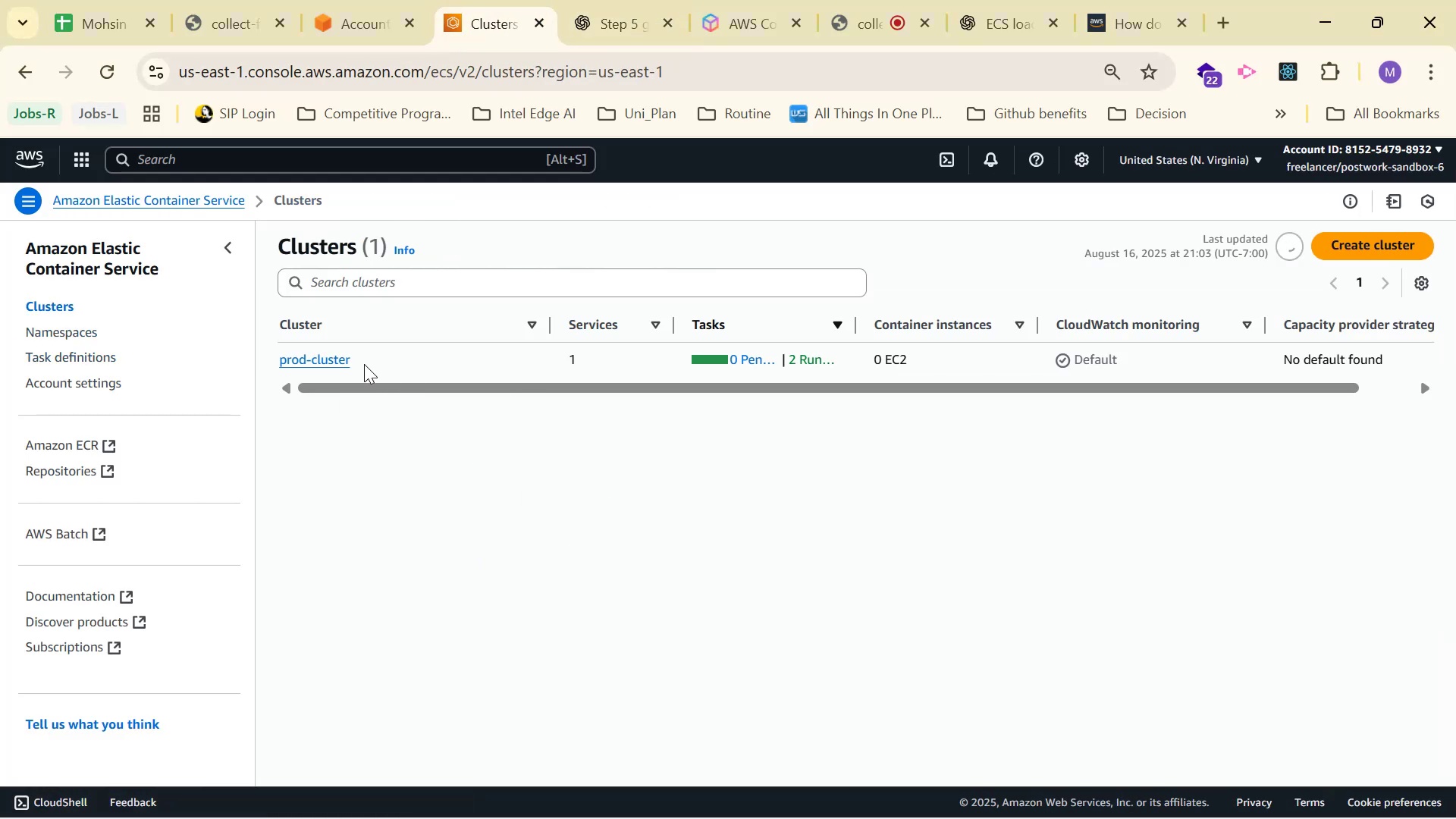 
left_click([299, 364])
 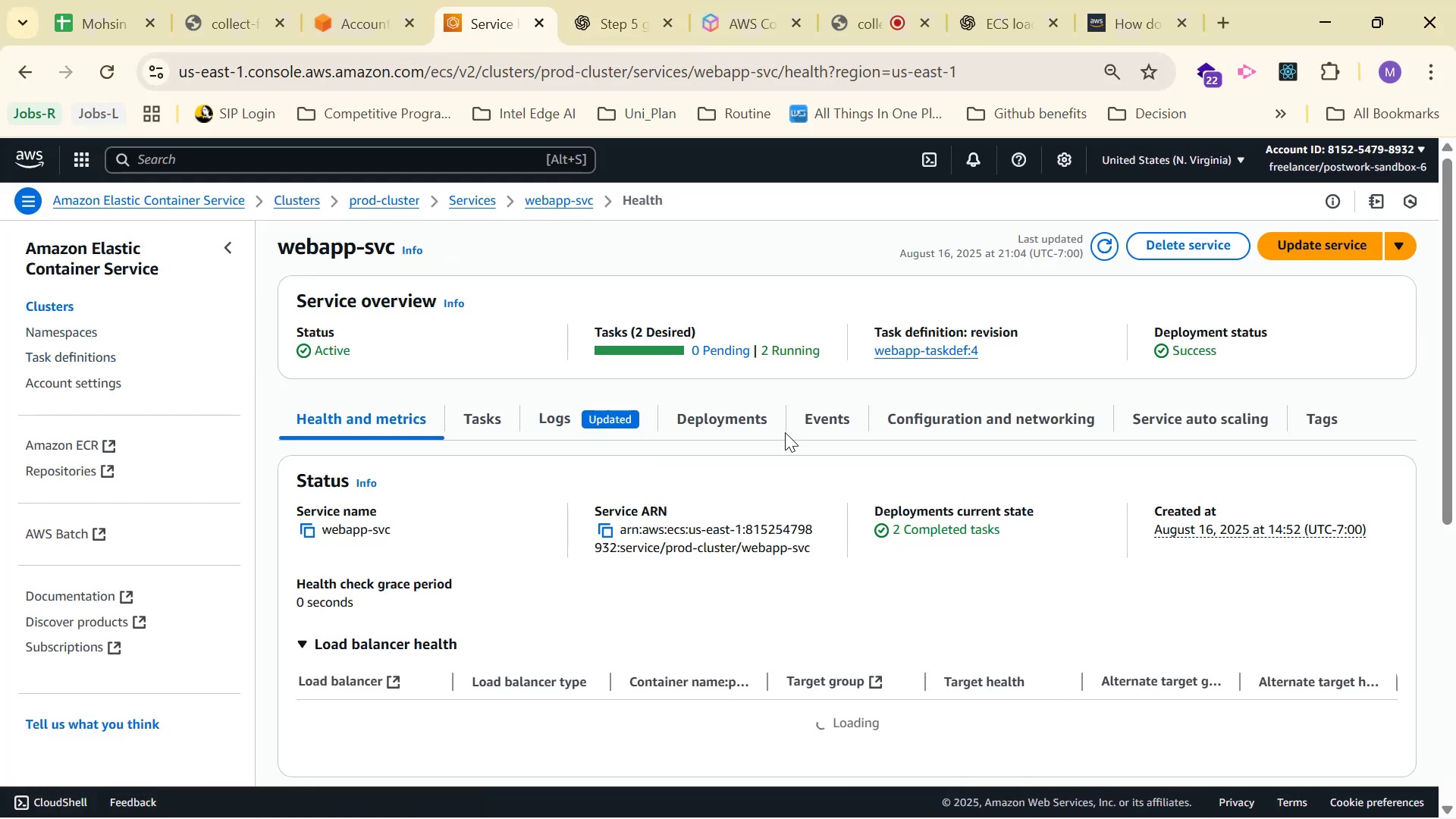 
scroll: coordinate [885, 402], scroll_direction: down, amount: 5.0
 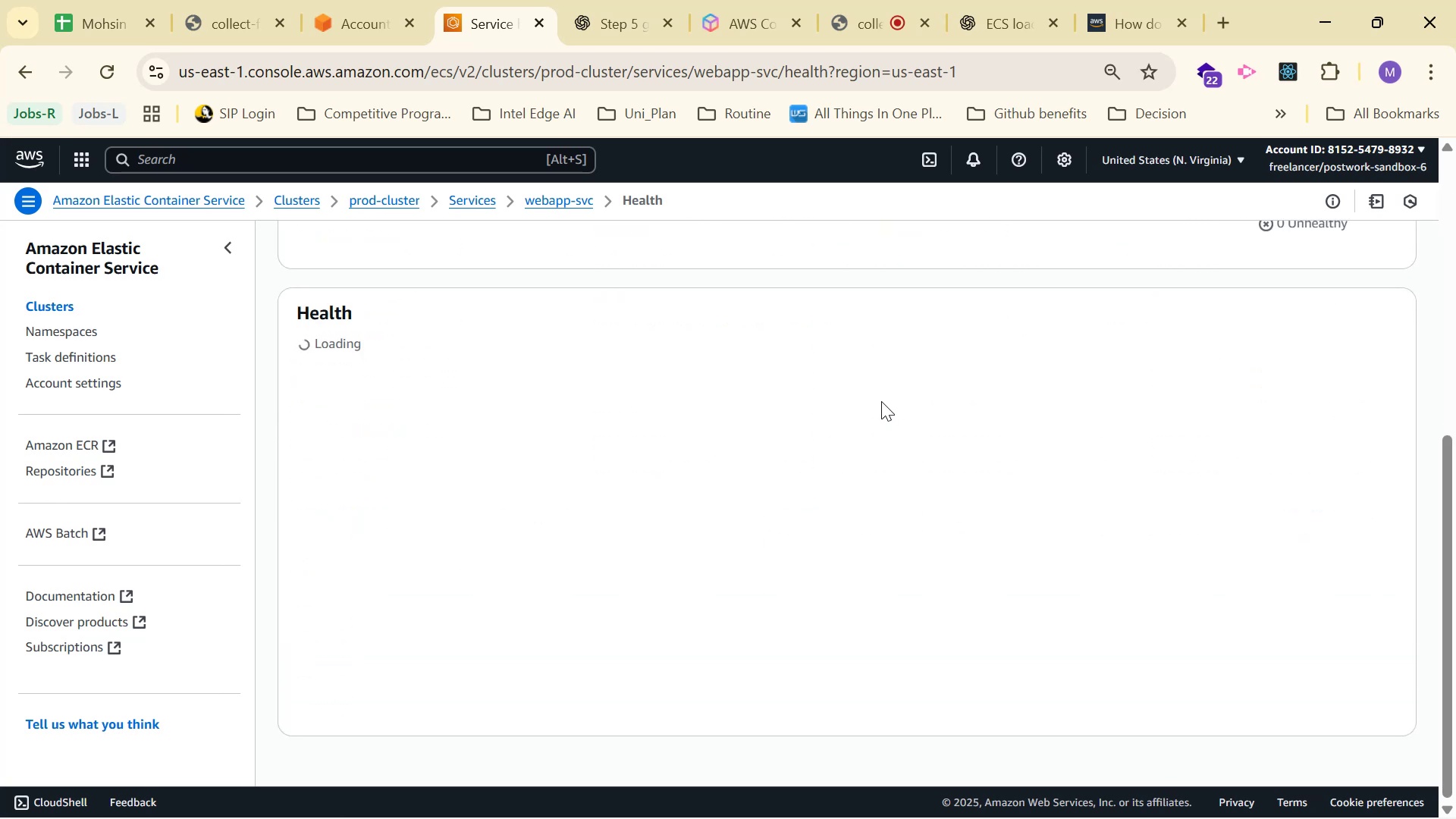 
scroll: coordinate [699, 425], scroll_direction: up, amount: 3.0
 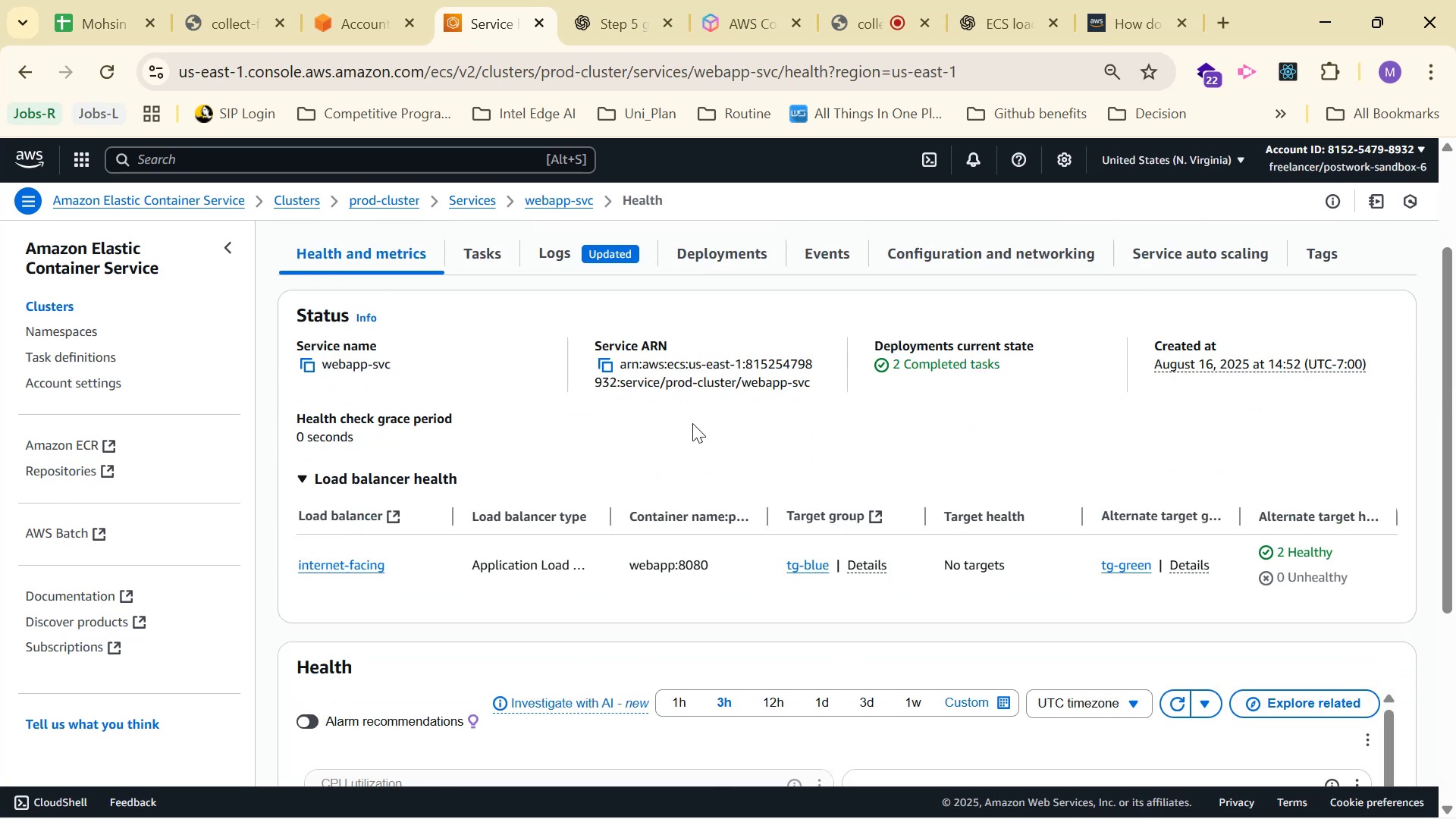 
scroll: coordinate [1136, 437], scroll_direction: down, amount: 2.0
 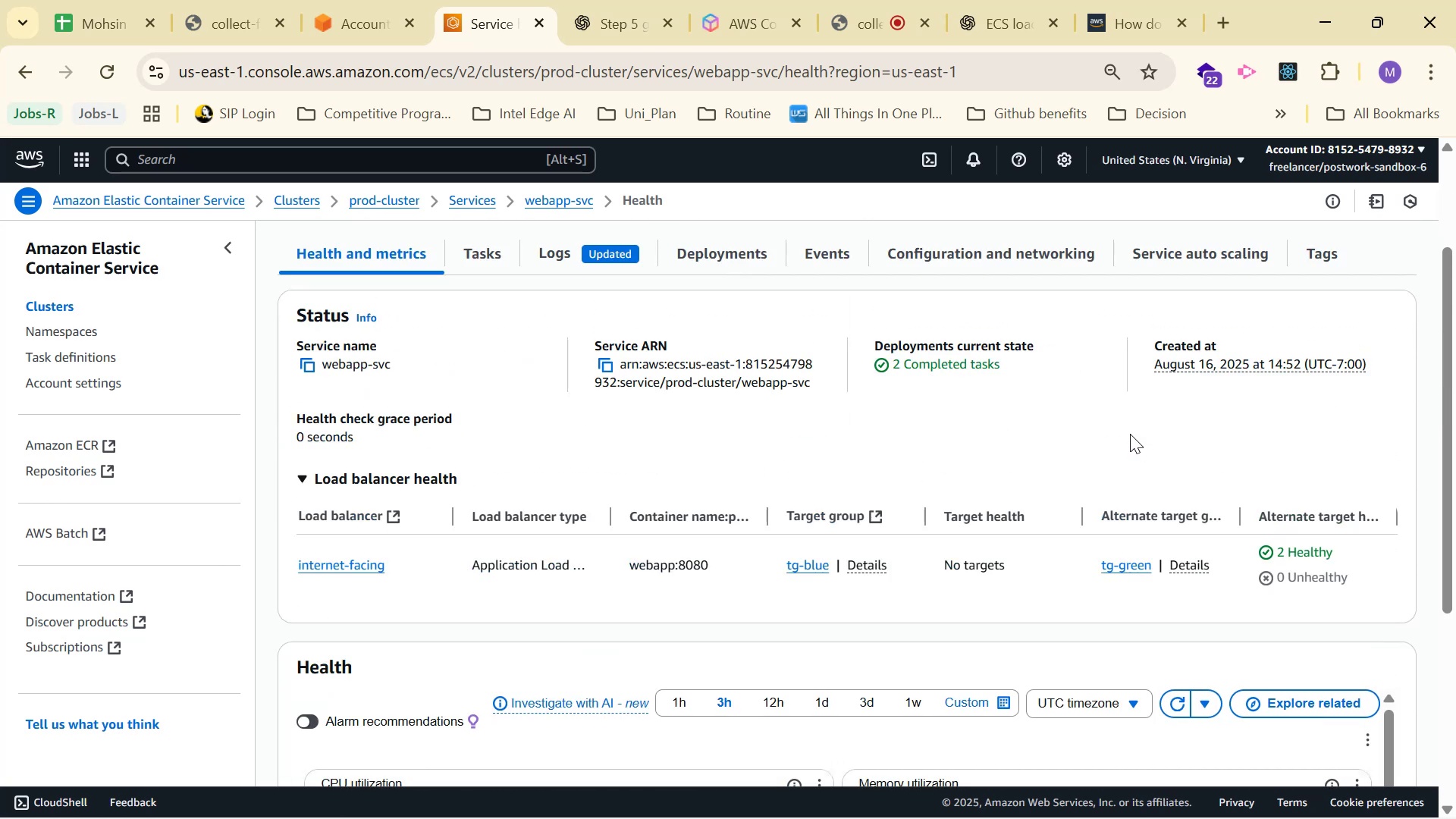 
scroll: coordinate [1130, 434], scroll_direction: up, amount: 1.0
 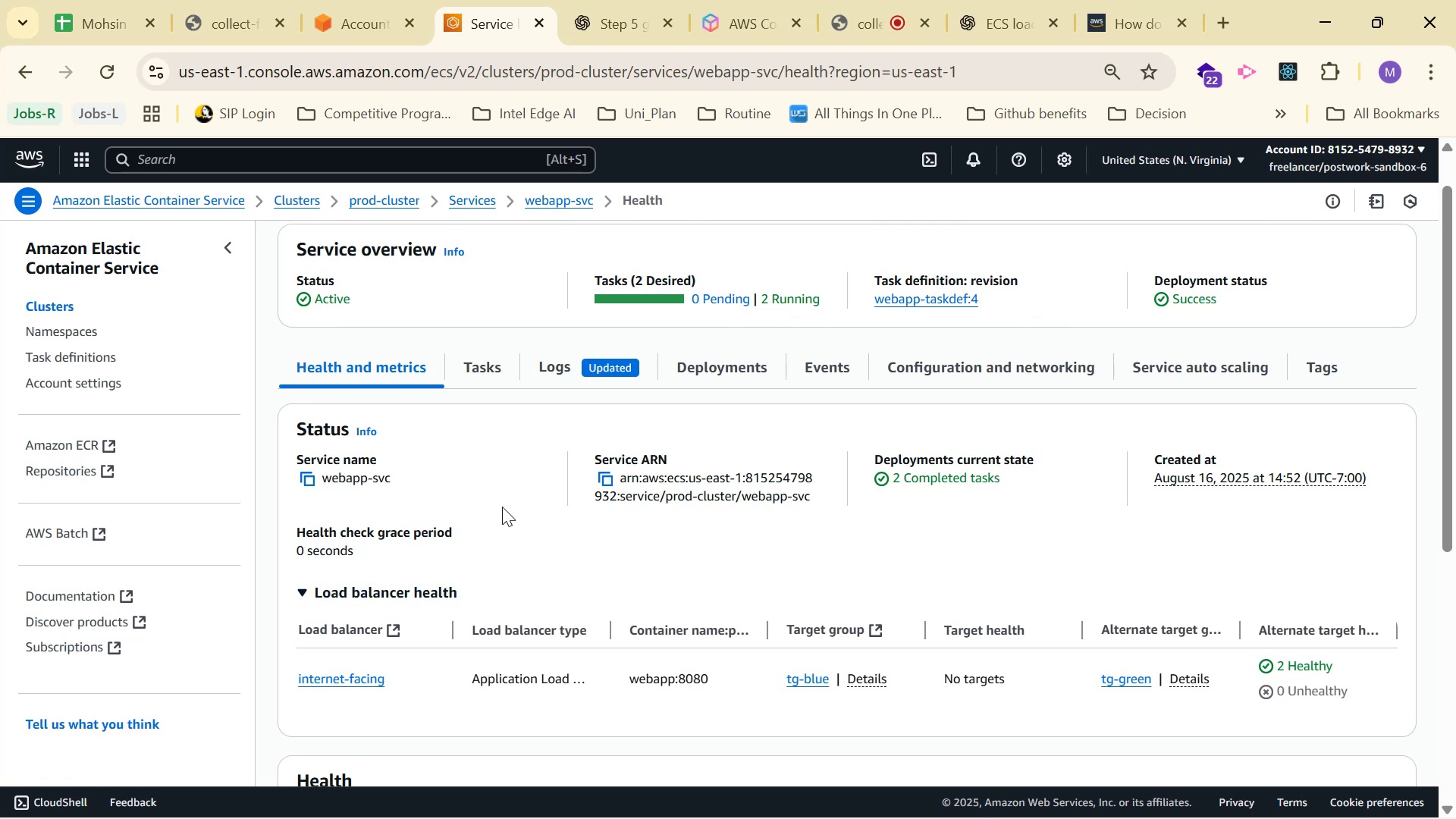 
wait(5.89)
 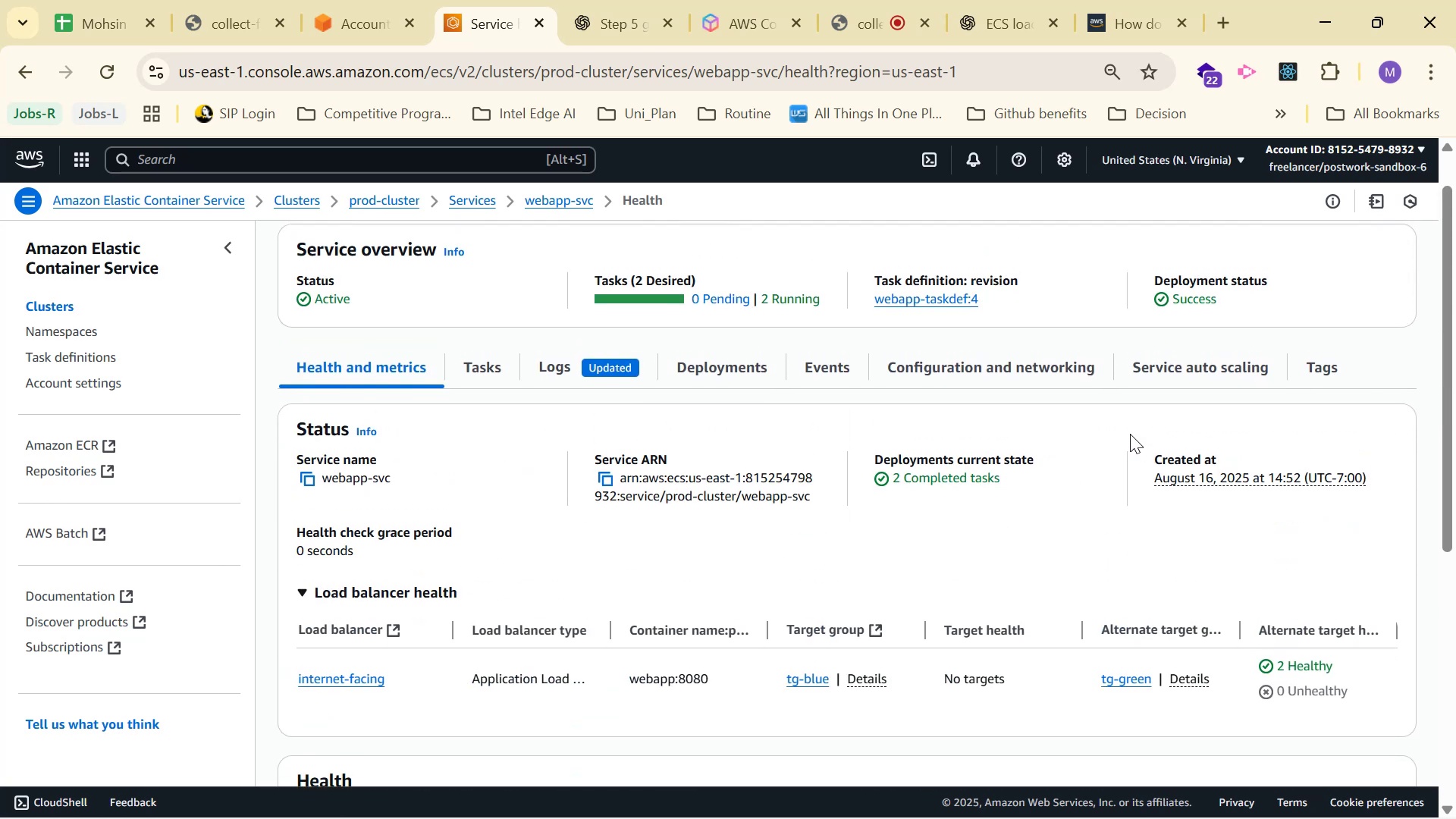 
left_click([179, 168])
 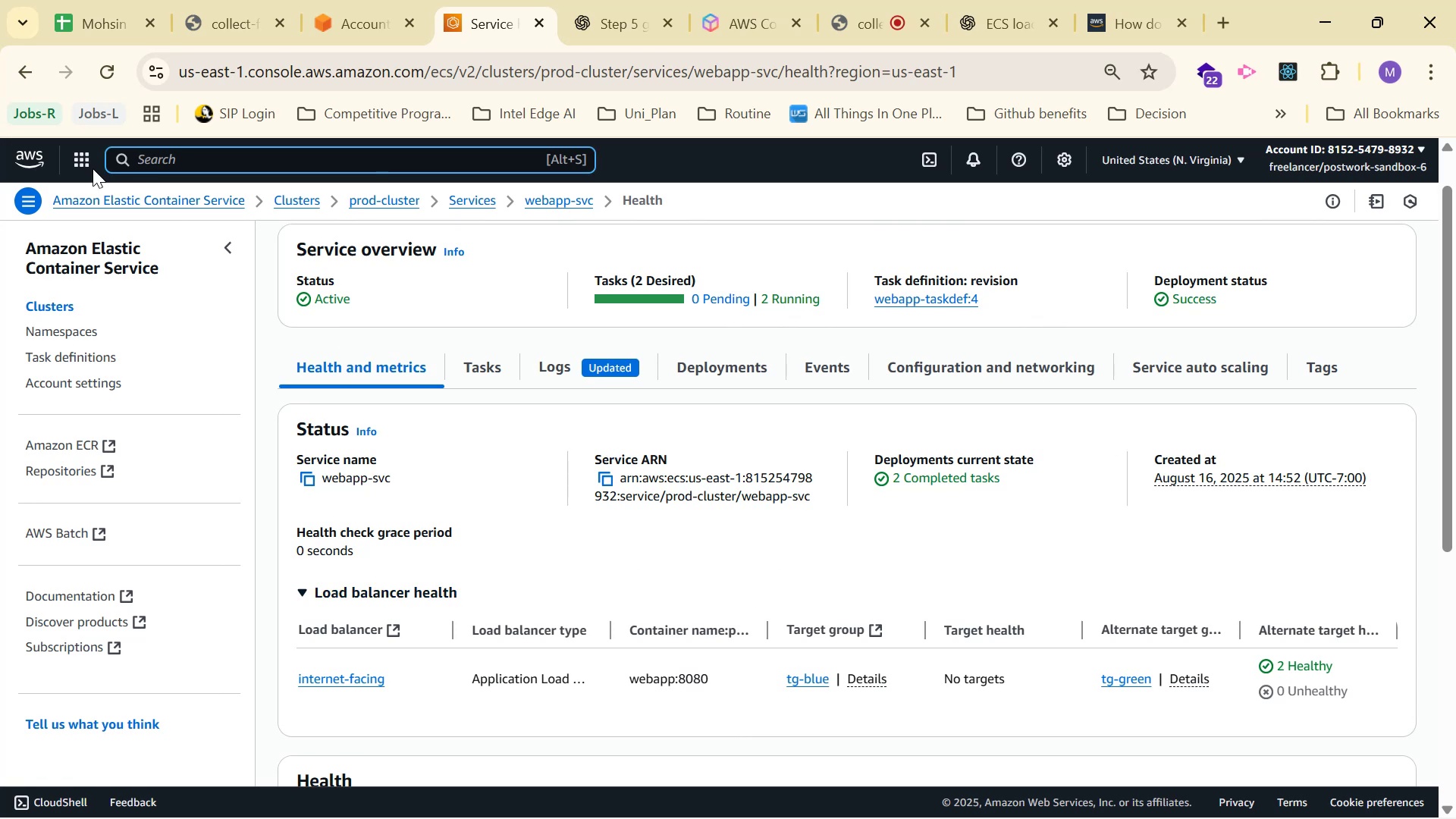 
left_click([80, 165])
 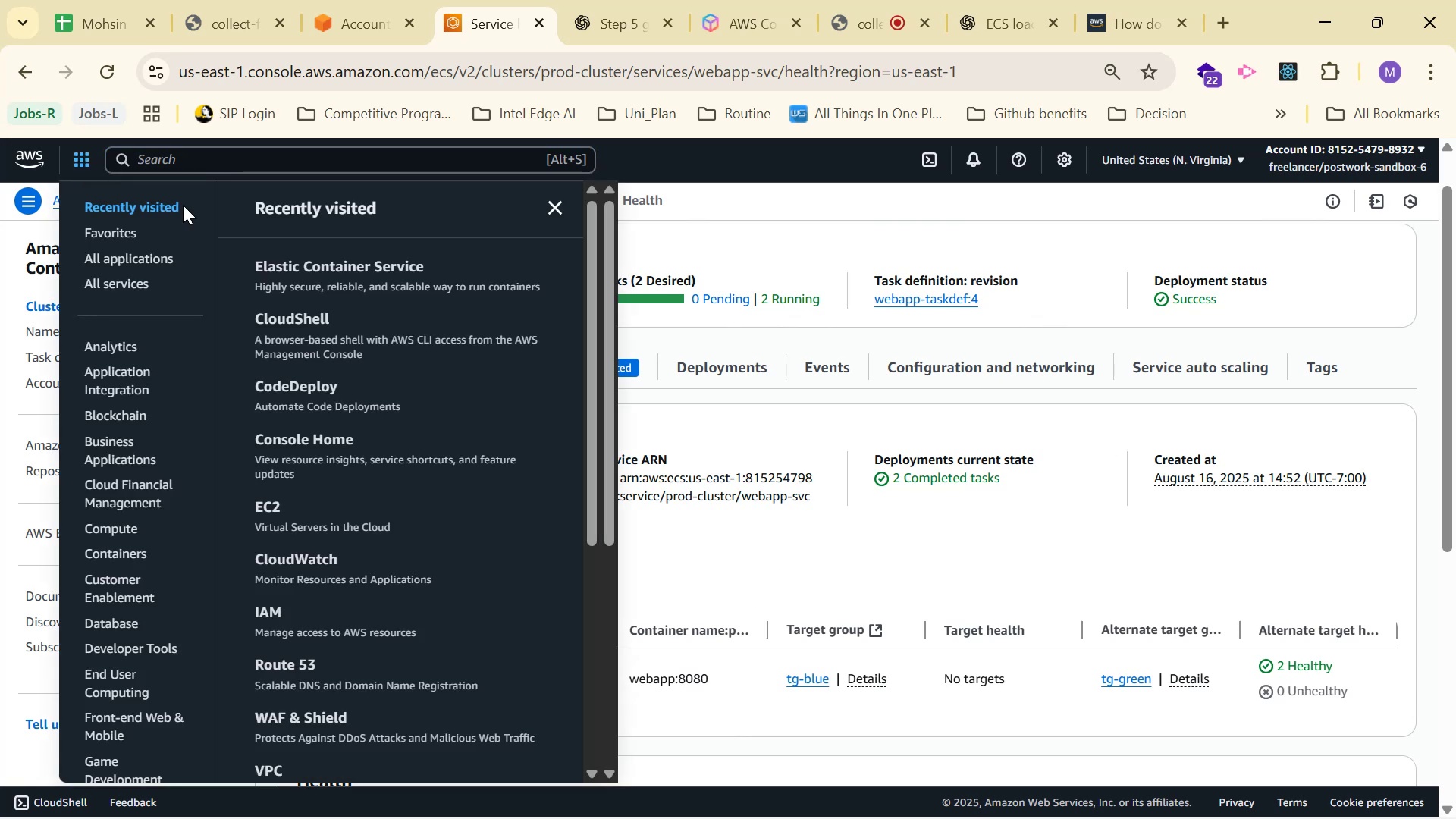 
scroll: coordinate [371, 334], scroll_direction: down, amount: 5.0
 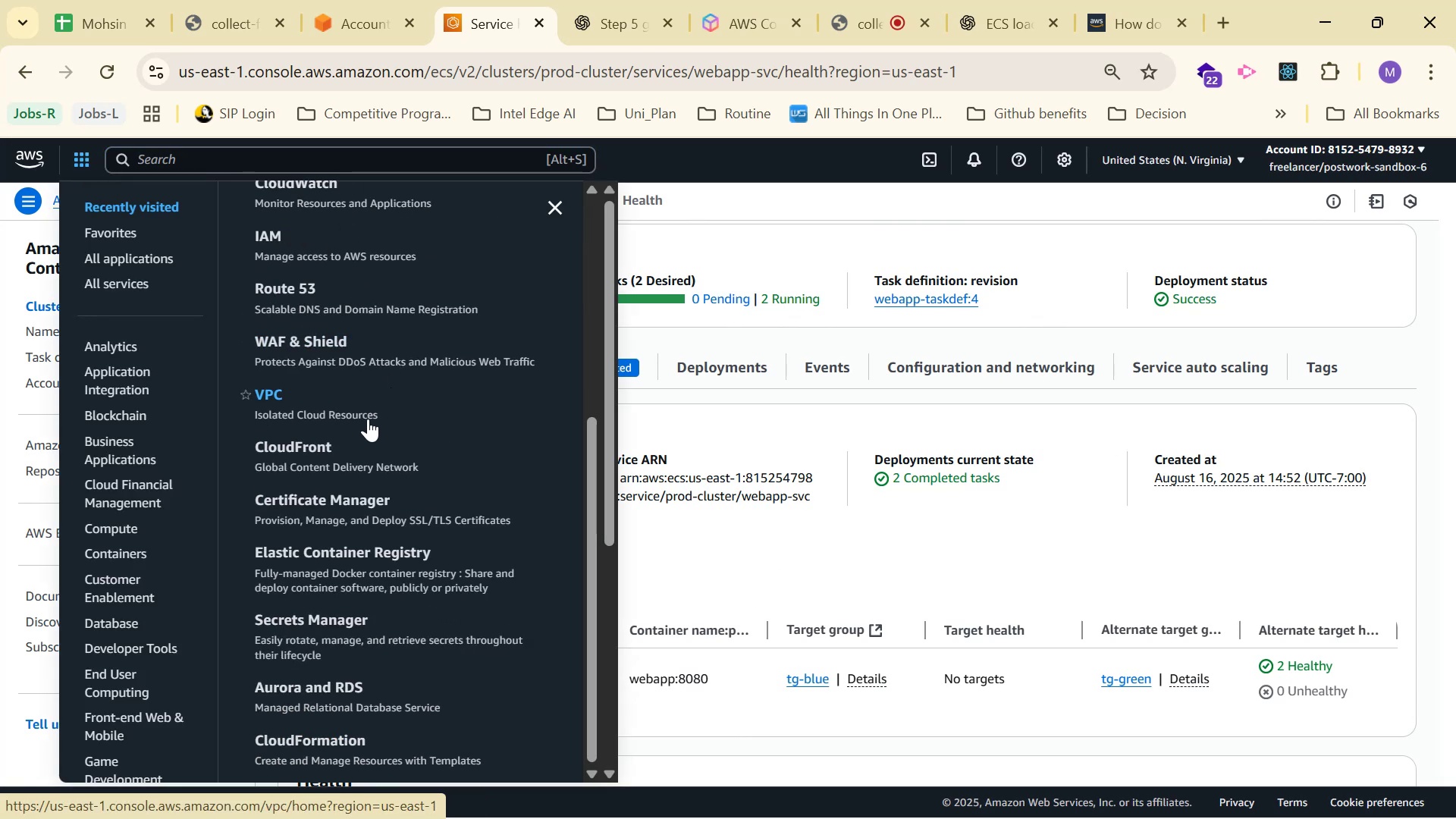 
left_click([267, 390])
 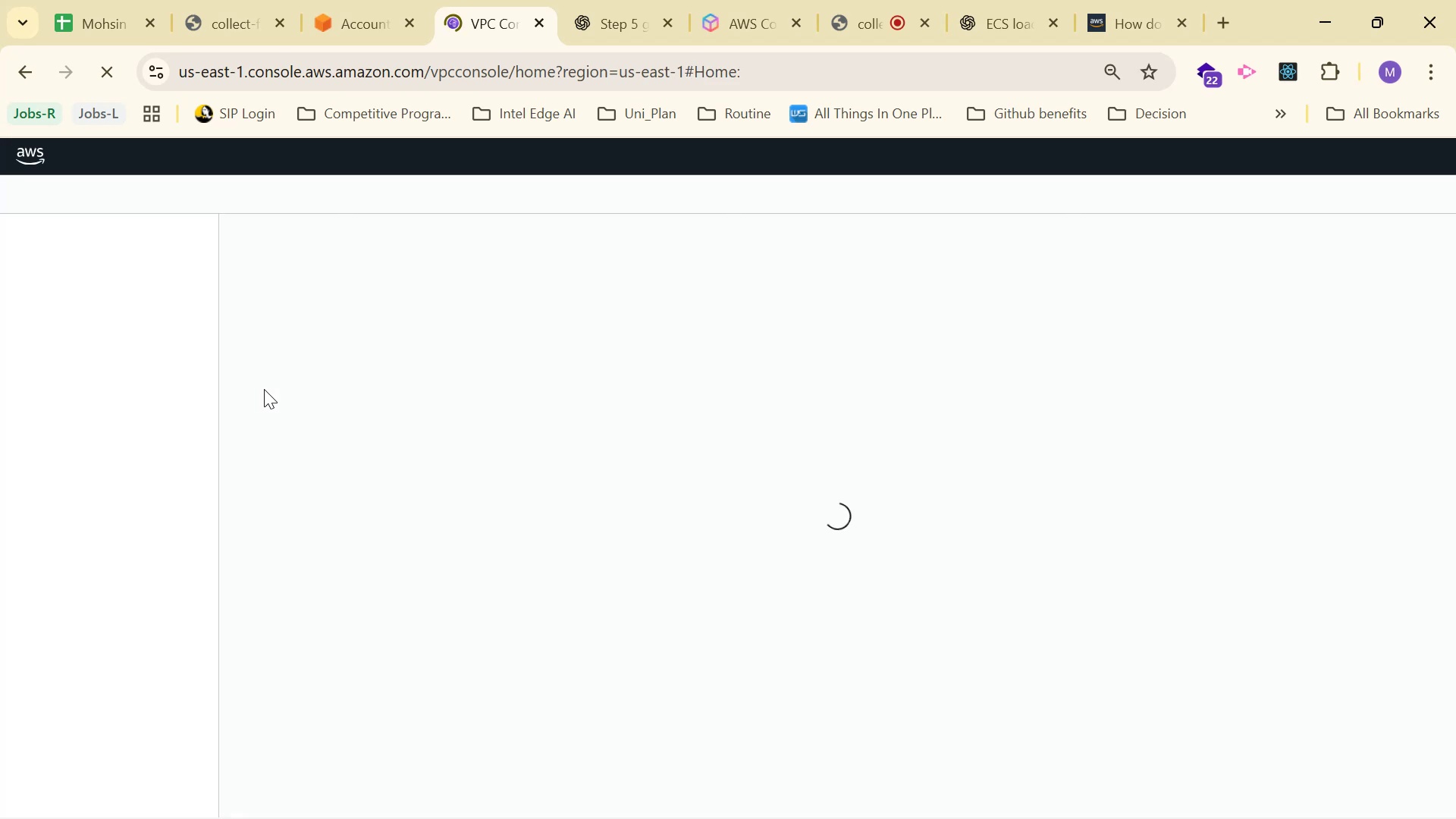 
wait(8.61)
 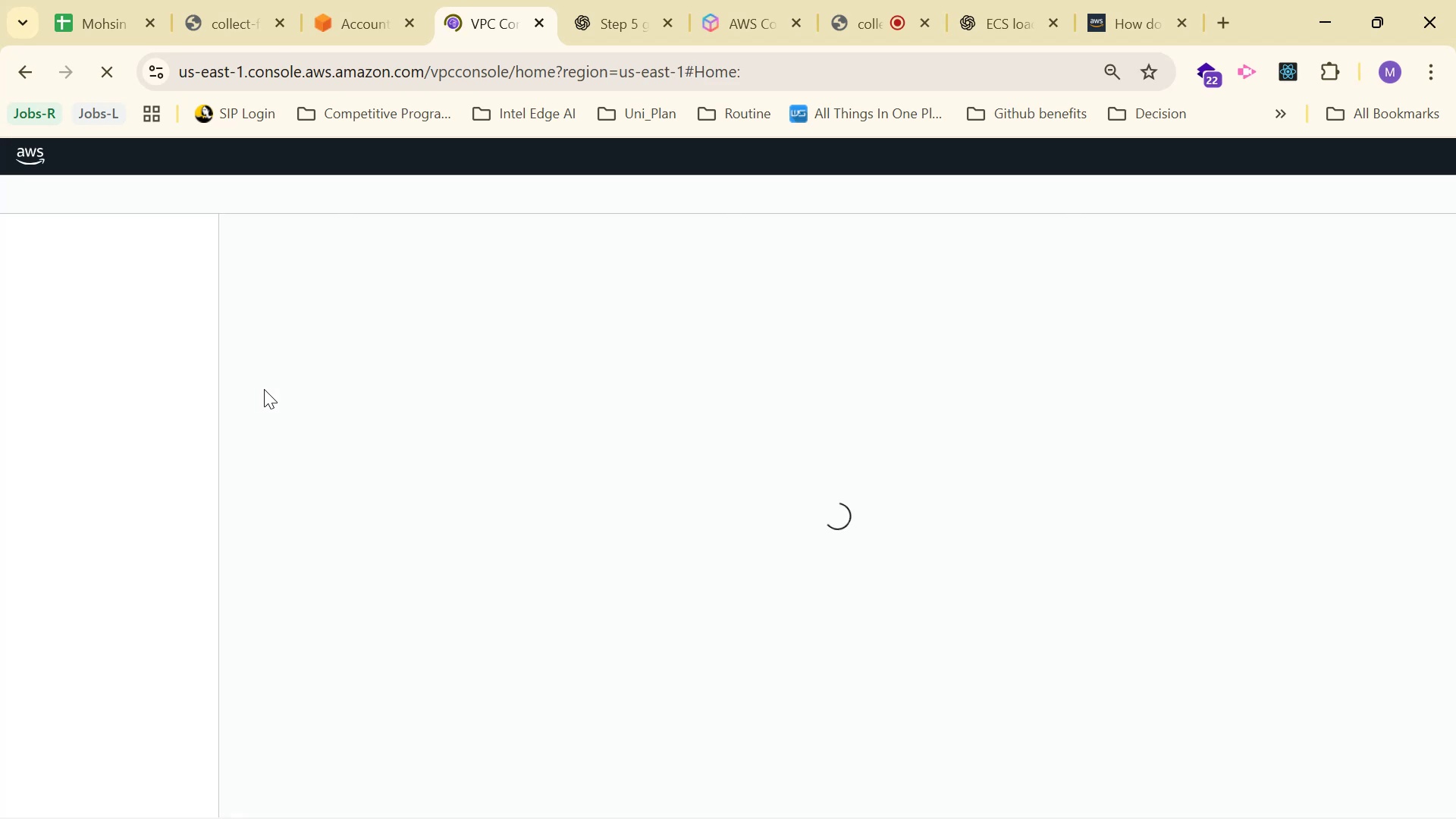 
scroll: coordinate [127, 592], scroll_direction: down, amount: 13.0
 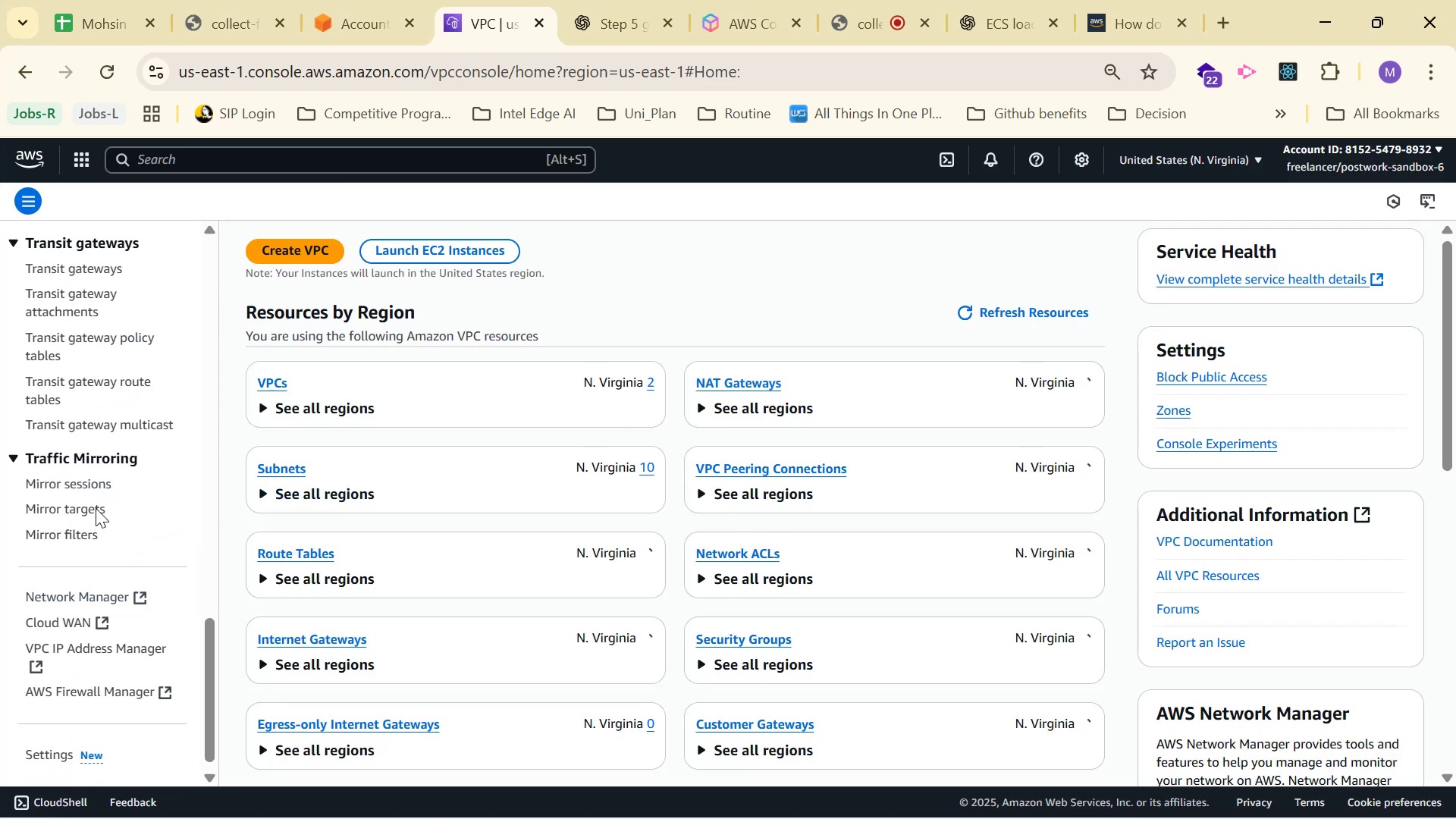 
scroll: coordinate [68, 378], scroll_direction: up, amount: 7.0
 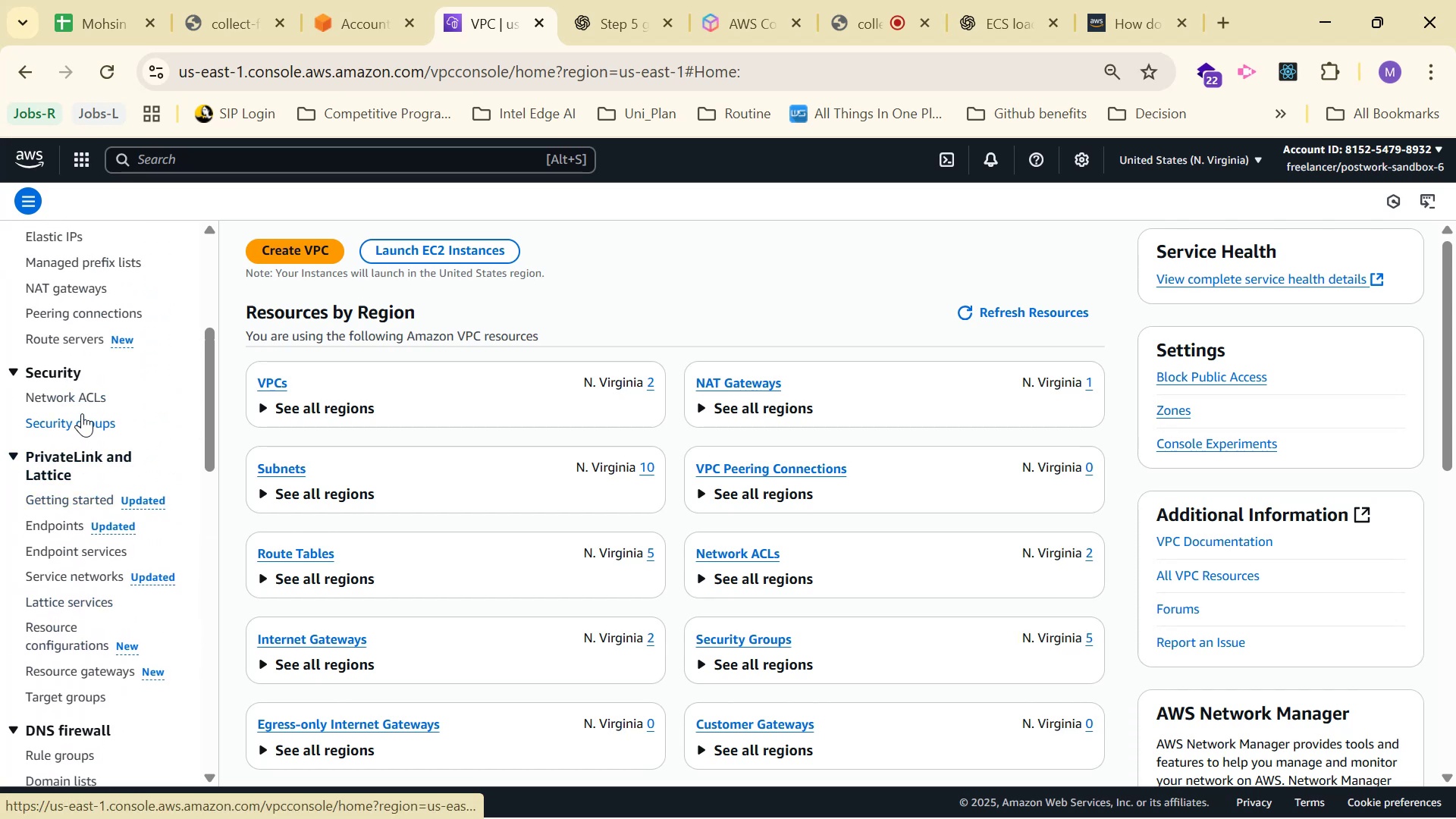 
scroll: coordinate [87, 395], scroll_direction: up, amount: 2.0
 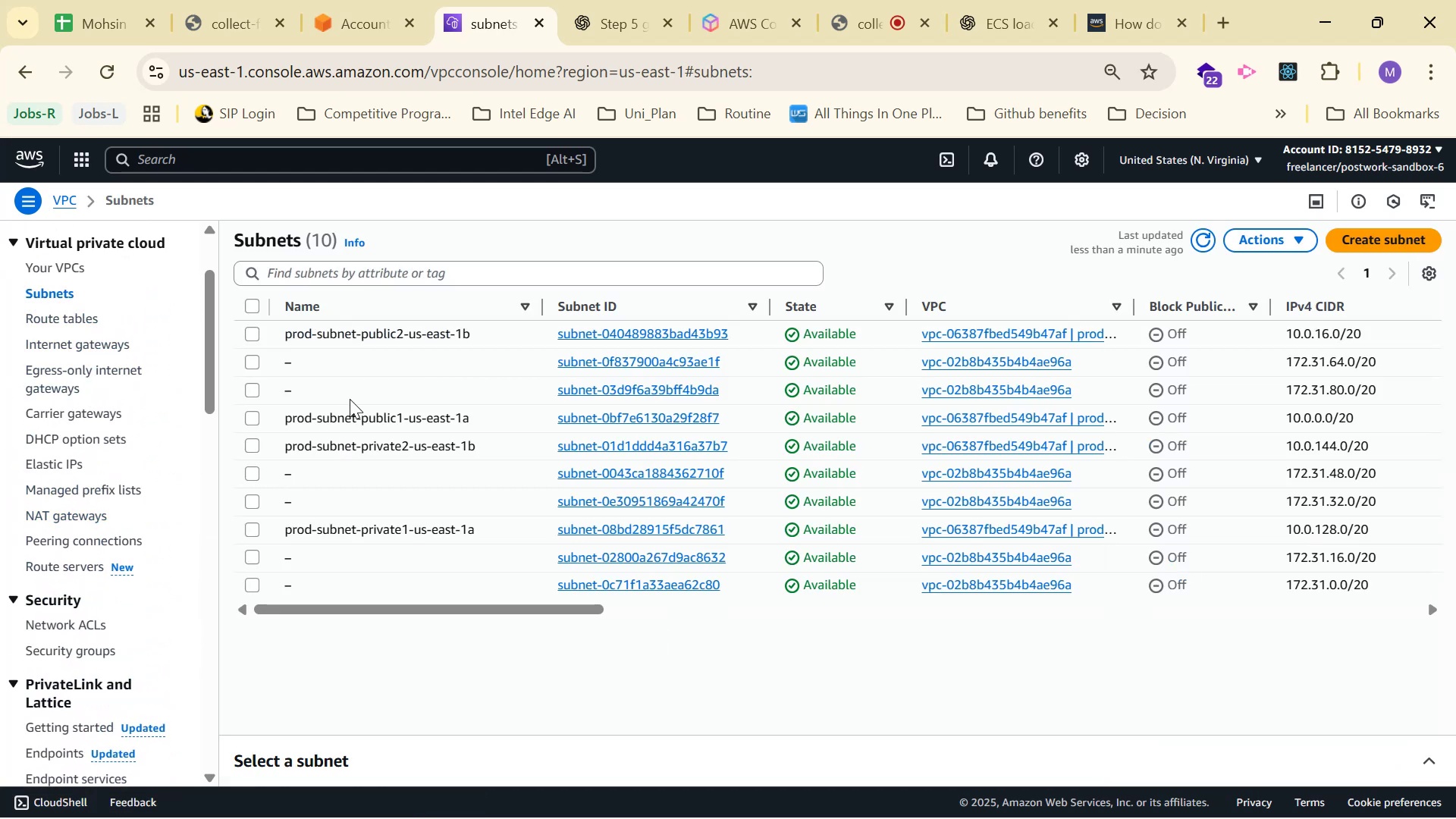 
wait(9.49)
 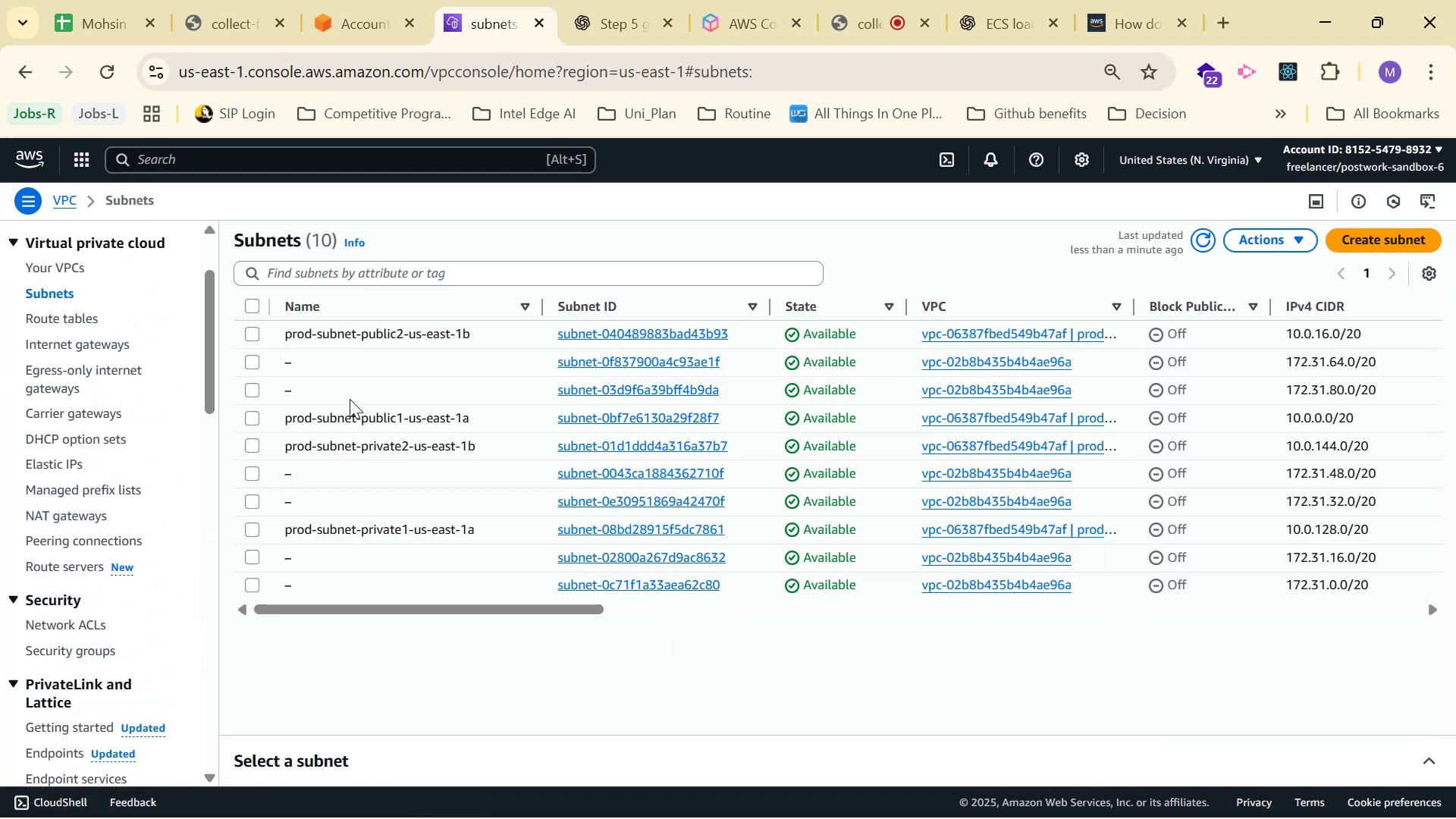 
left_click_drag(start_coordinate=[284, 441], to_coordinate=[476, 445])
 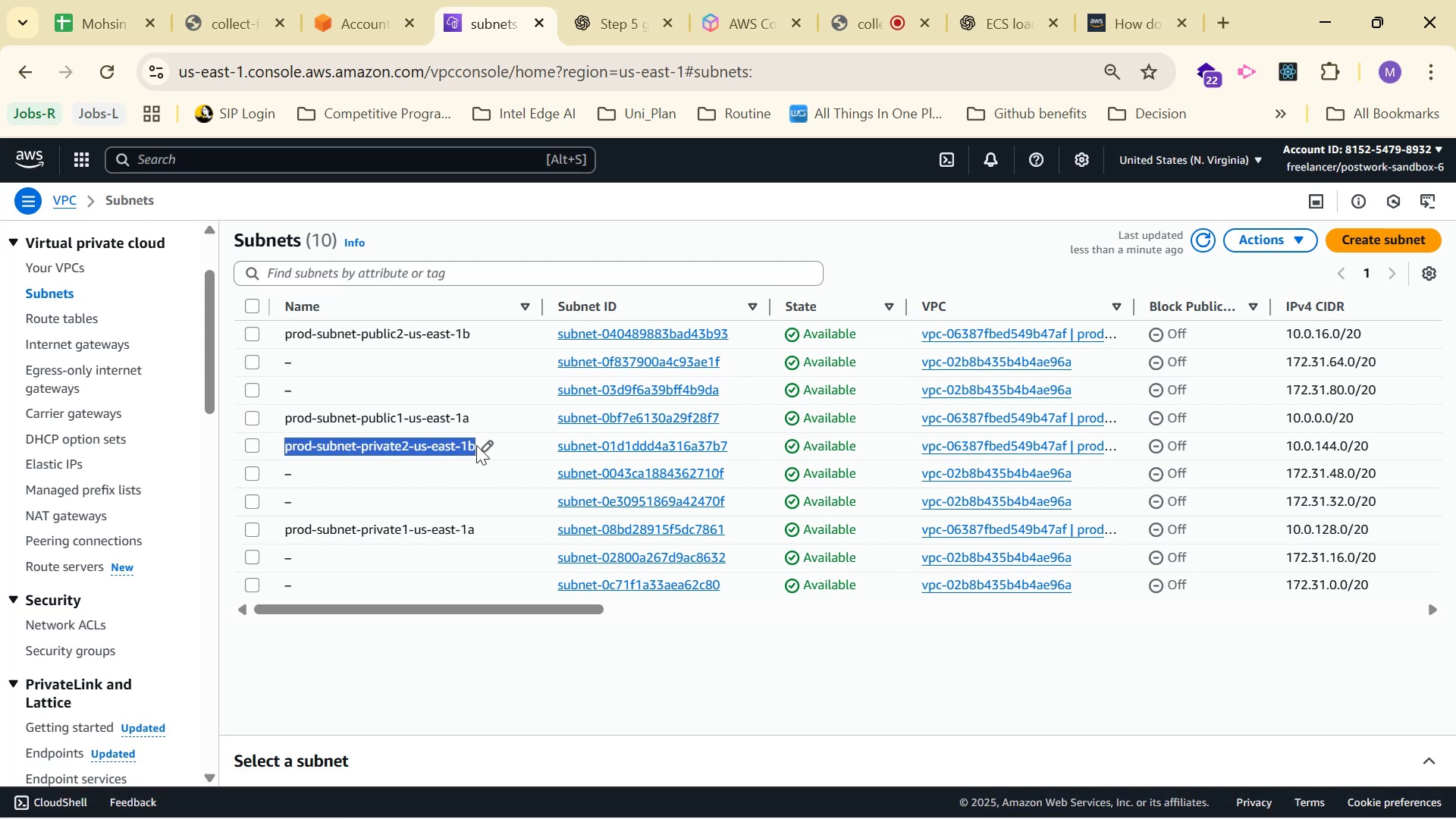 
key(Control+C)
 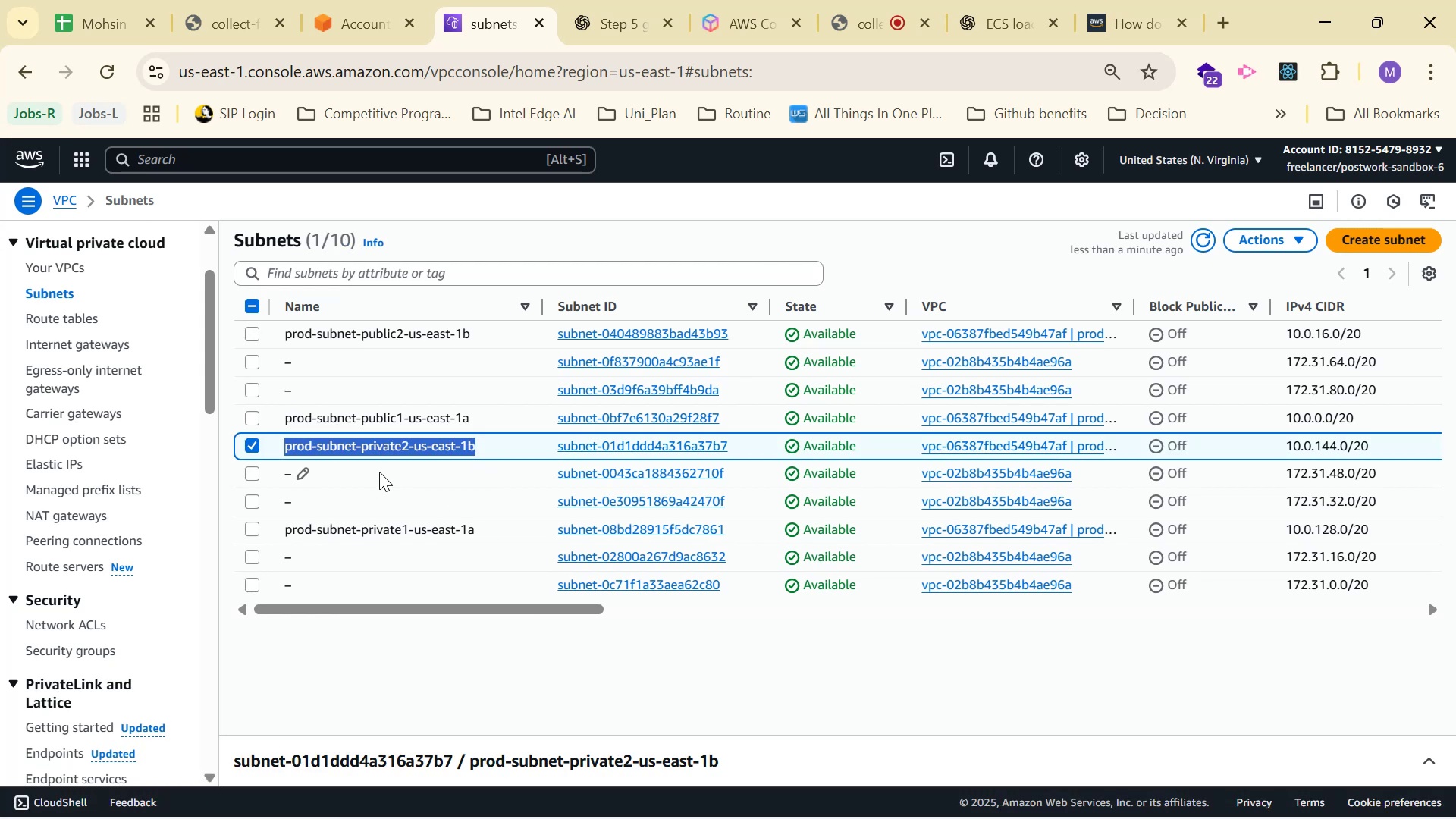 
key(Control+C)
 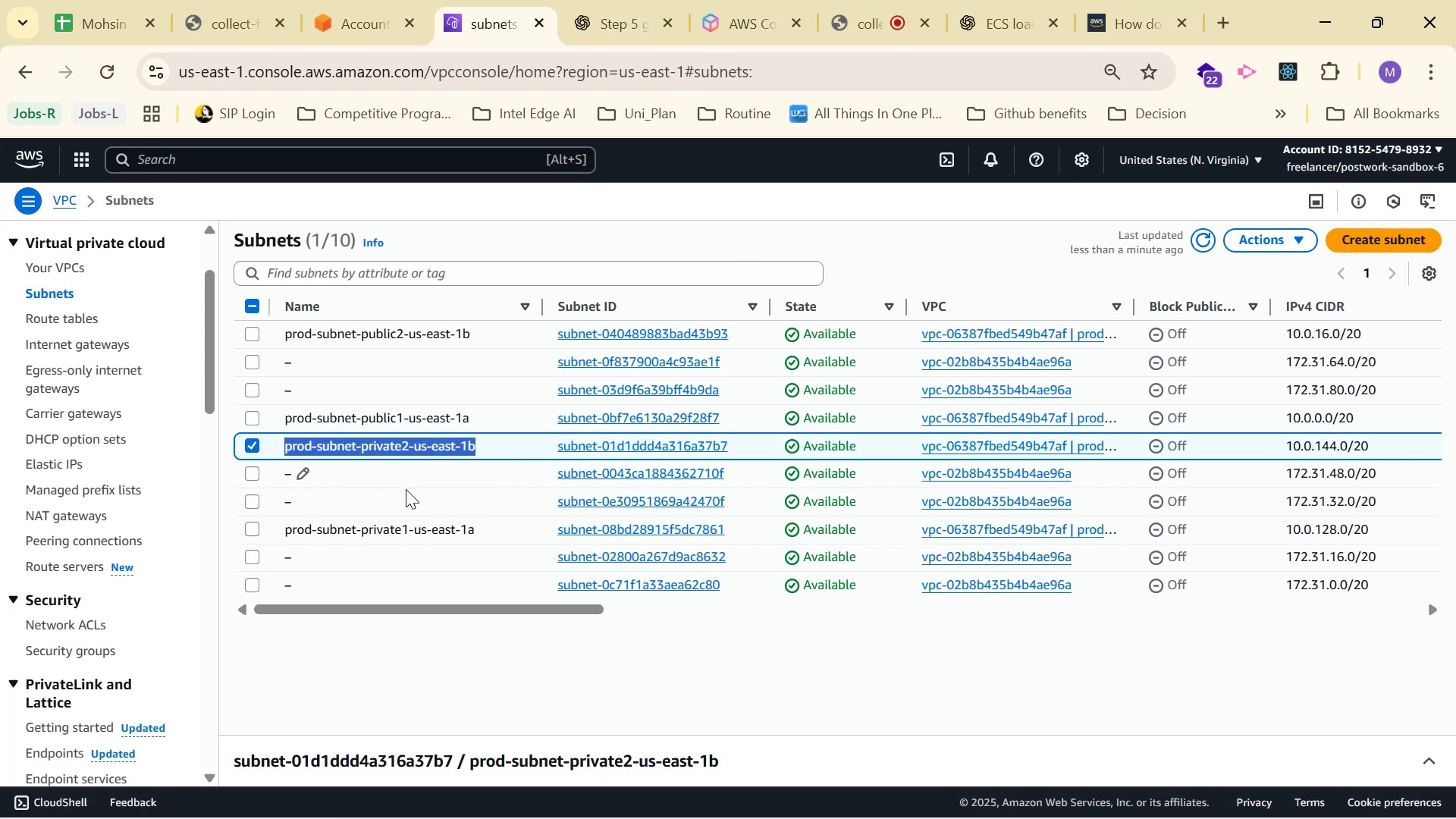 
key(Alt+Tab)
 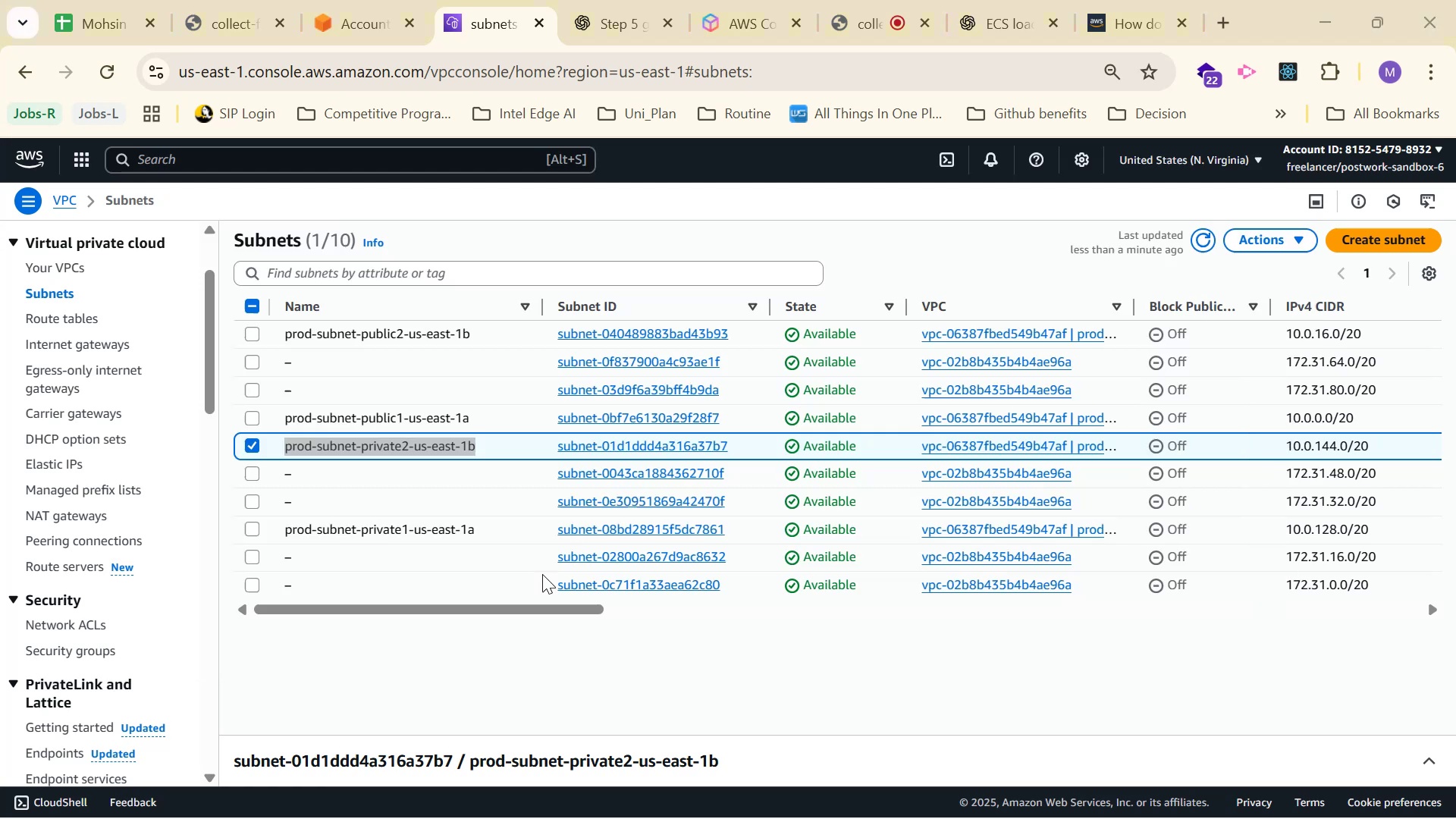 
key(Control+V)
 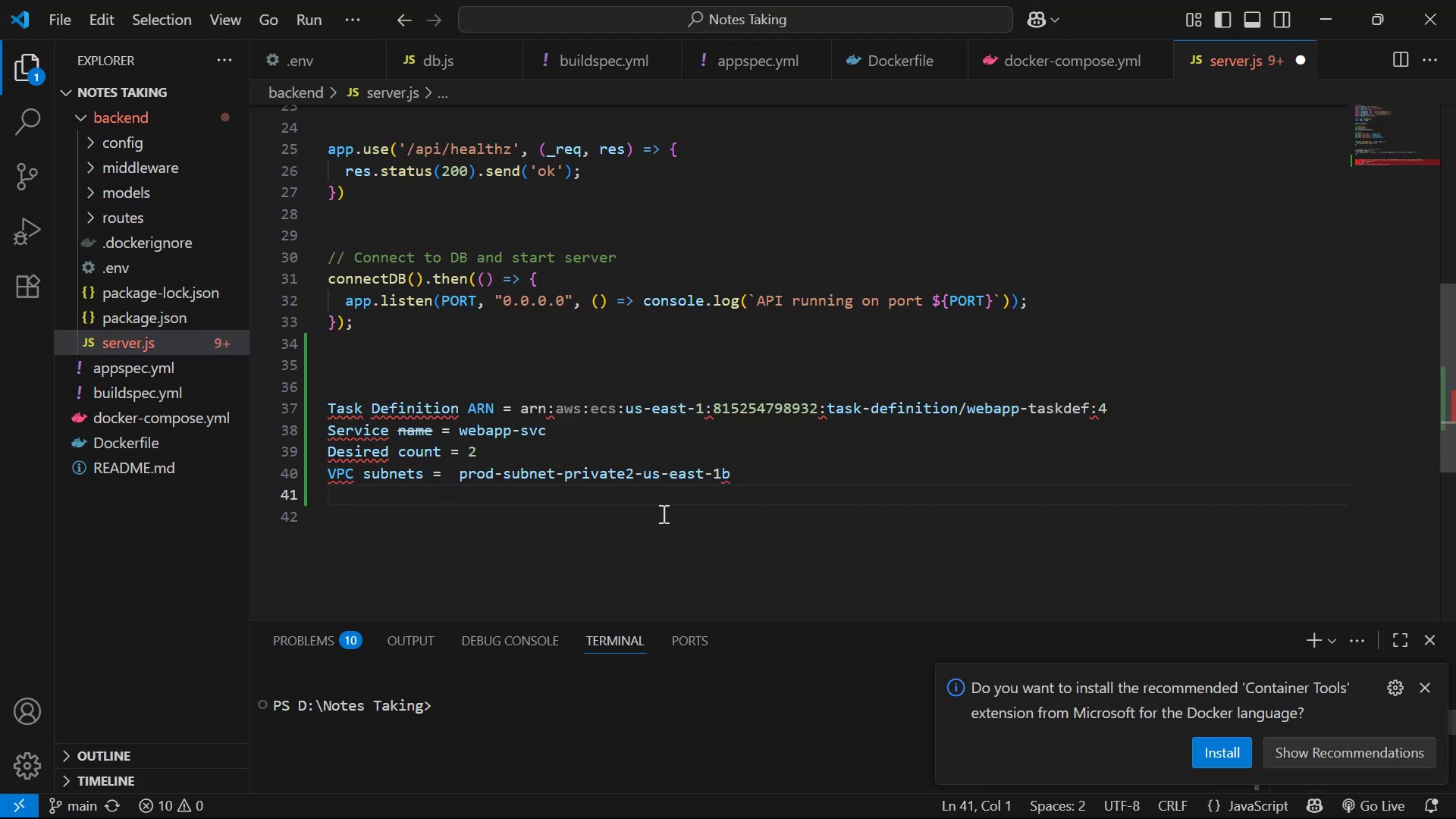 
left_click([824, 482])
 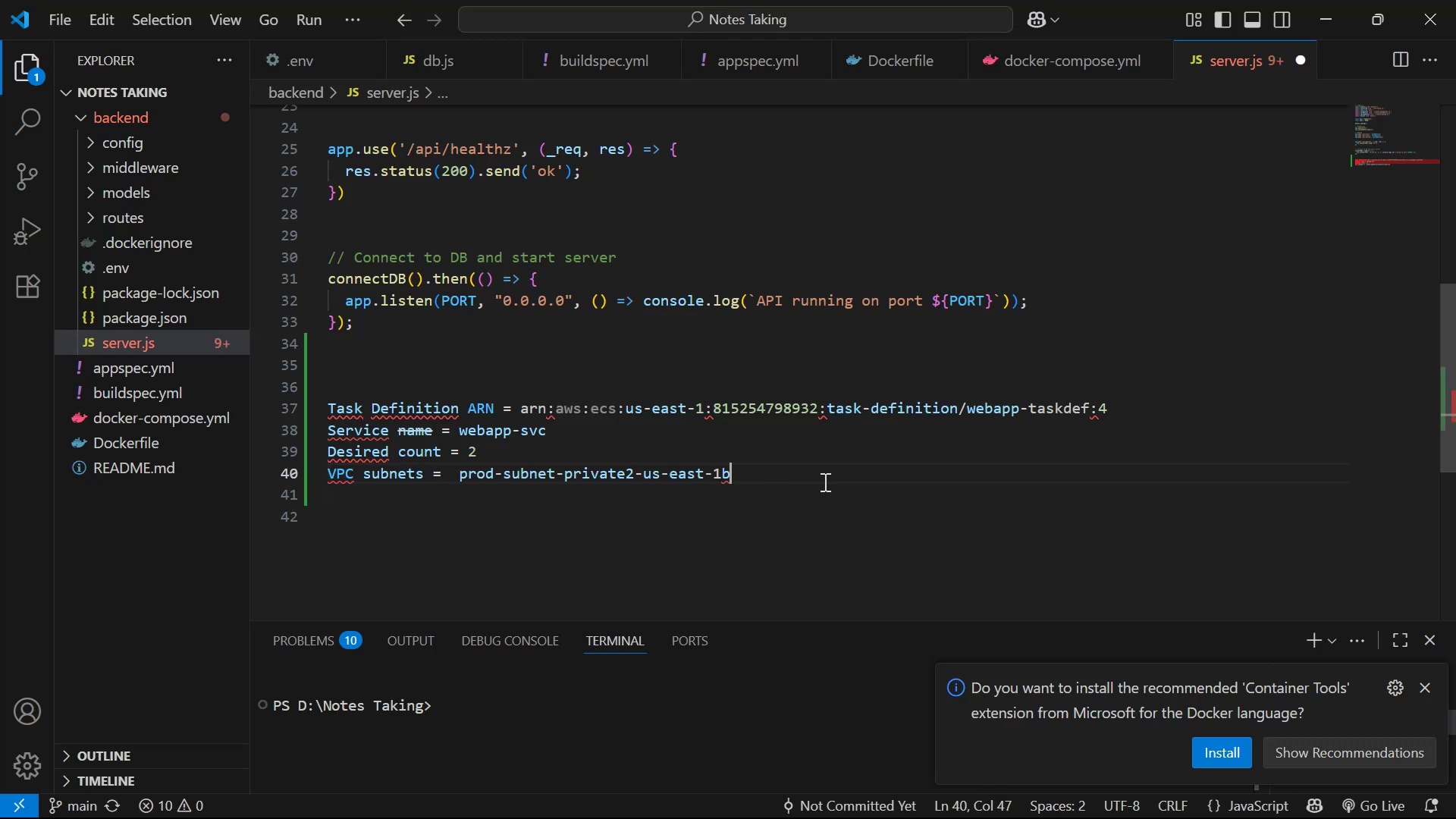 
key(Space)
 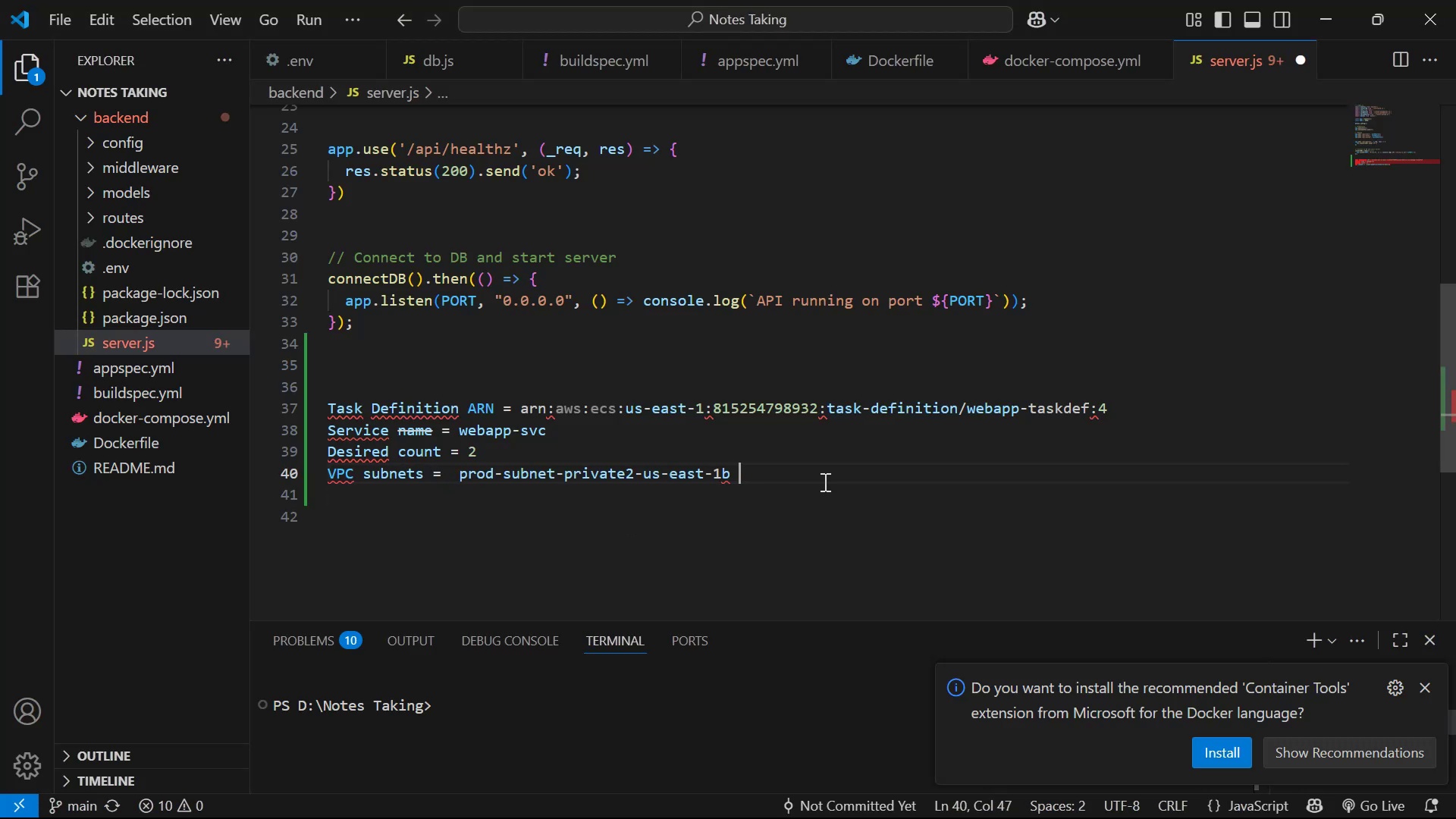 
key(Space)
 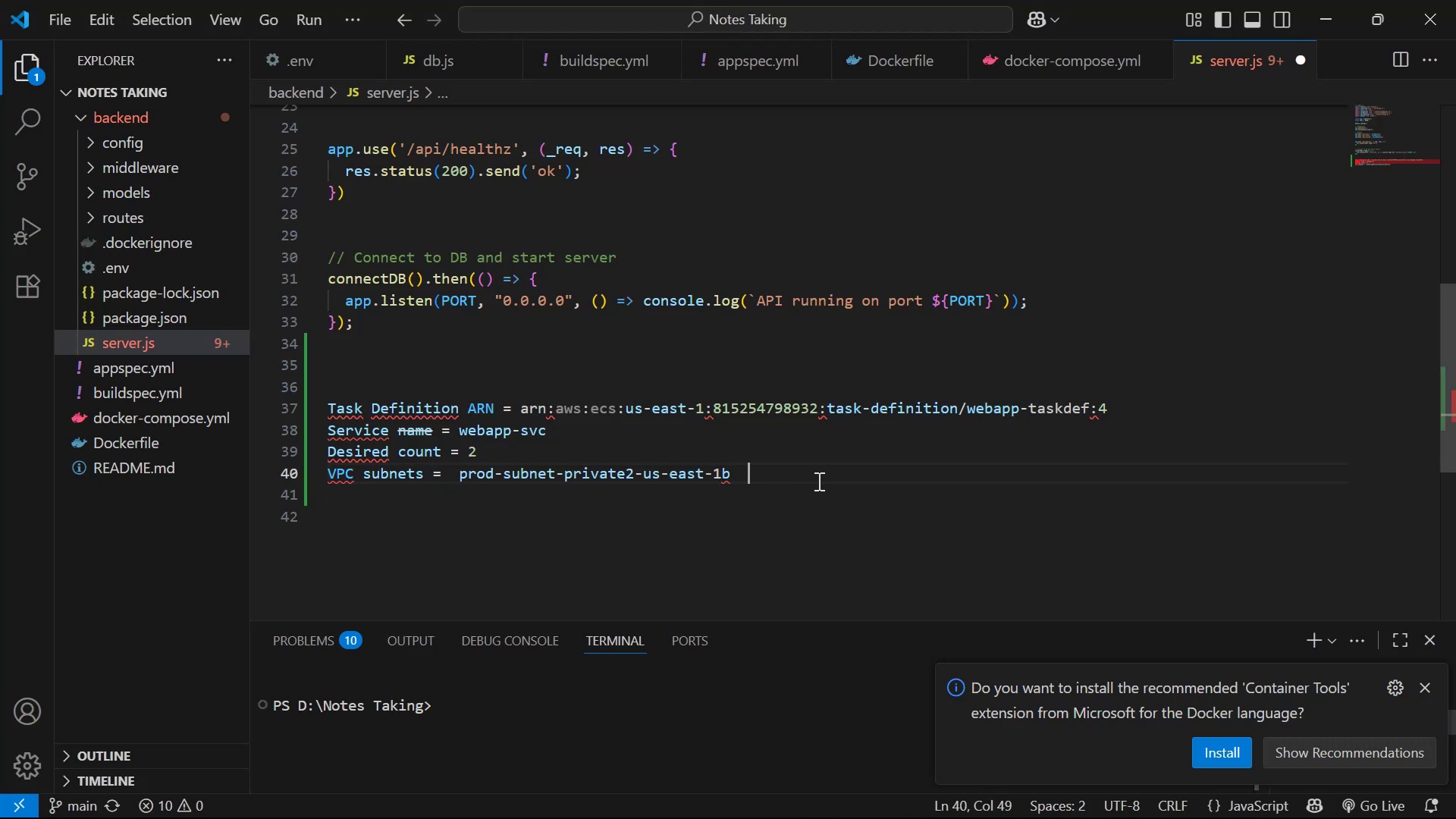 
key(Comma)
 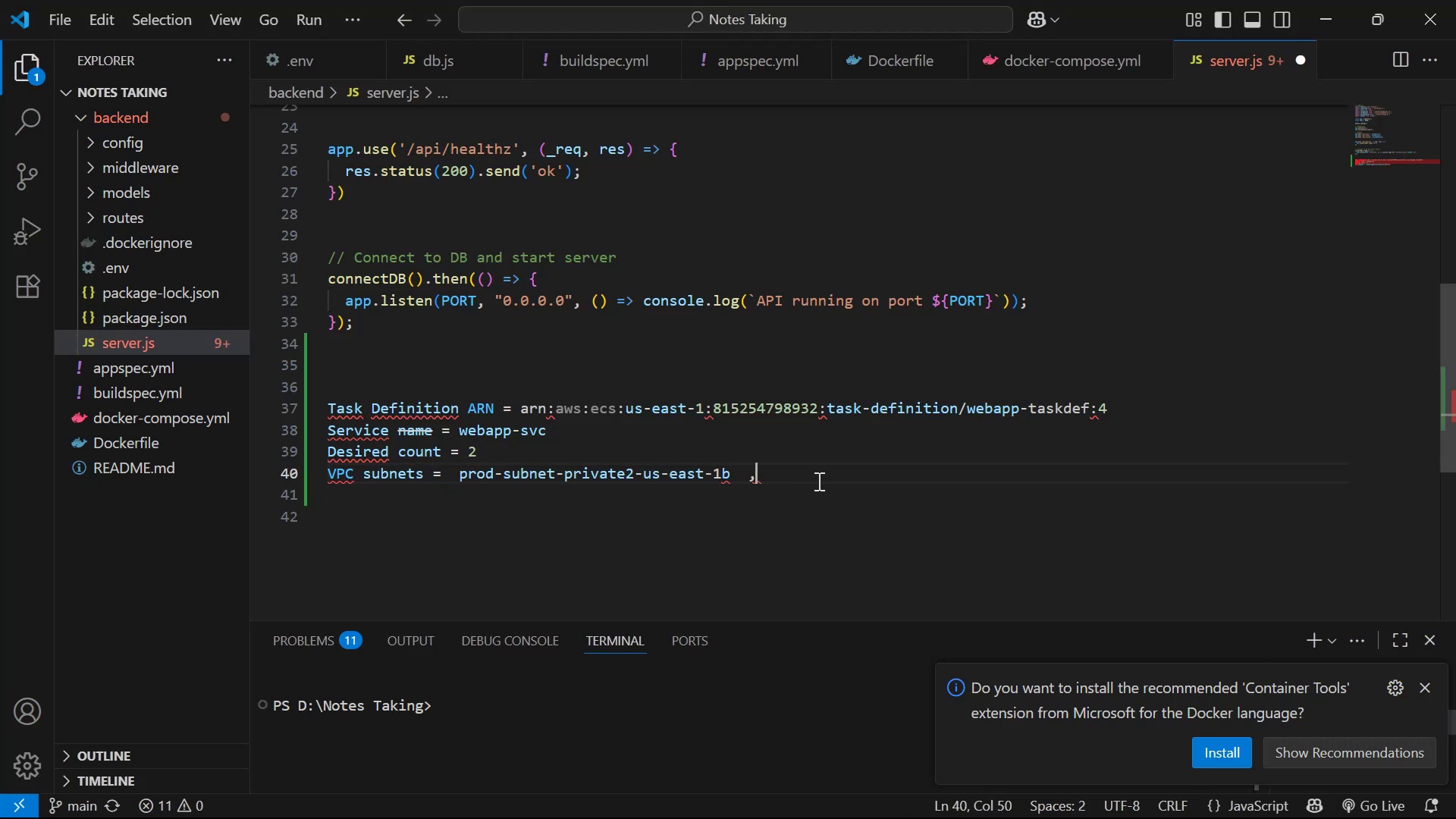 
key(Space)
 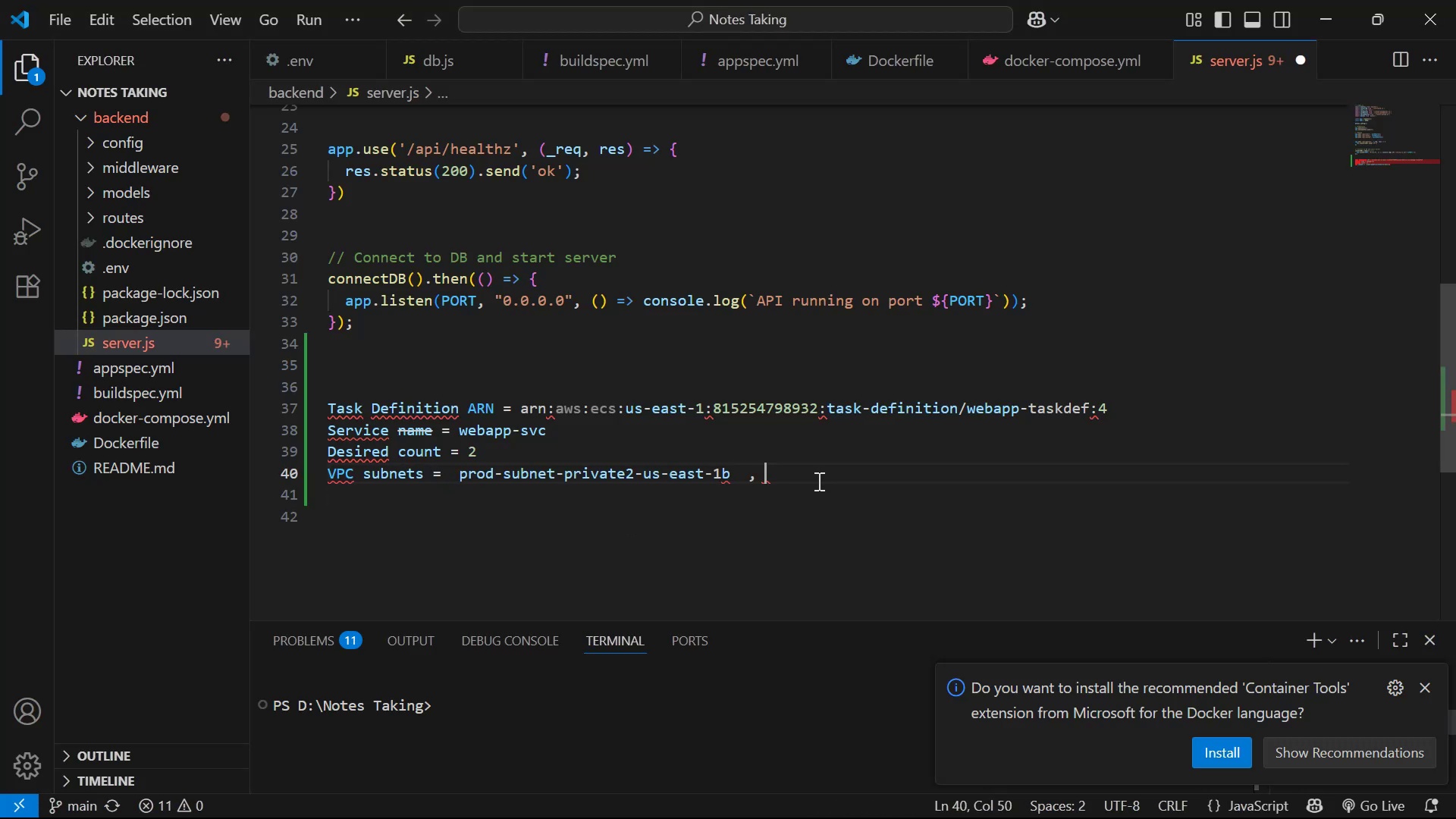 
key(Space)
 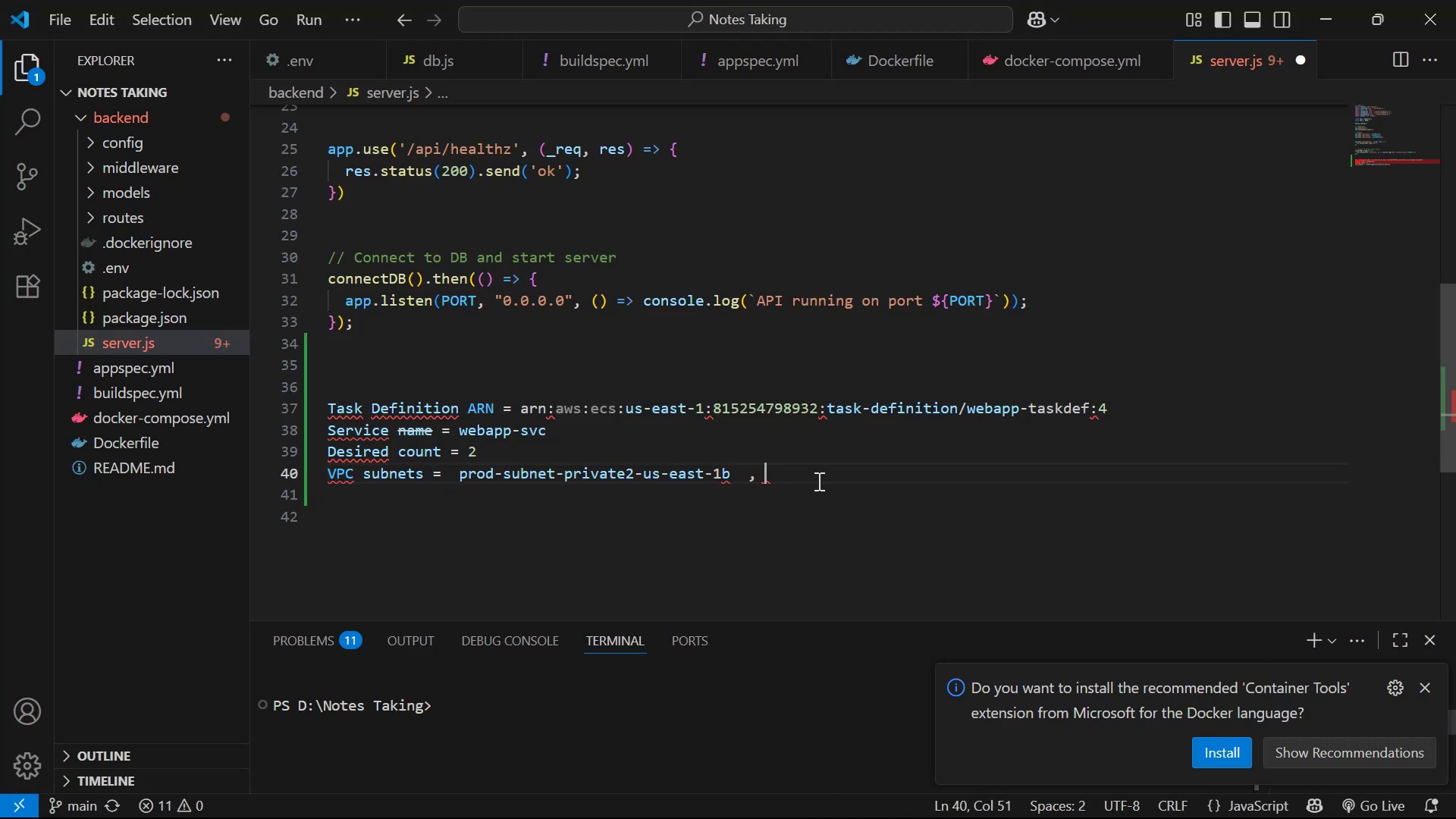 
key(Space)
 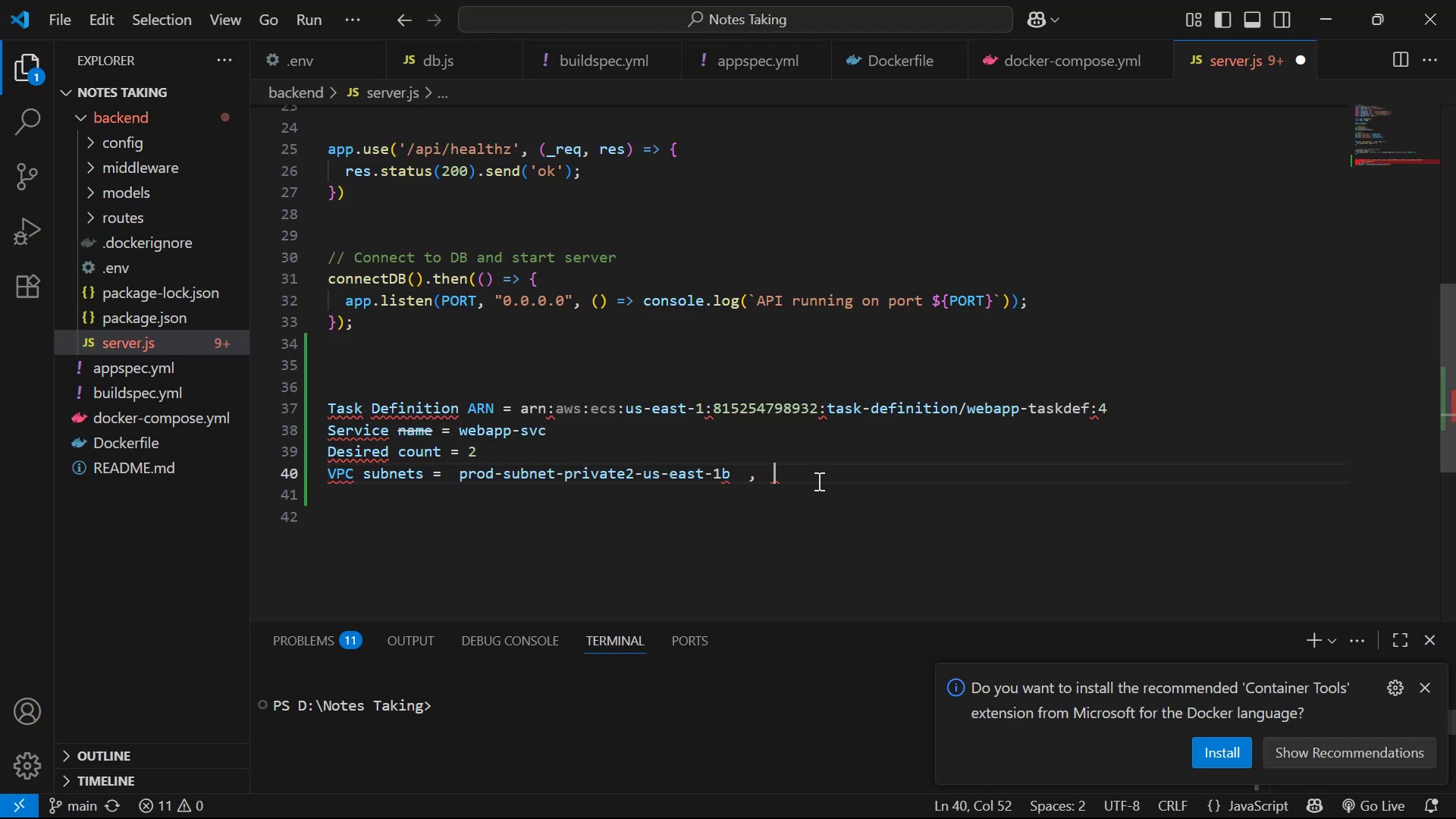 
key(Alt+AltLeft)
 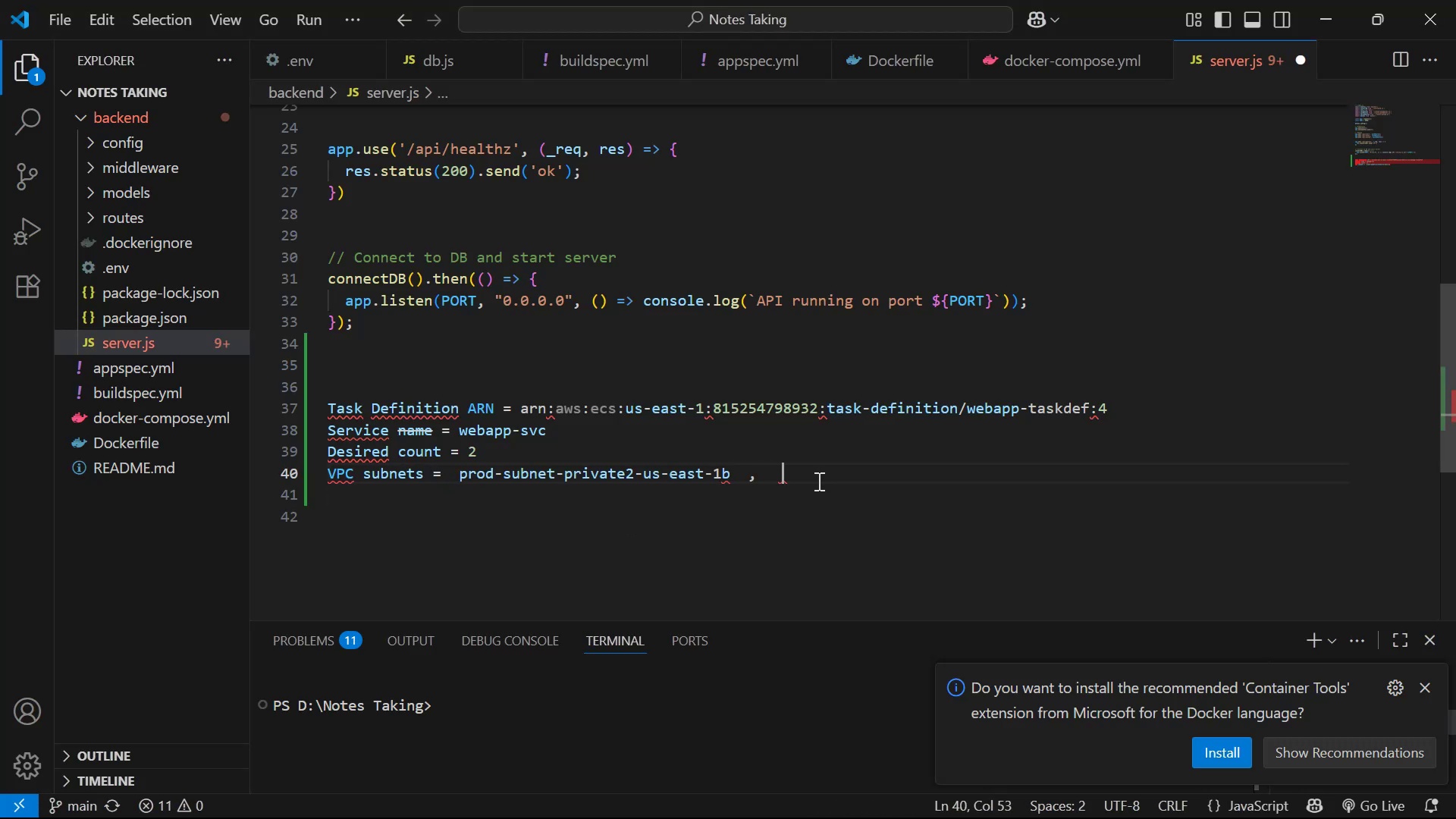 
key(Alt+Tab)
 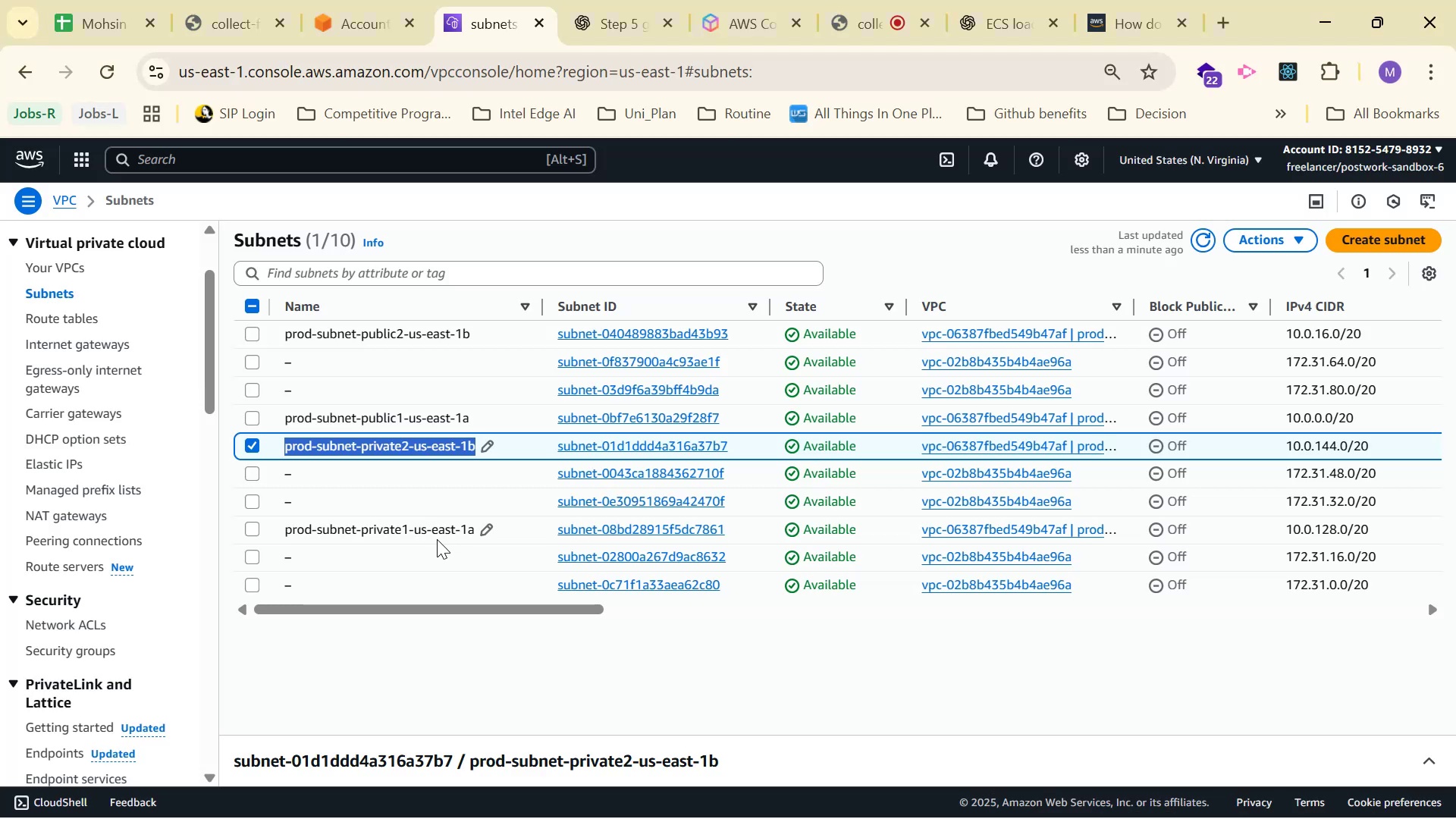 
left_click_drag(start_coordinate=[280, 530], to_coordinate=[477, 531])
 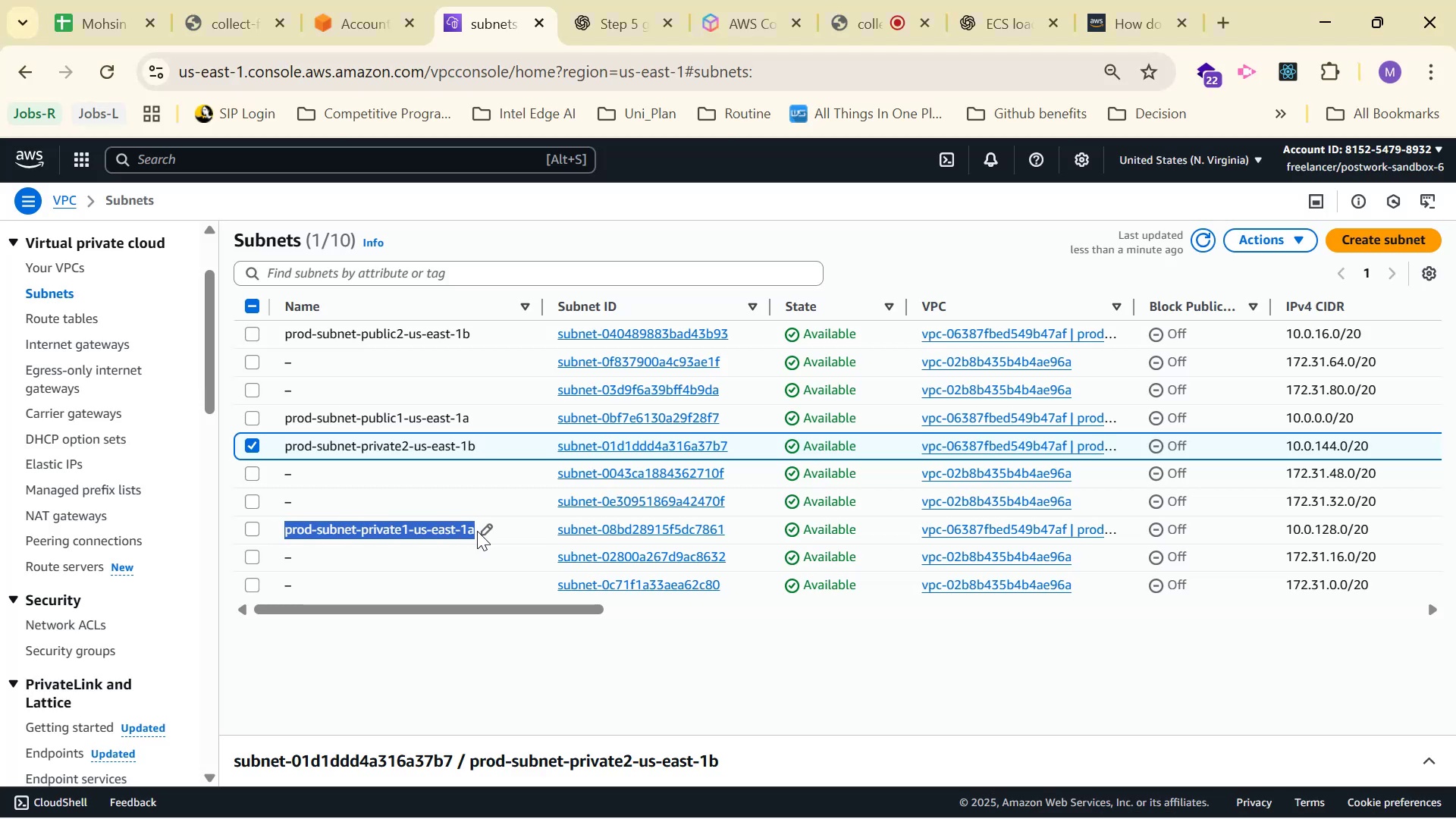 
key(Control+ControlLeft)
 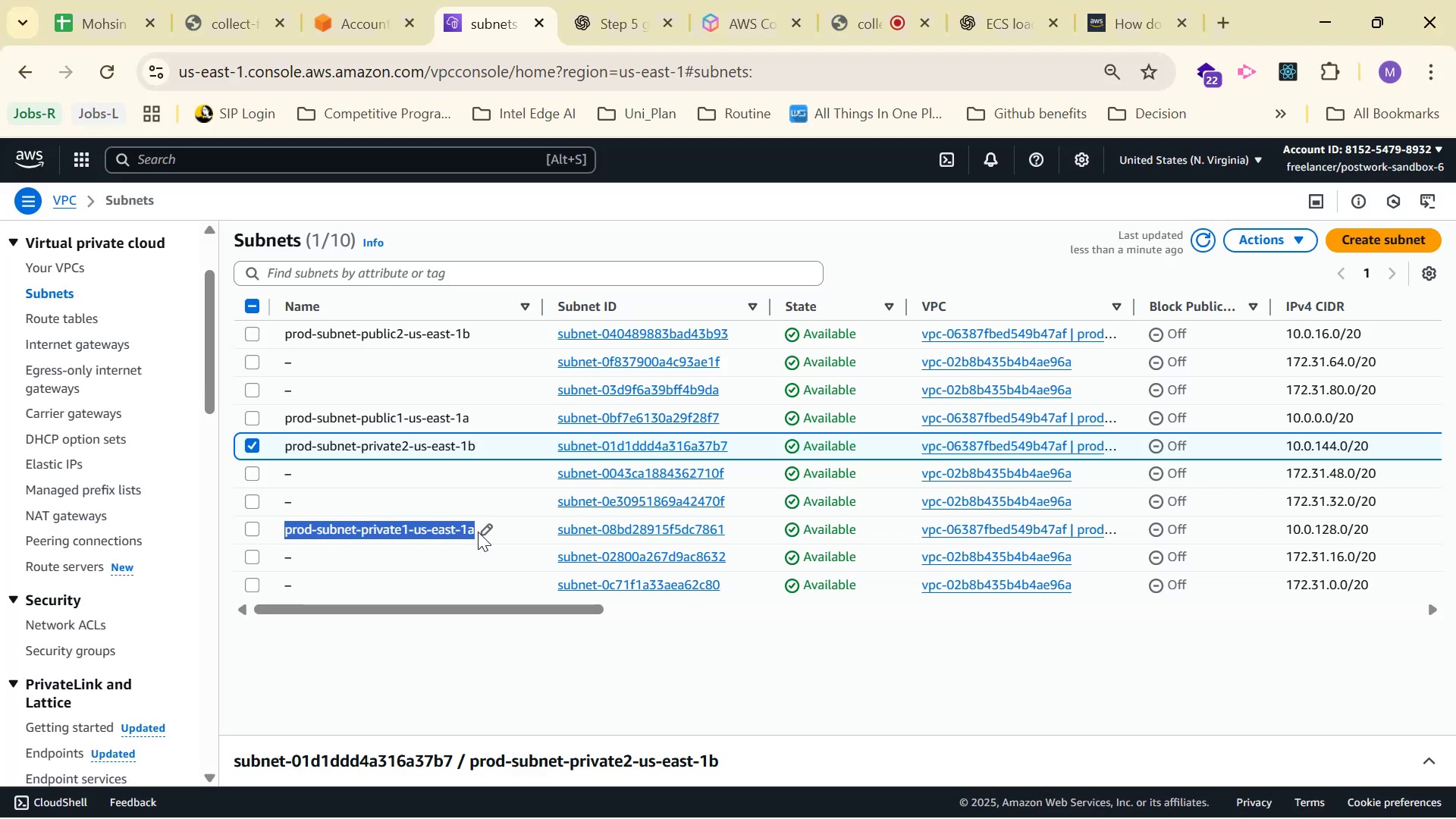 
key(Control+C)
 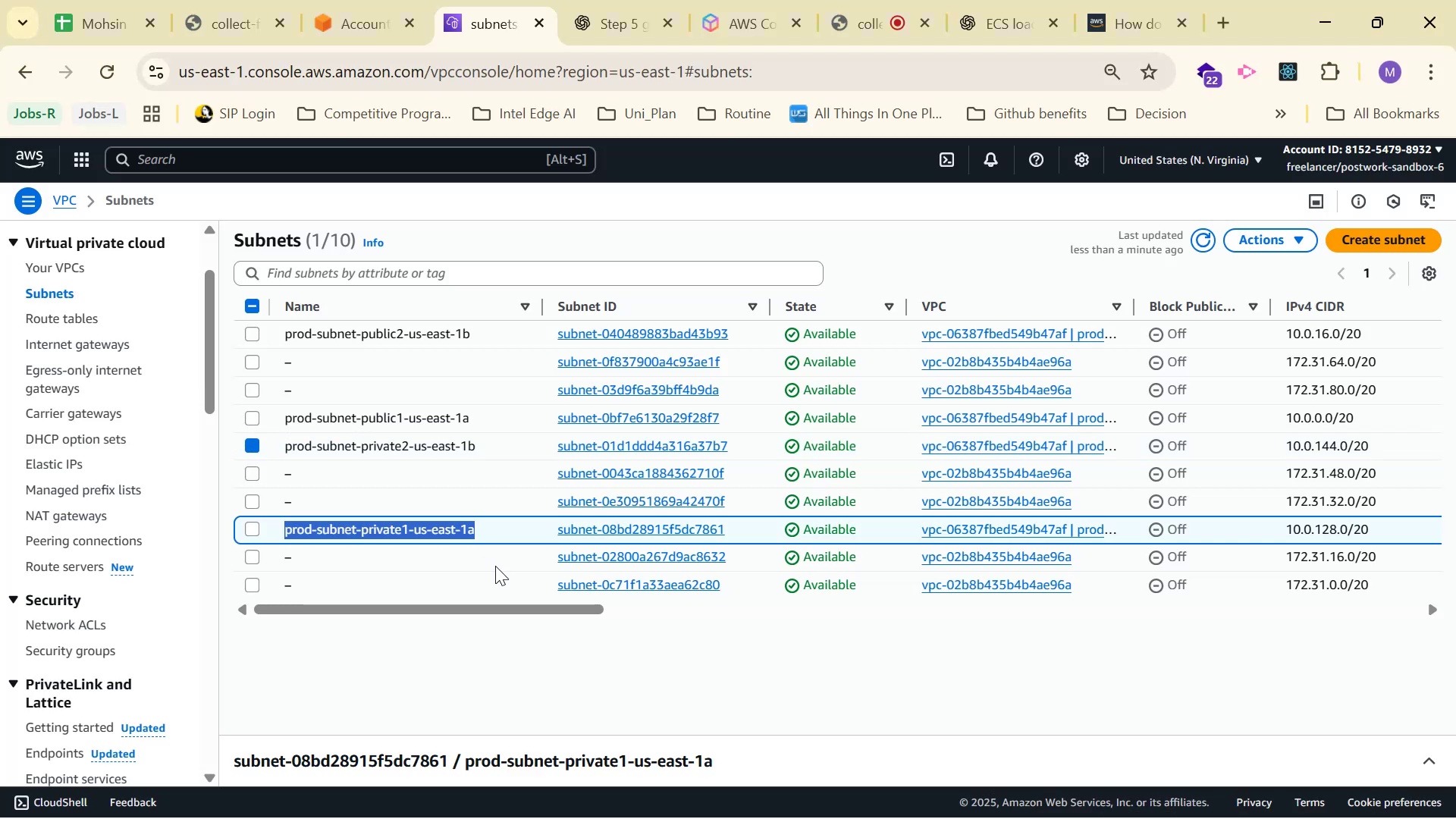 
key(Alt+AltLeft)
 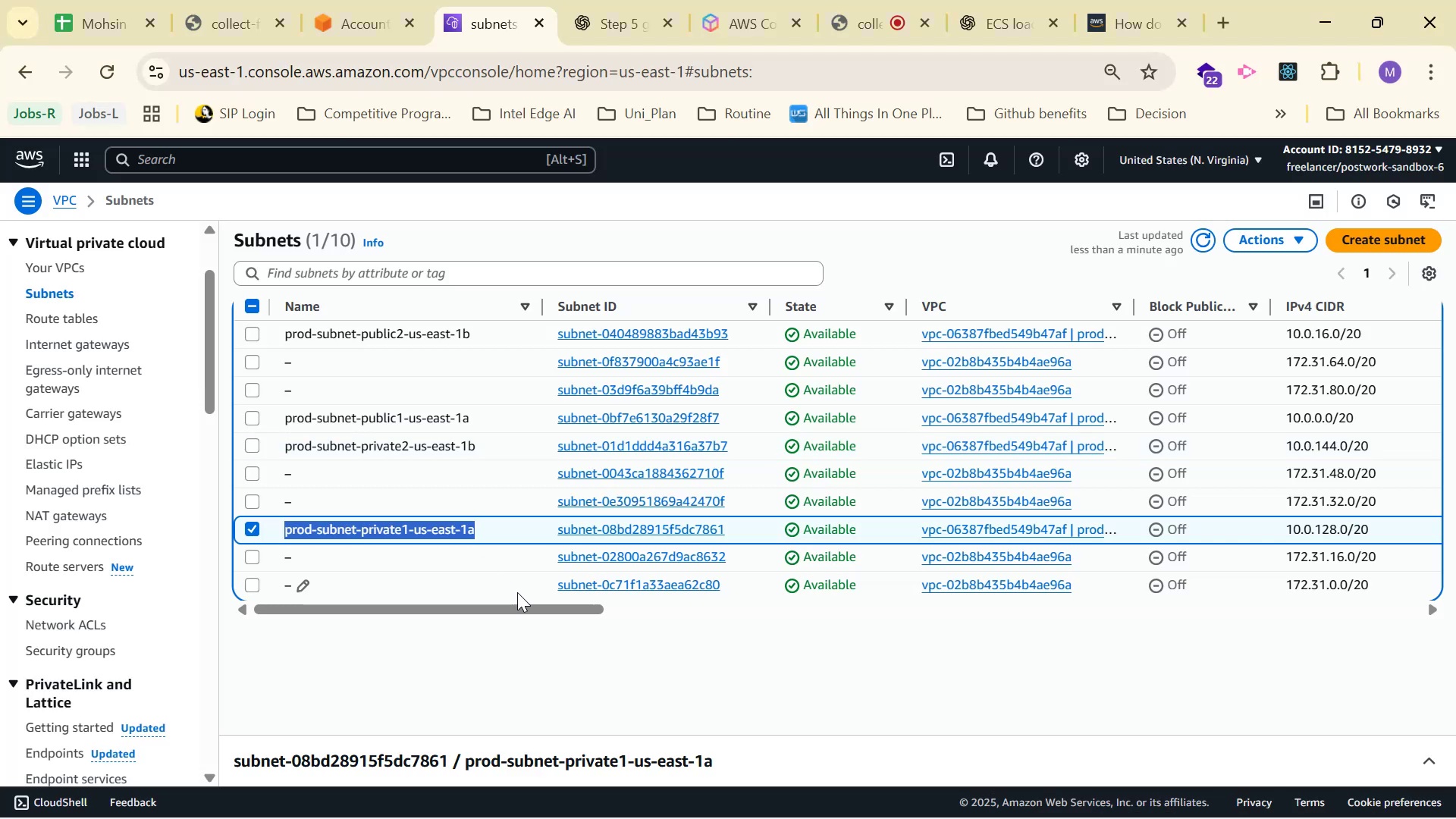 
key(Alt+Tab)
 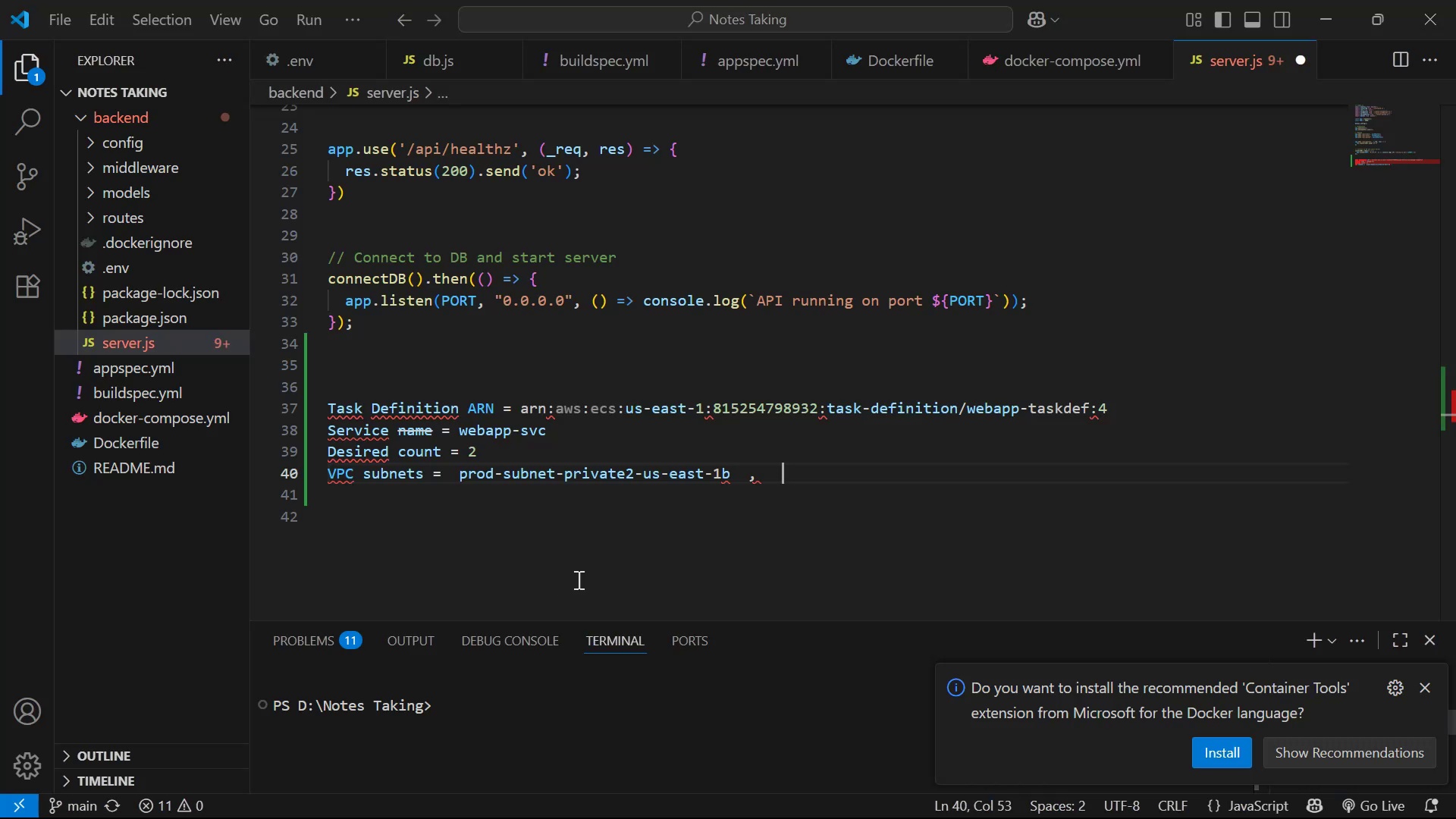 
key(Control+V)
 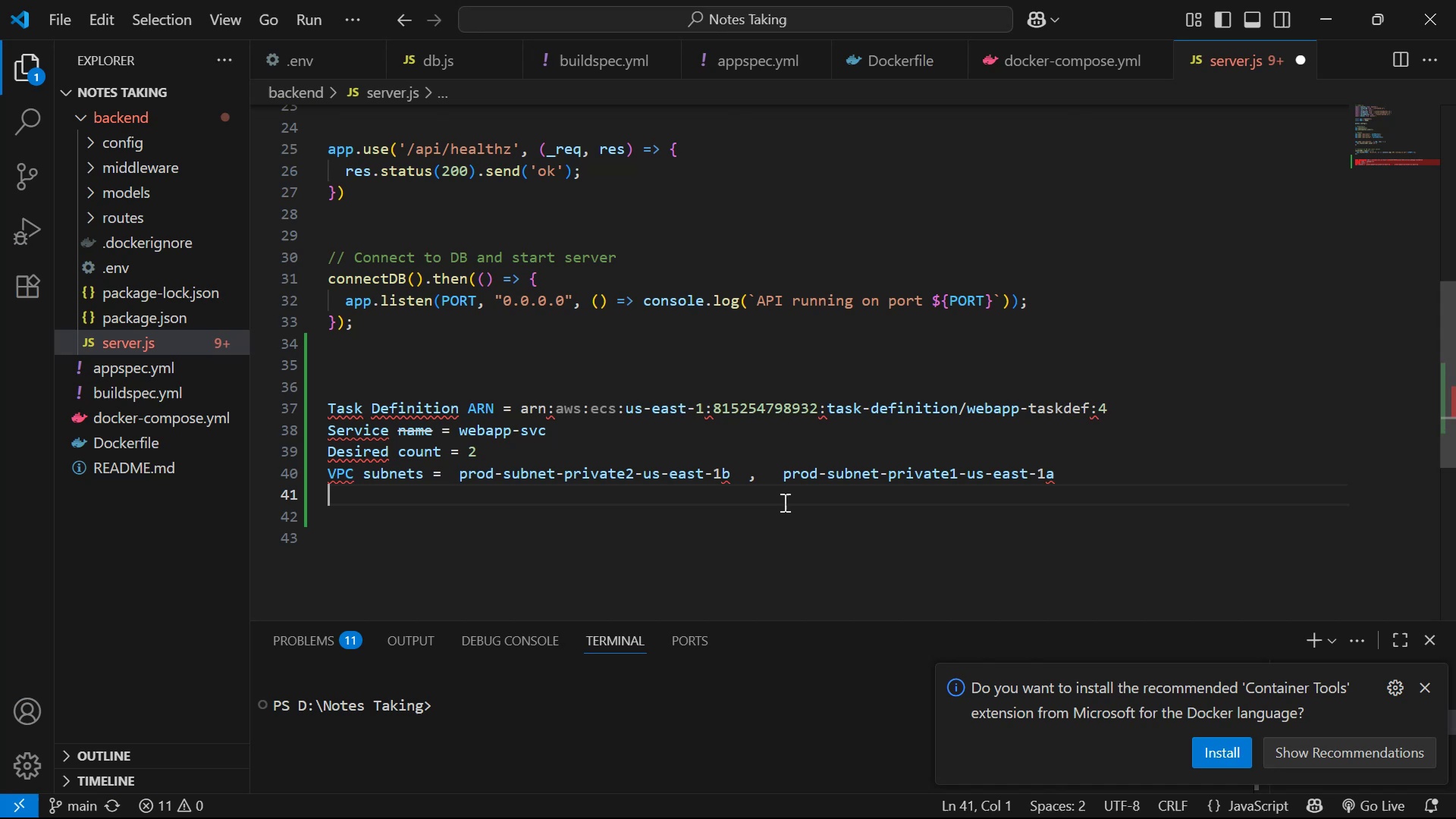 
key(Alt+AltLeft)
 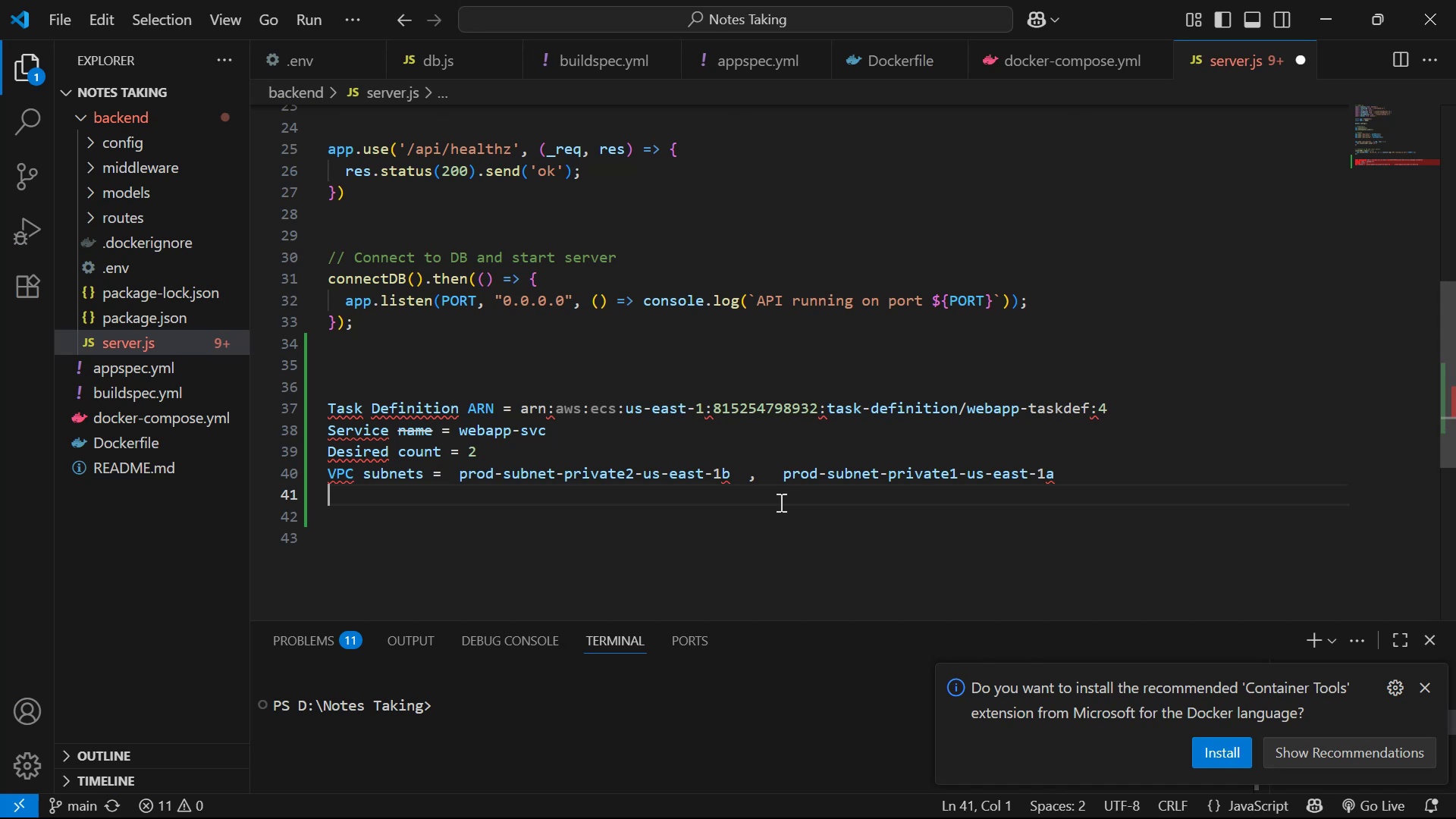 
key(Alt+Tab)
 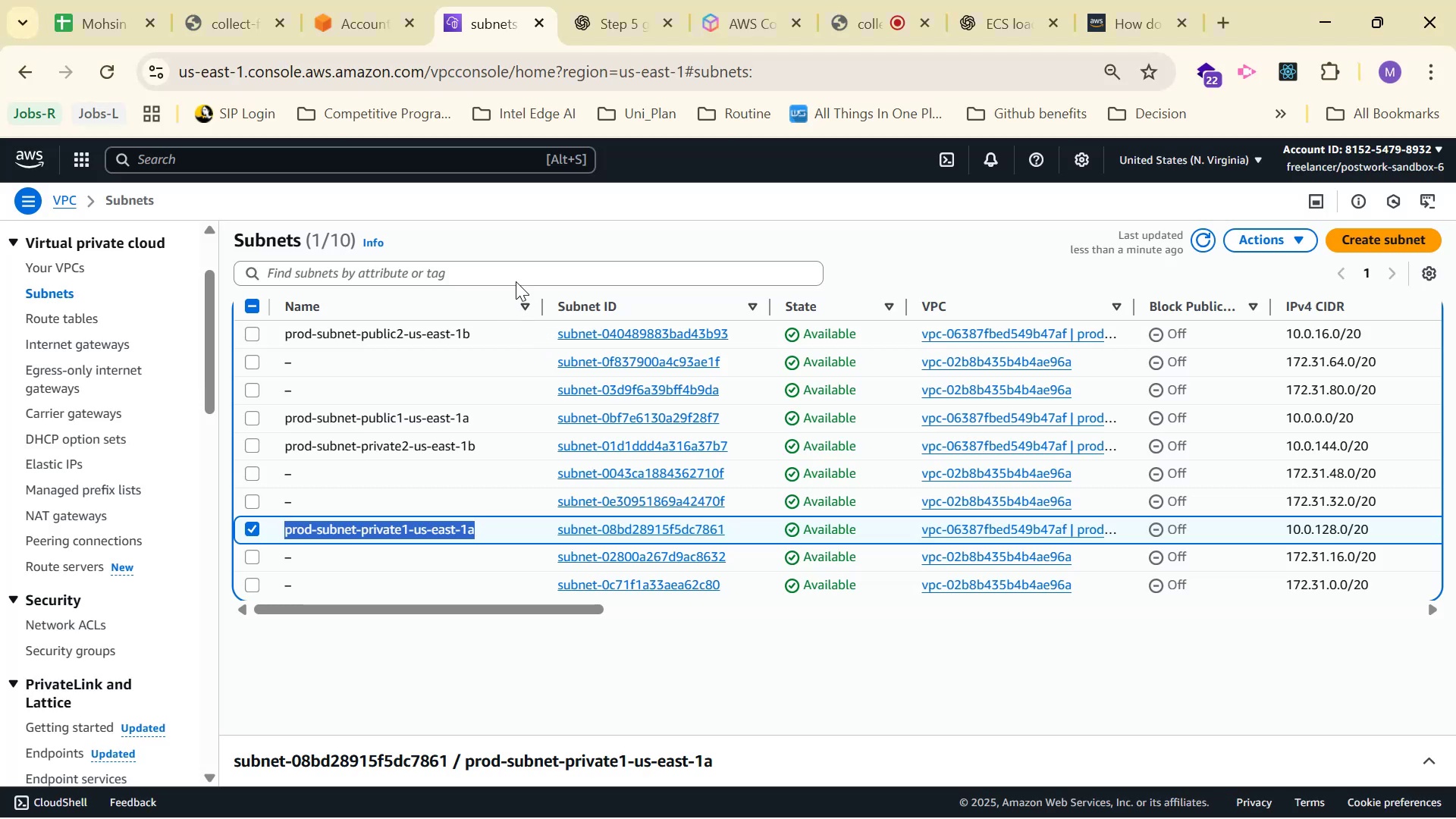 
scroll: coordinate [835, 573], scroll_direction: up, amount: 3.0
 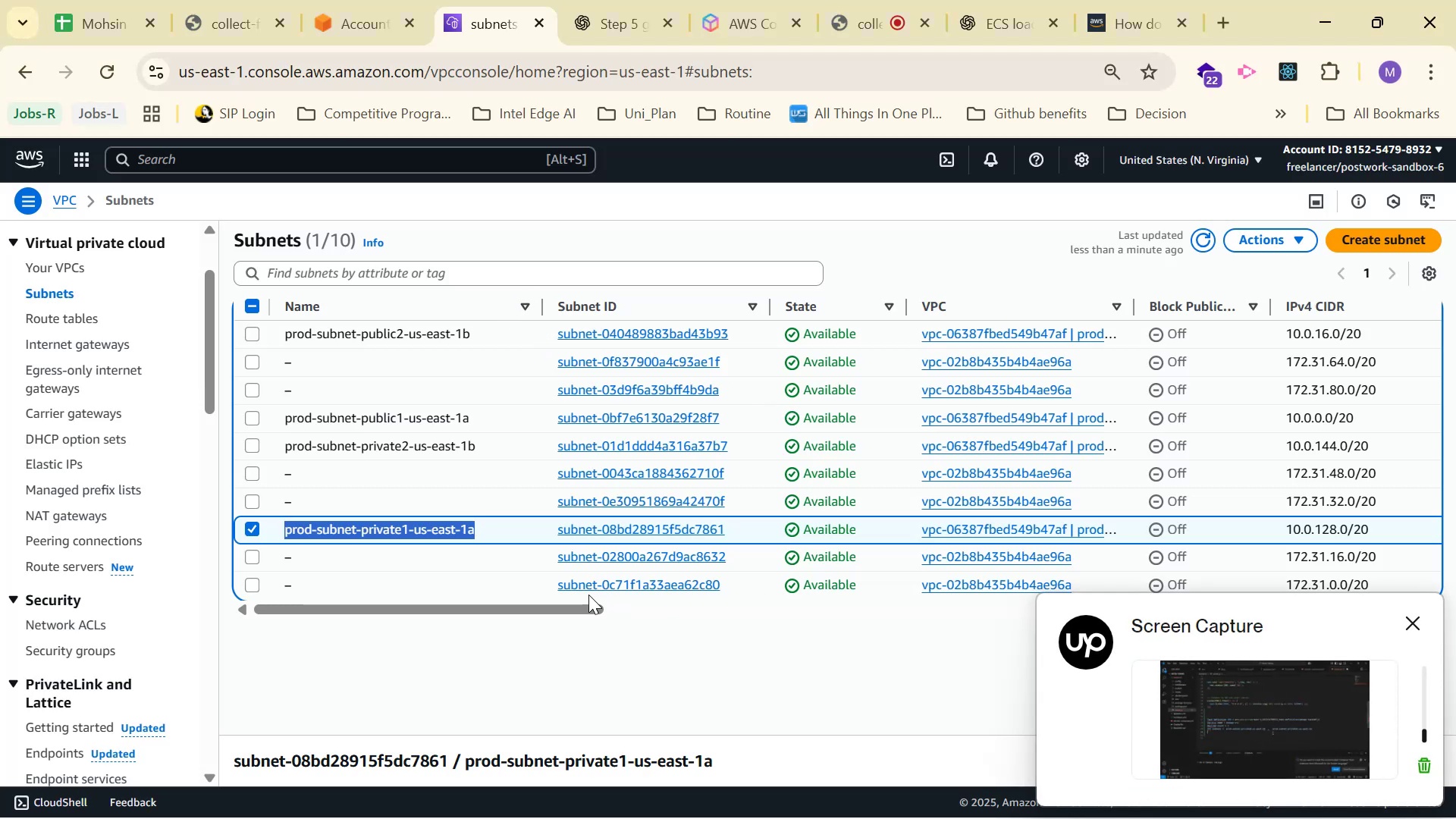 
left_click_drag(start_coordinate=[590, 604], to_coordinate=[482, 606])
 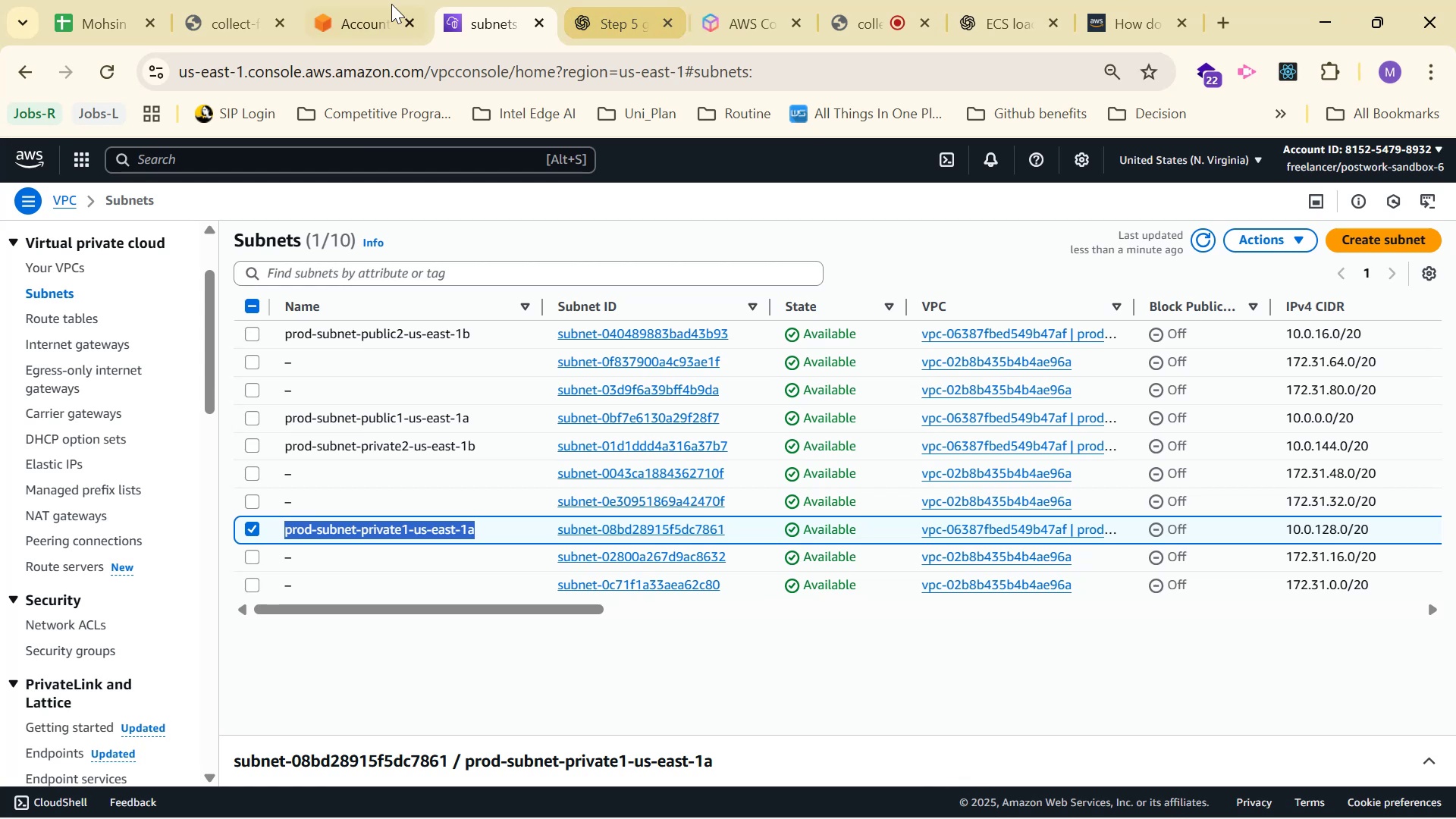 
key(Alt+Tab)
 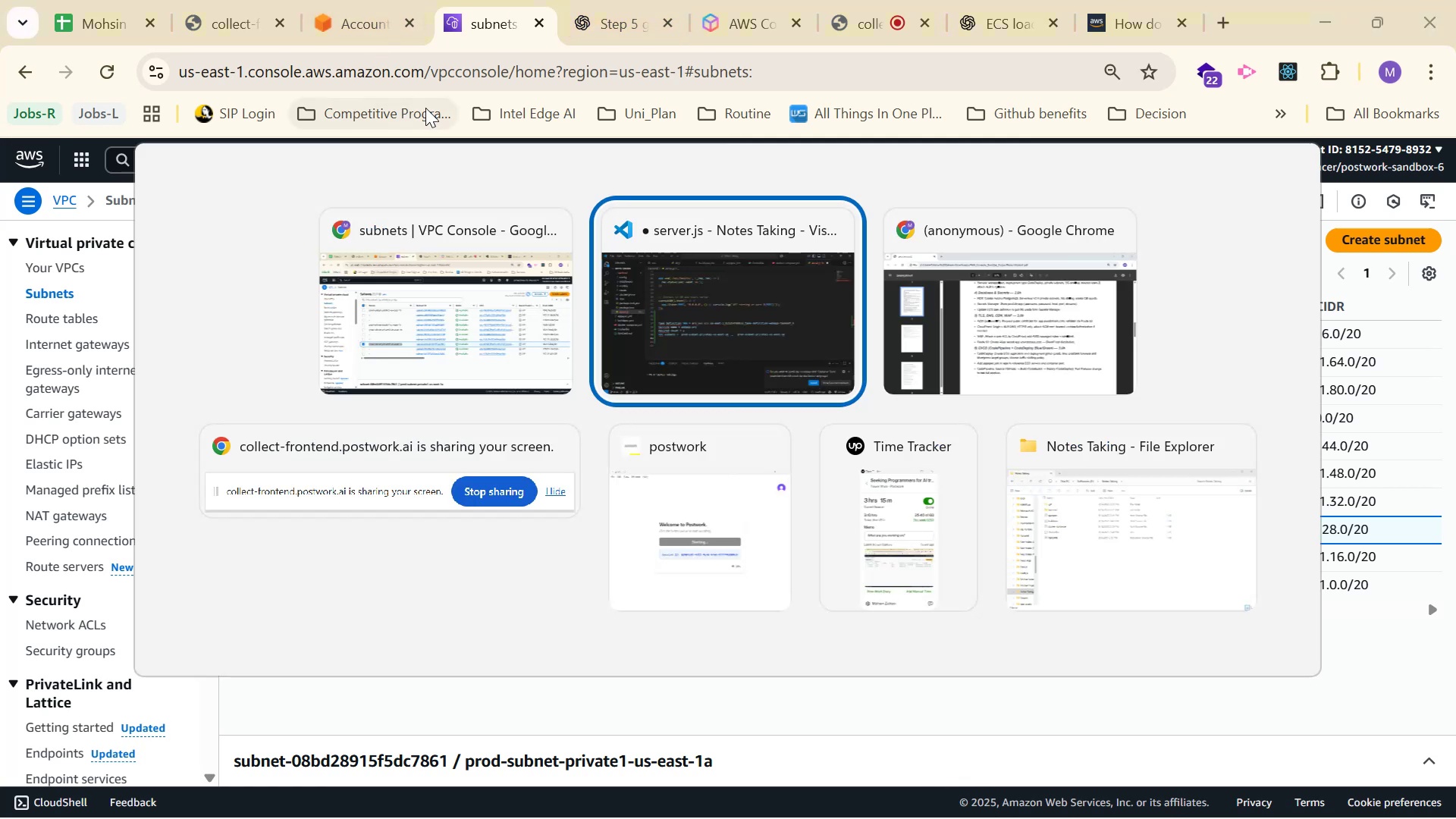 
key(Alt+AltLeft)
 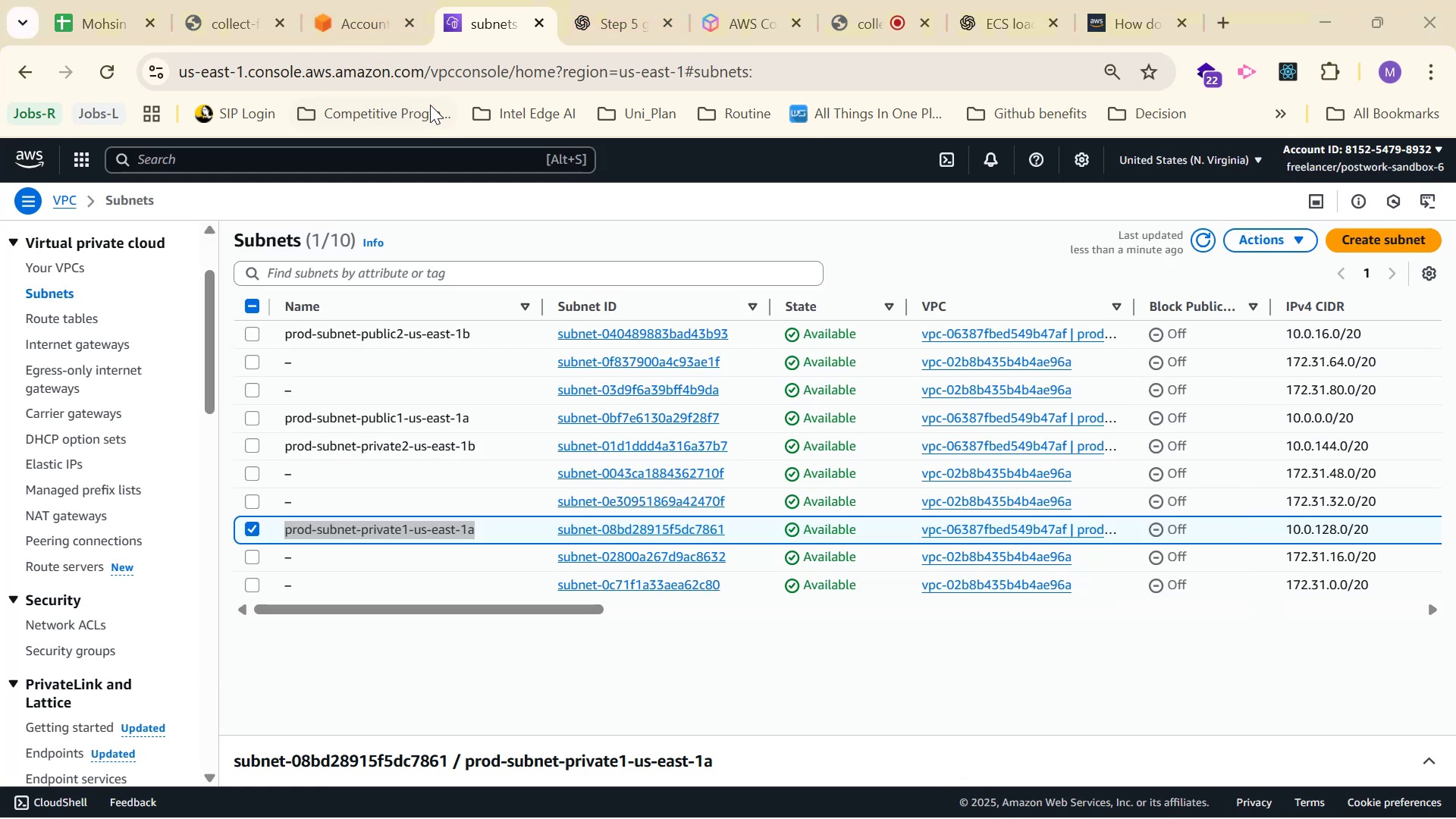 
key(Alt+Tab)
 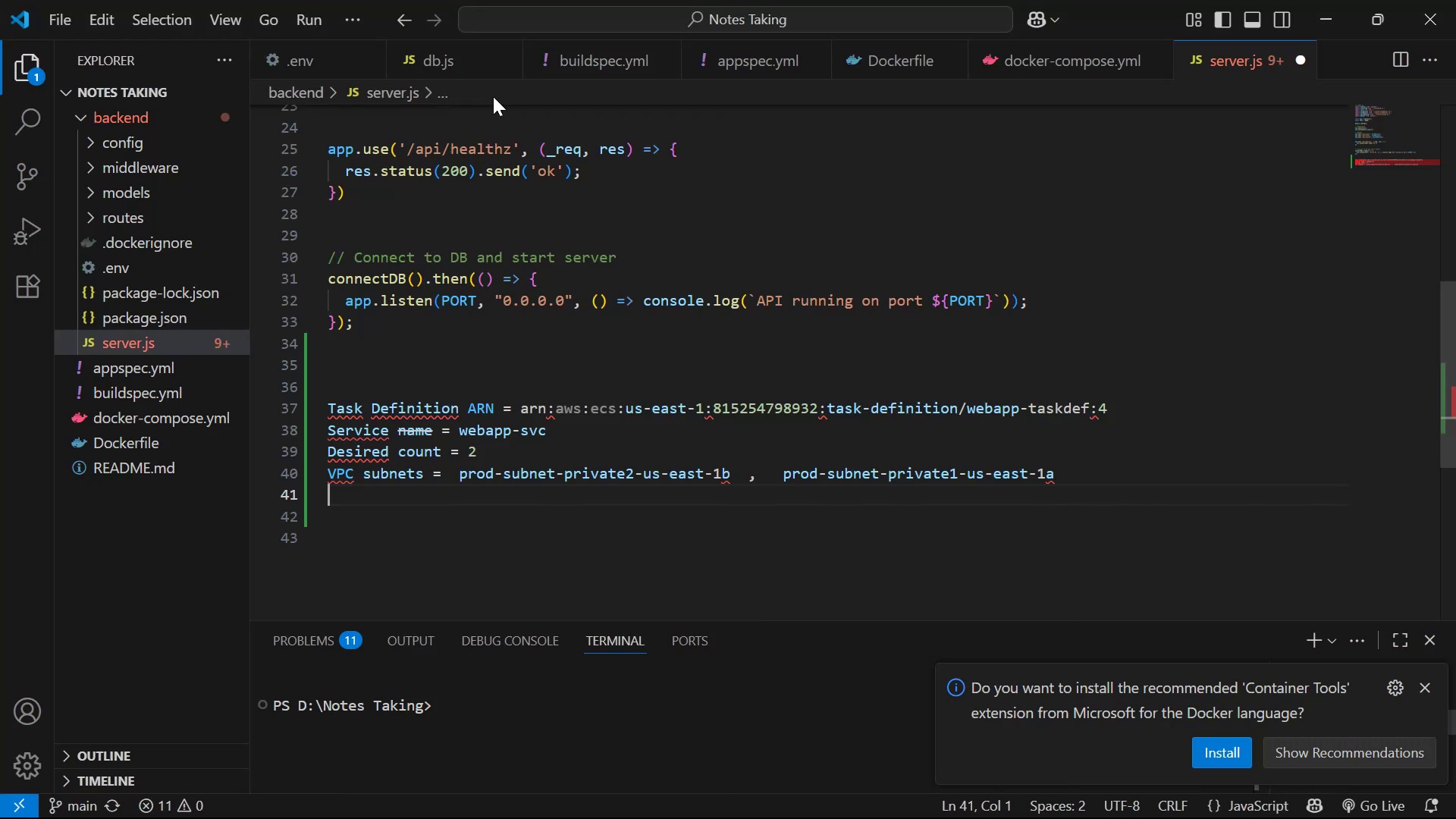 
left_click([506, 0])
 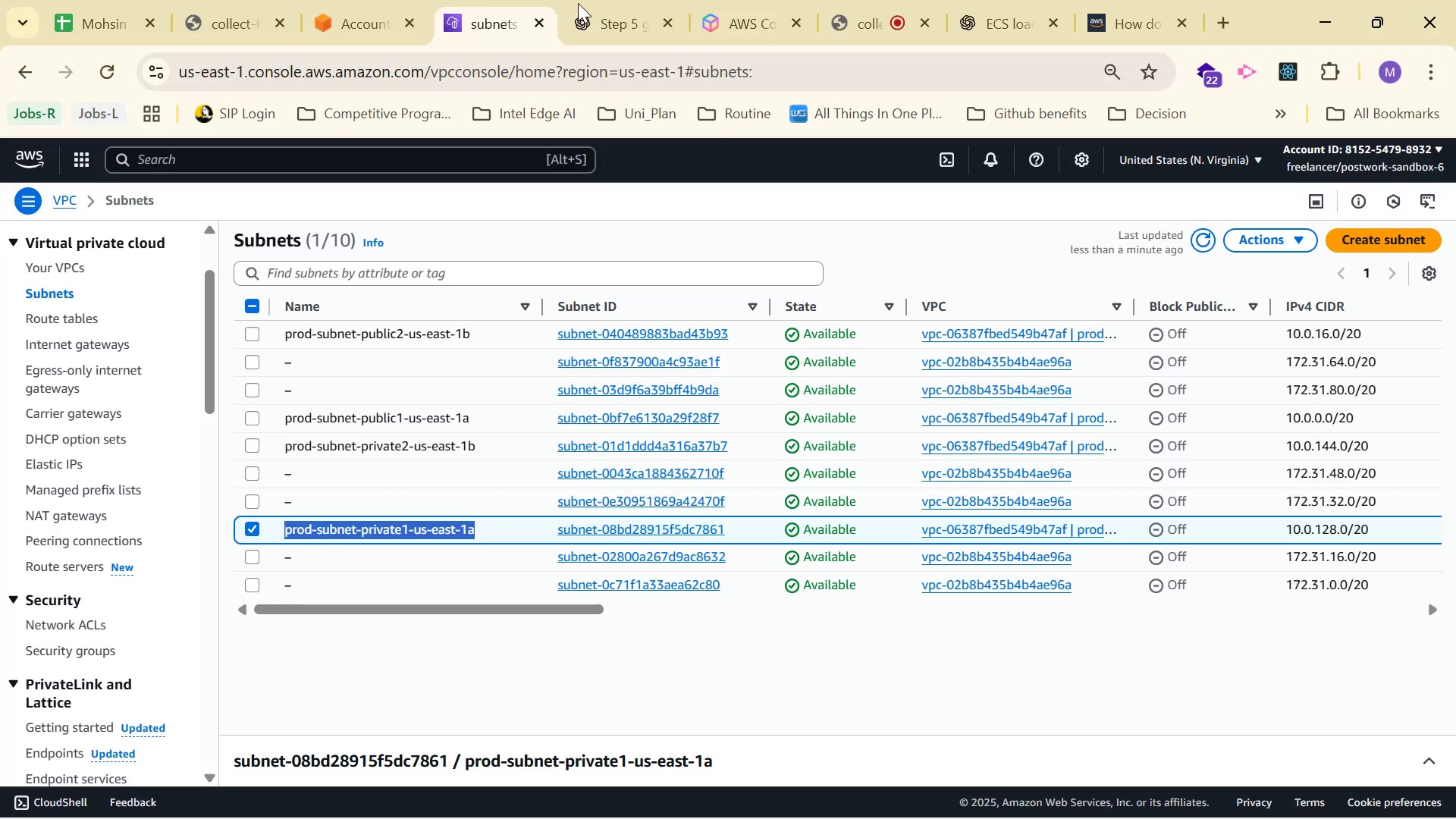 
double_click([592, 0])
 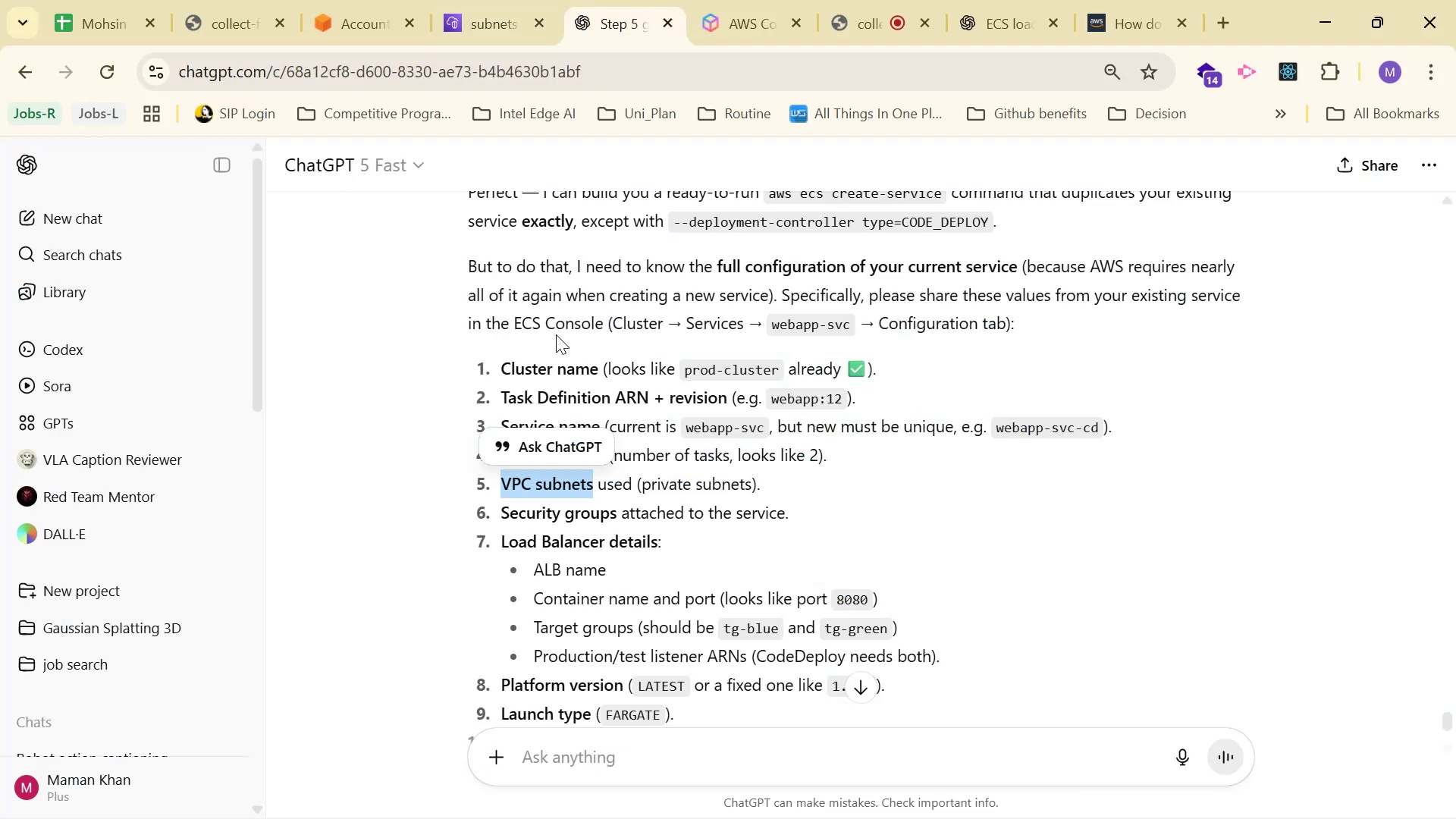 
scroll: coordinate [577, 375], scroll_direction: down, amount: 1.0
 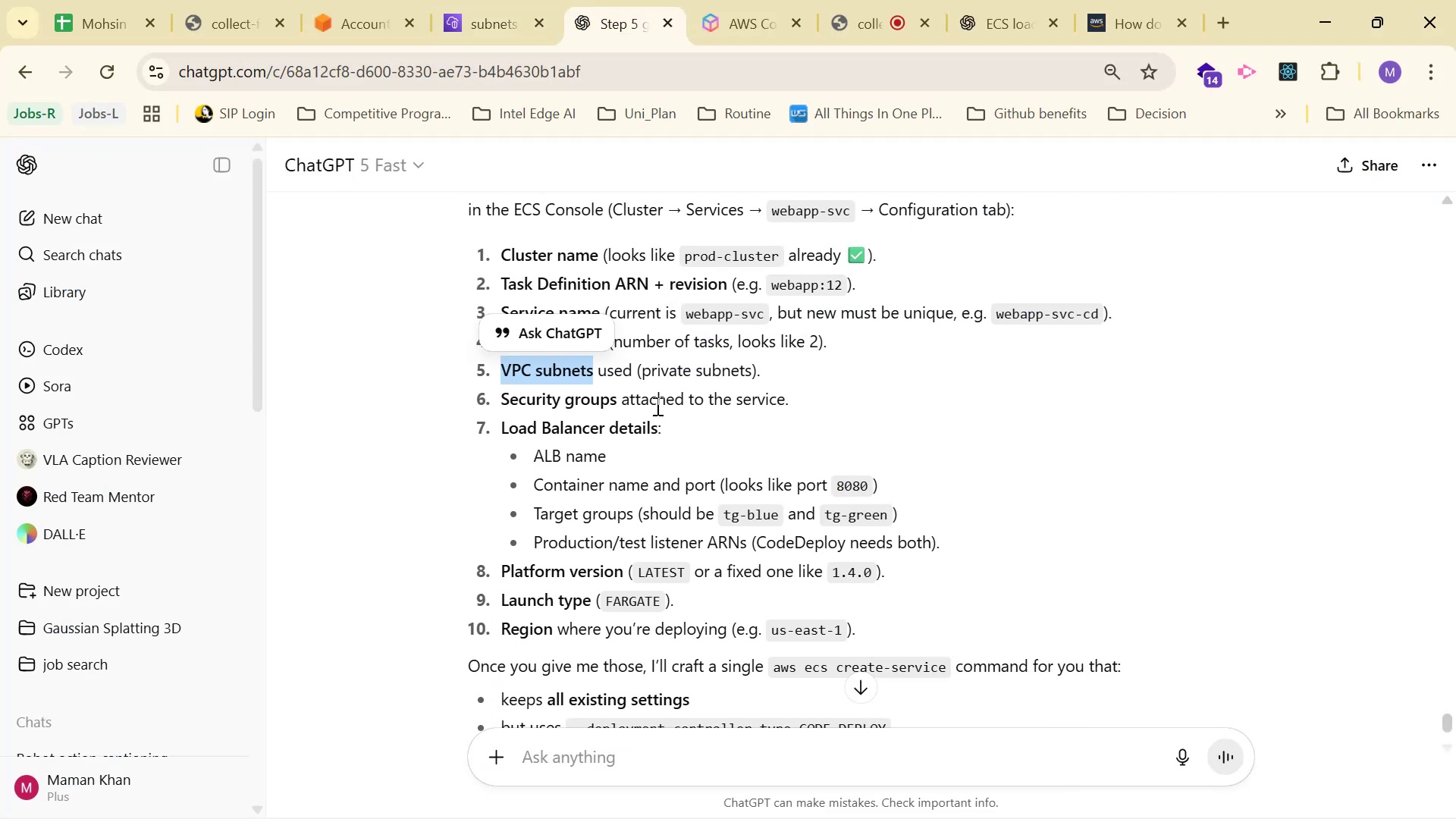 
left_click_drag(start_coordinate=[617, 403], to_coordinate=[500, 406])
 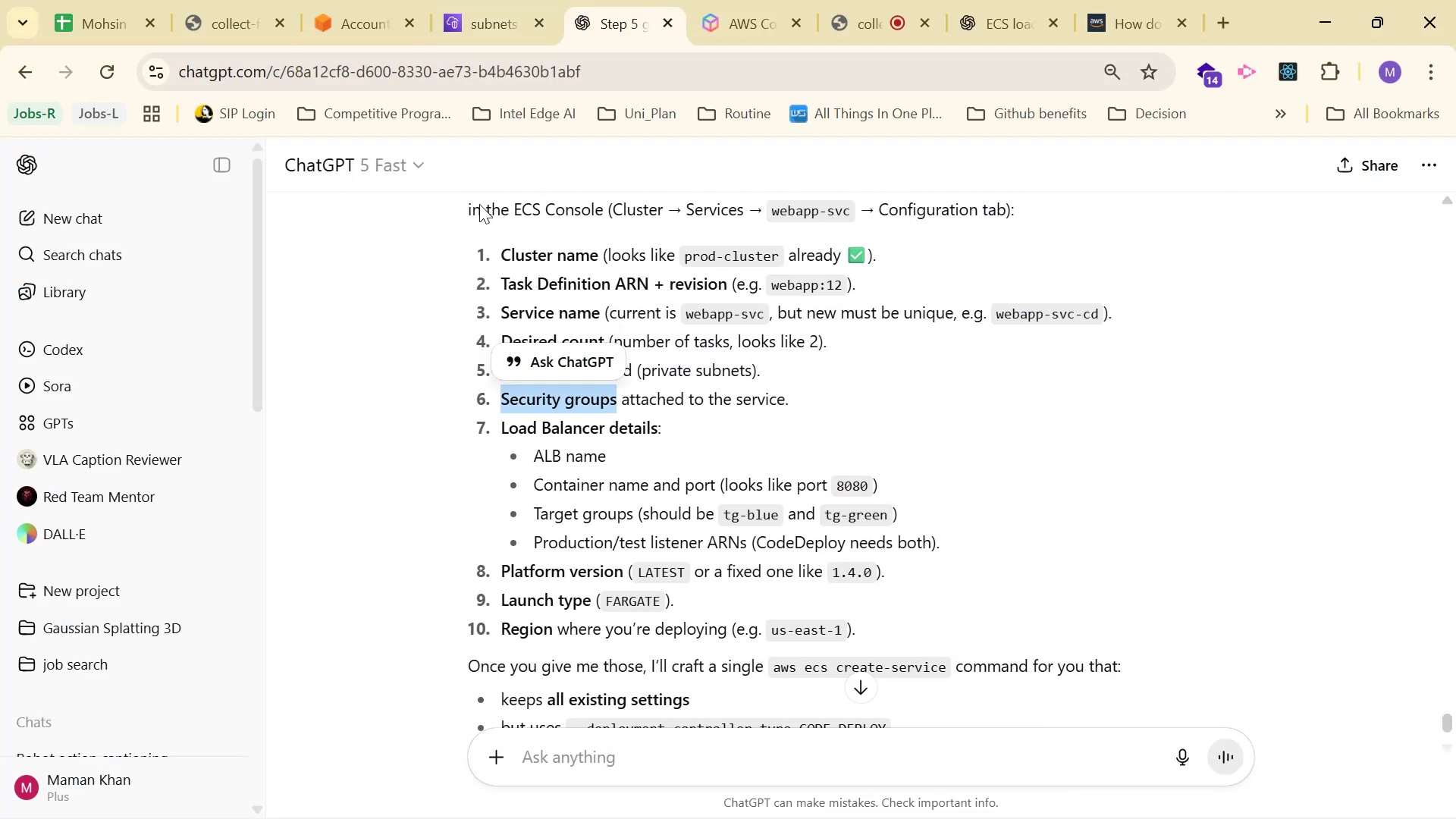 
key(Control+C)
 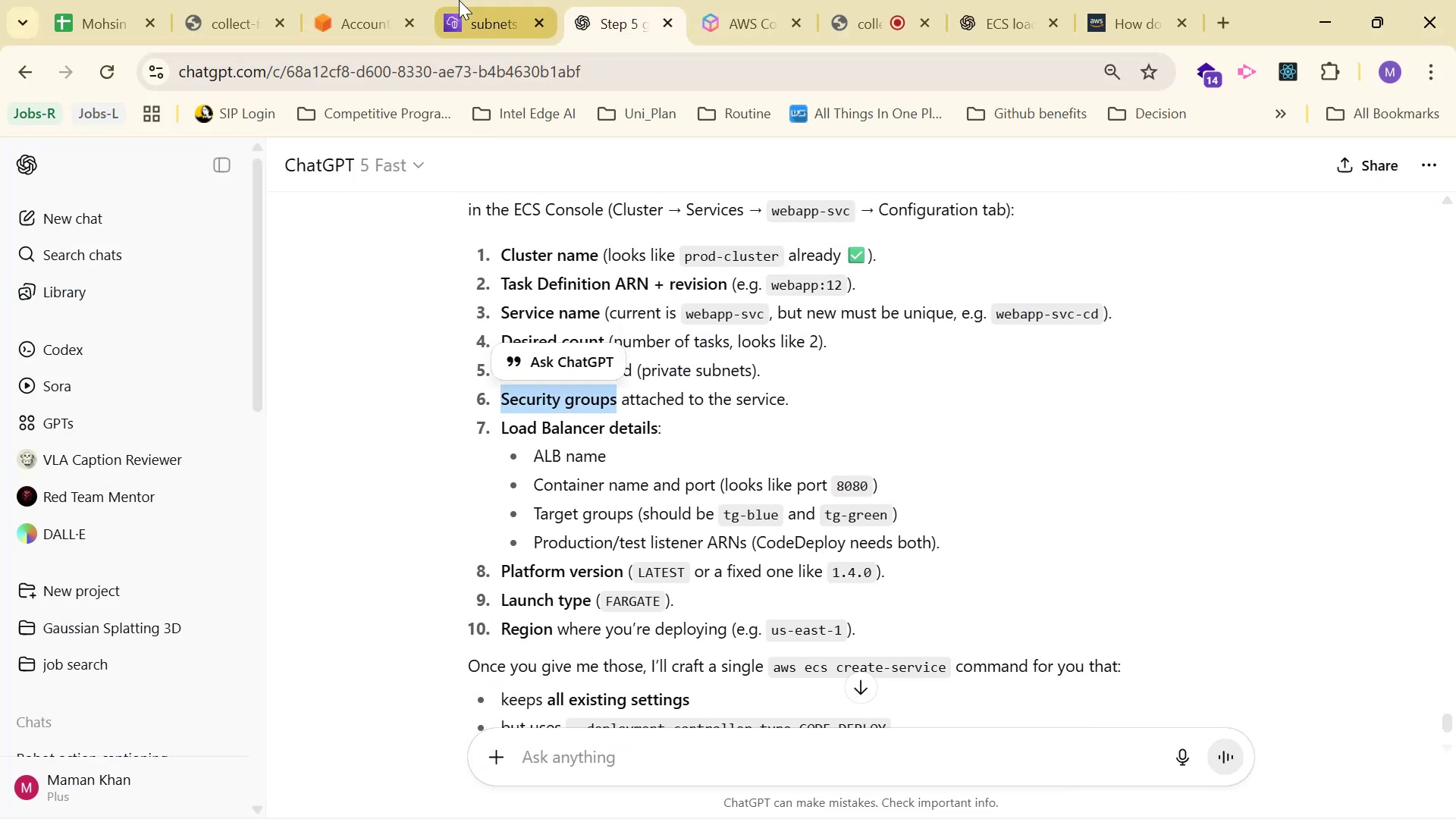 
key(Control+C)
 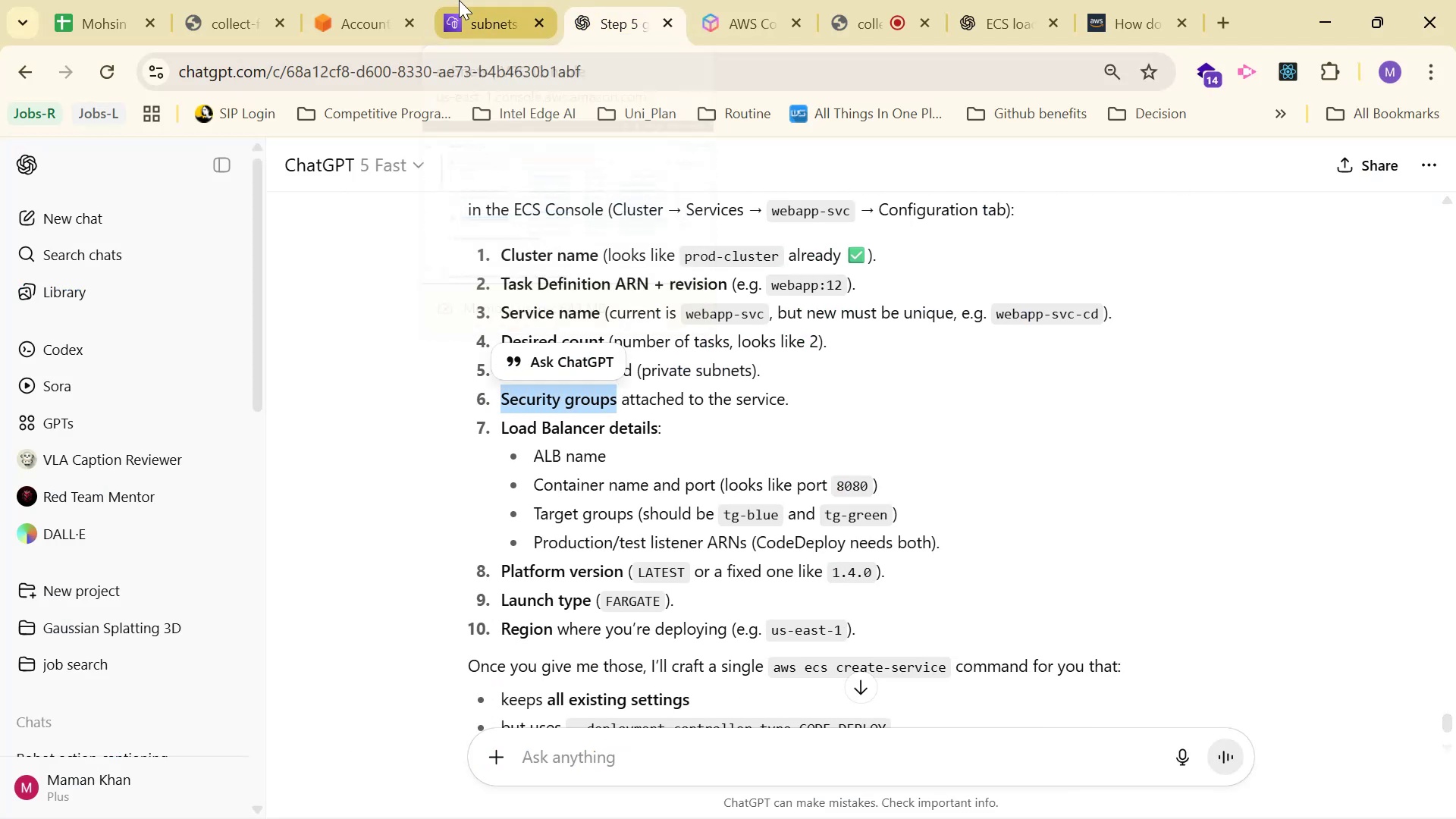 
left_click([460, 0])
 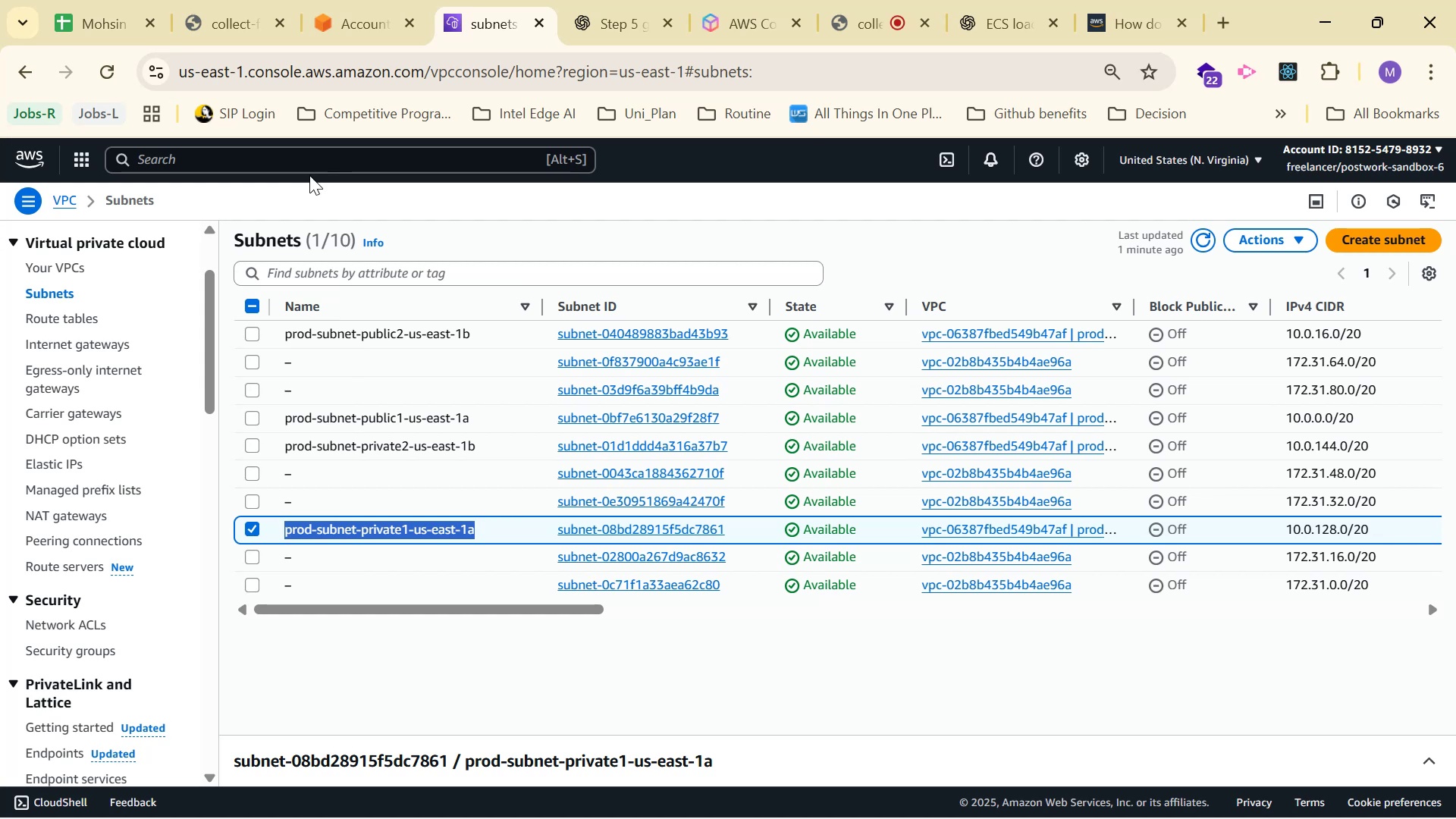 
key(Control+V)
 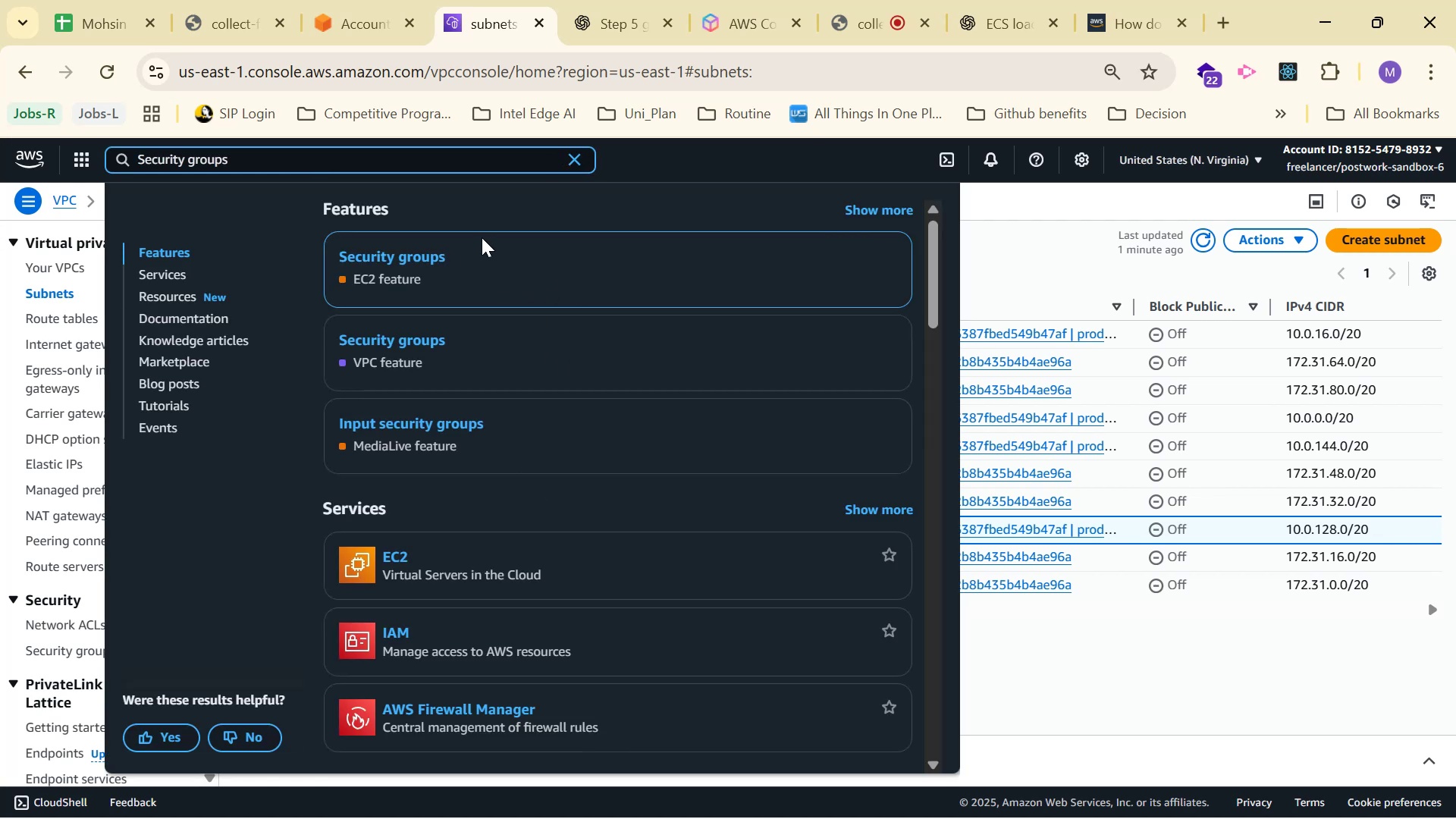 
left_click([394, 251])
 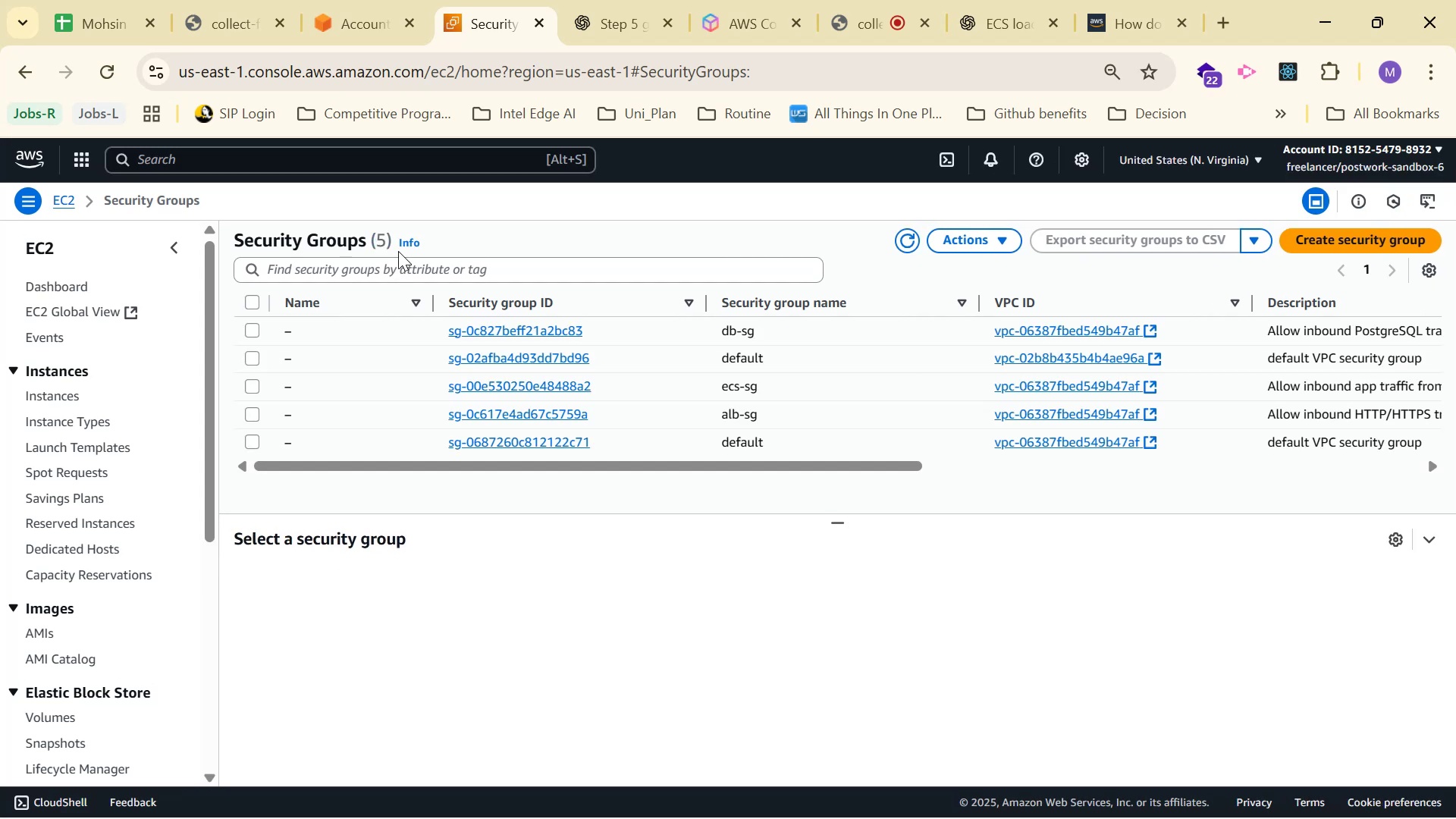 
wait(16.25)
 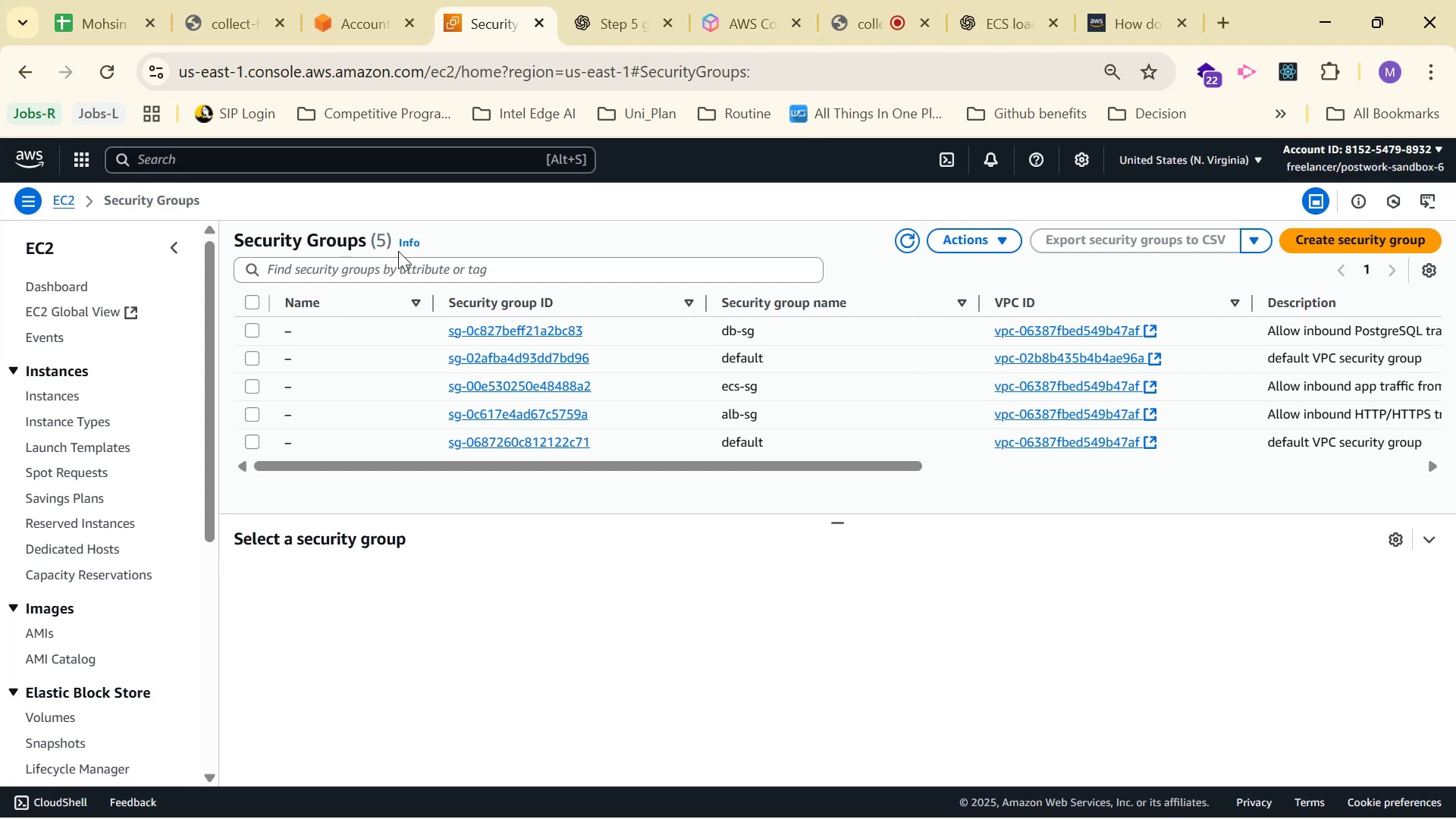 
left_click_drag(start_coordinate=[767, 461], to_coordinate=[717, 464])
 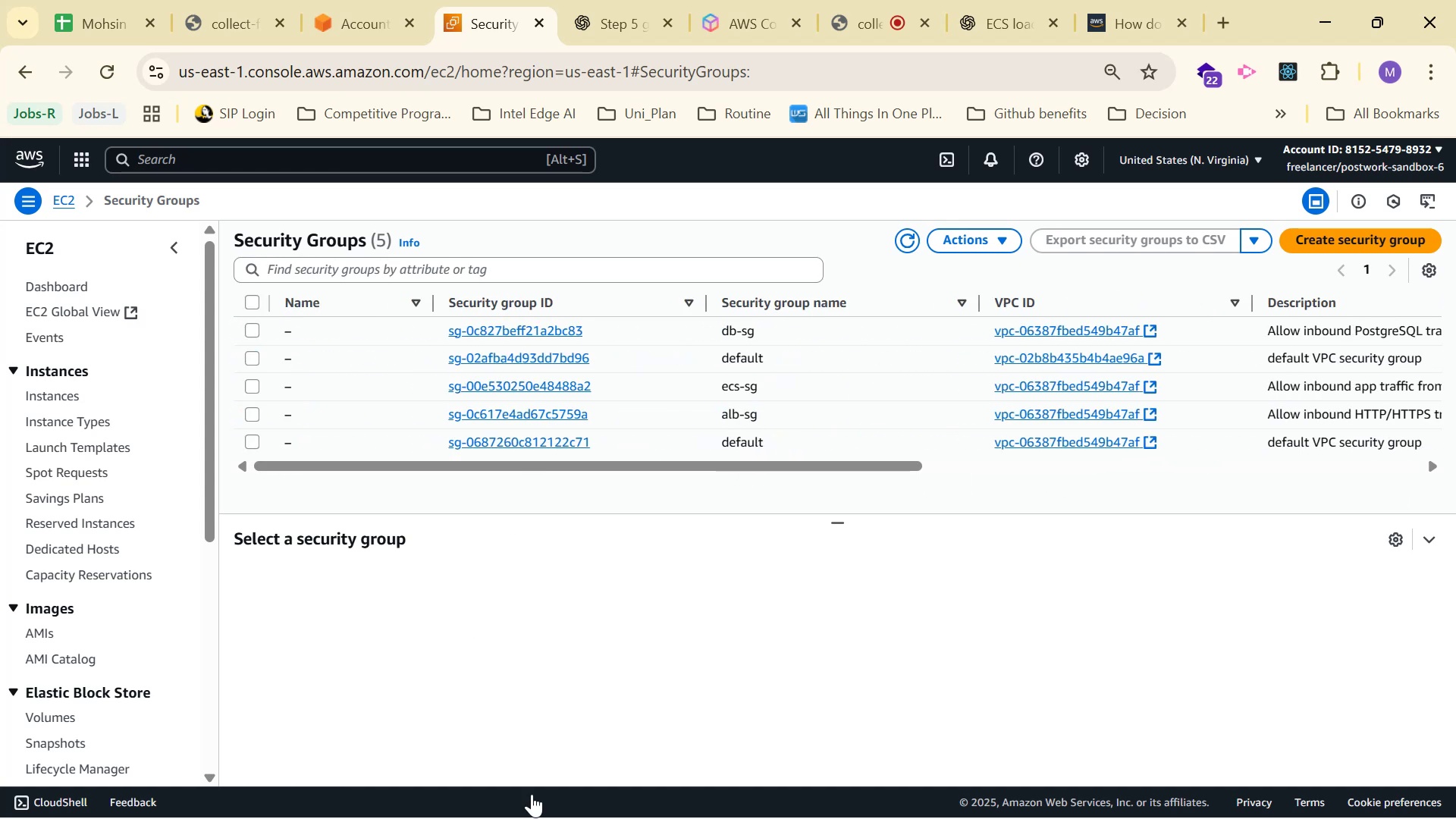 
key(Alt+Tab)
 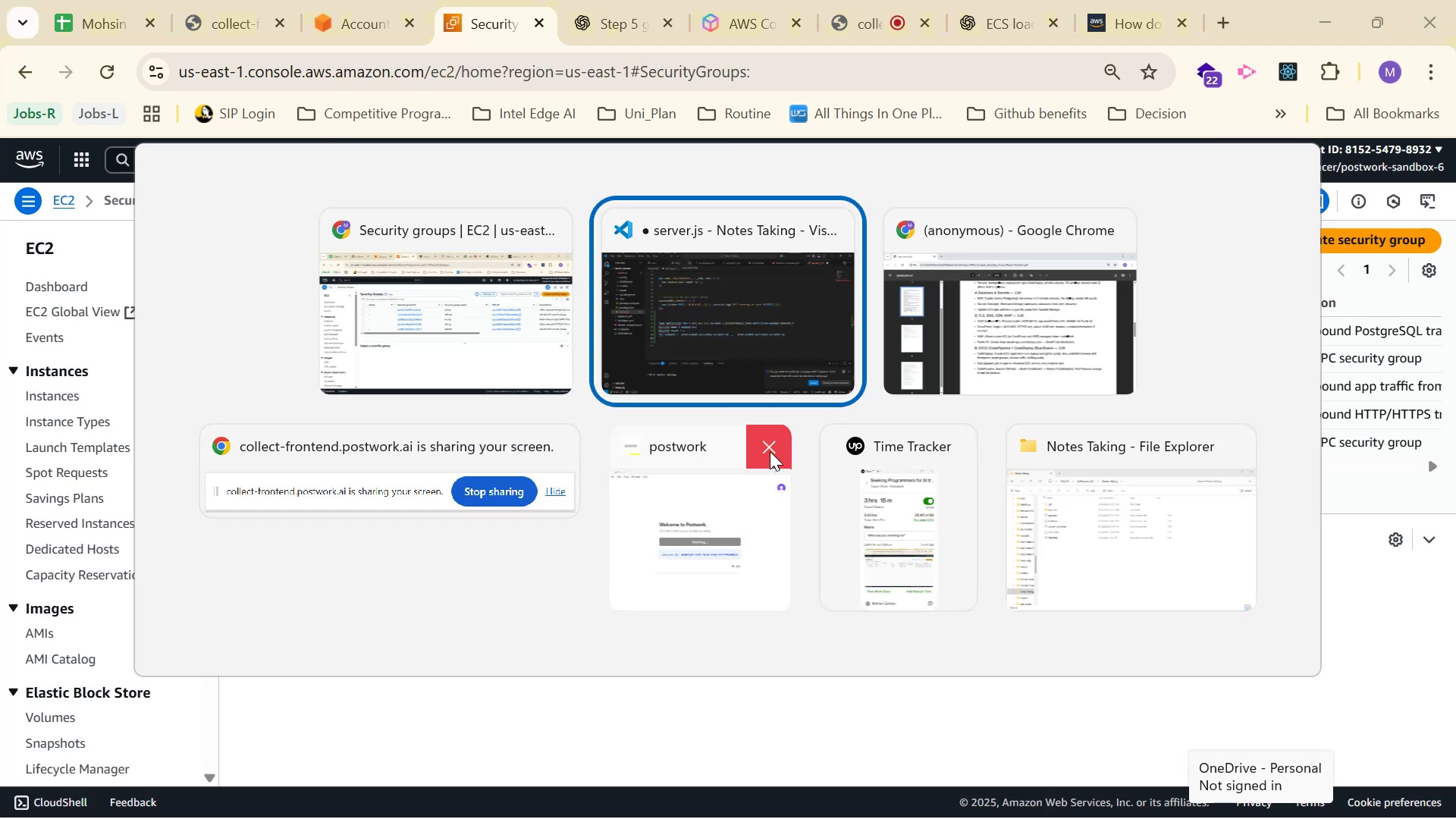 
key(Alt+AltLeft)
 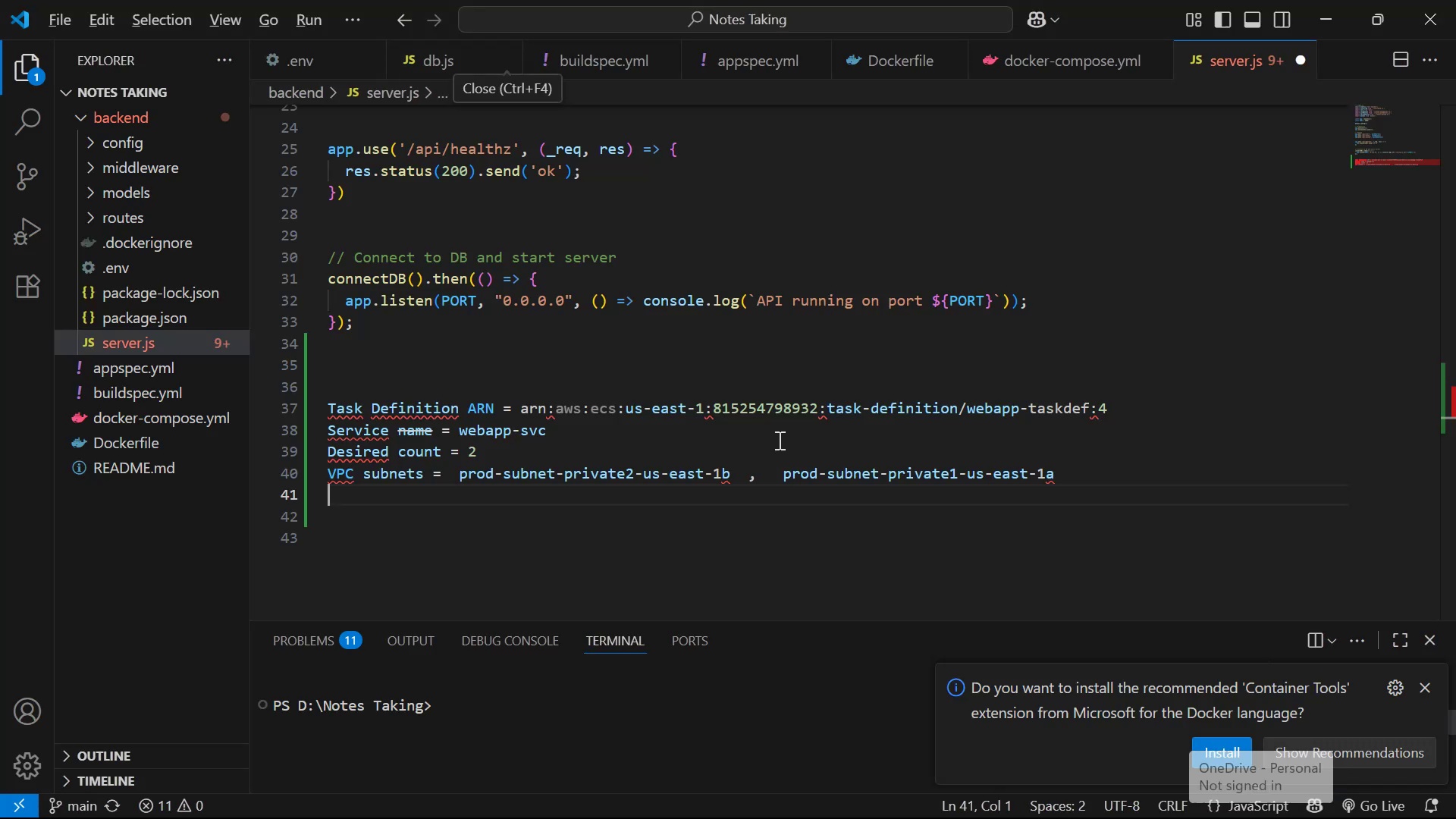 
key(Alt+AltLeft)
 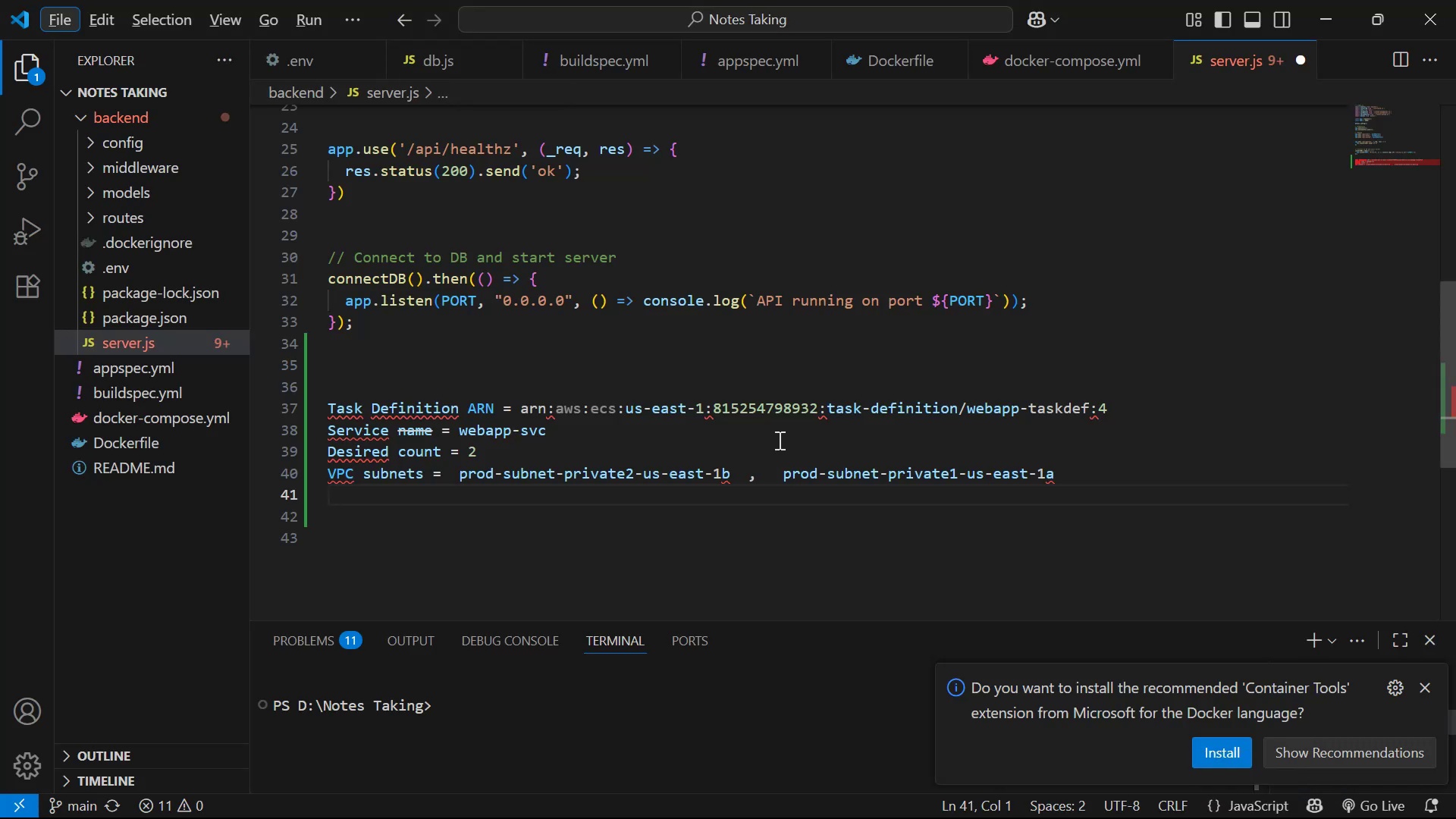 
key(Alt+Tab)
 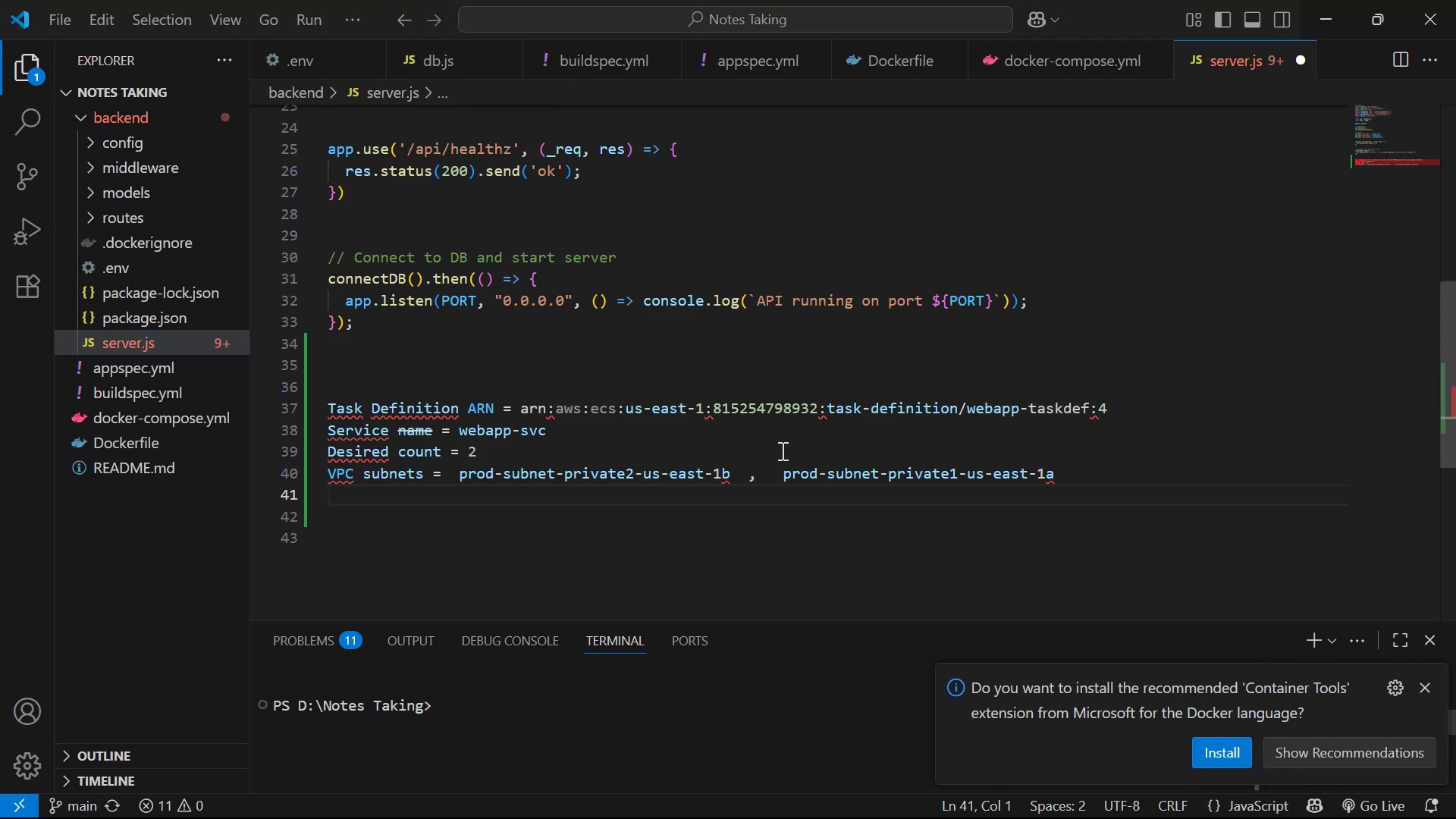 
key(Alt+Tab)
 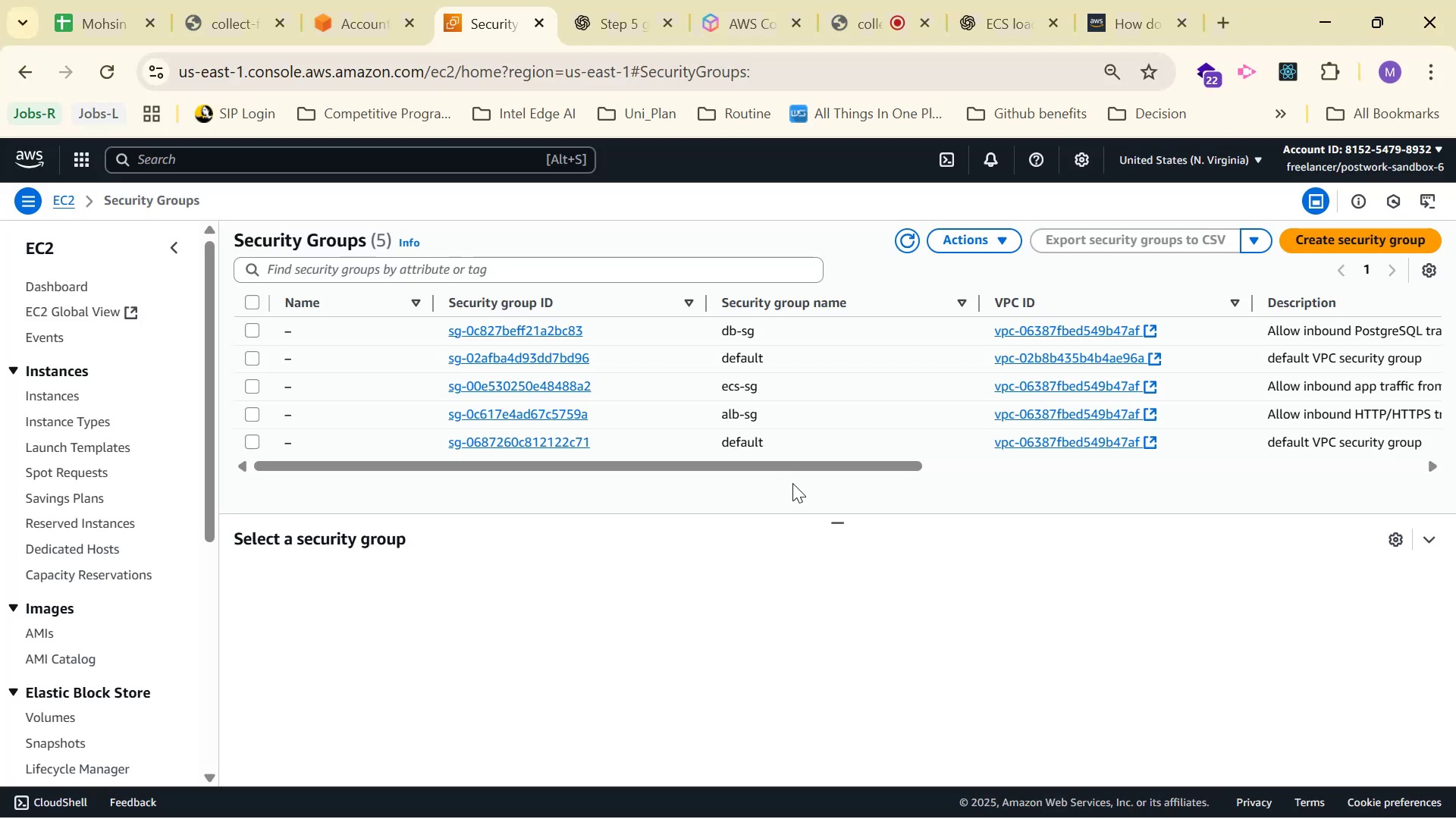 
key(Alt+Tab)
 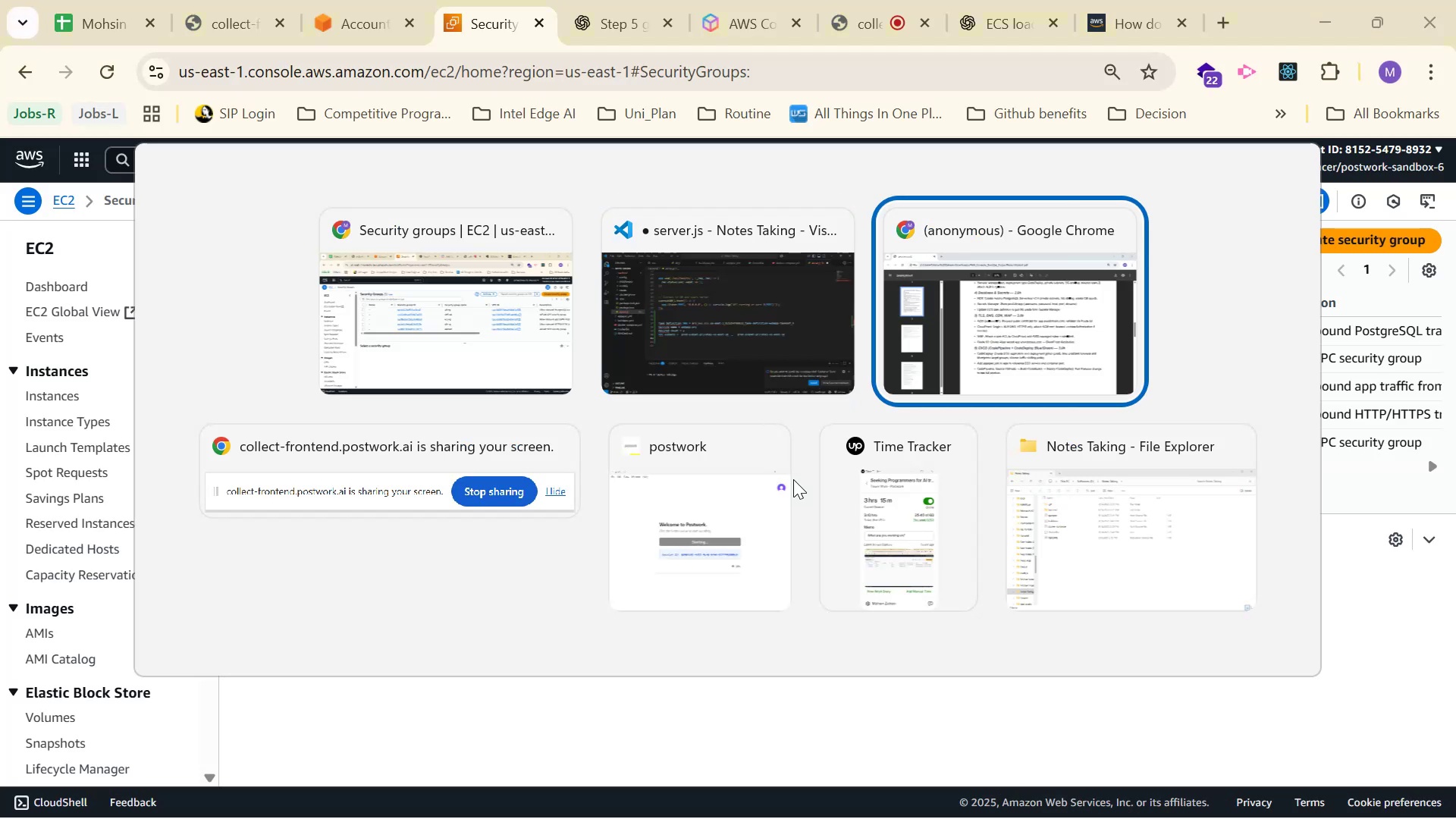 
scroll: coordinate [861, 406], scroll_direction: up, amount: 9.0
 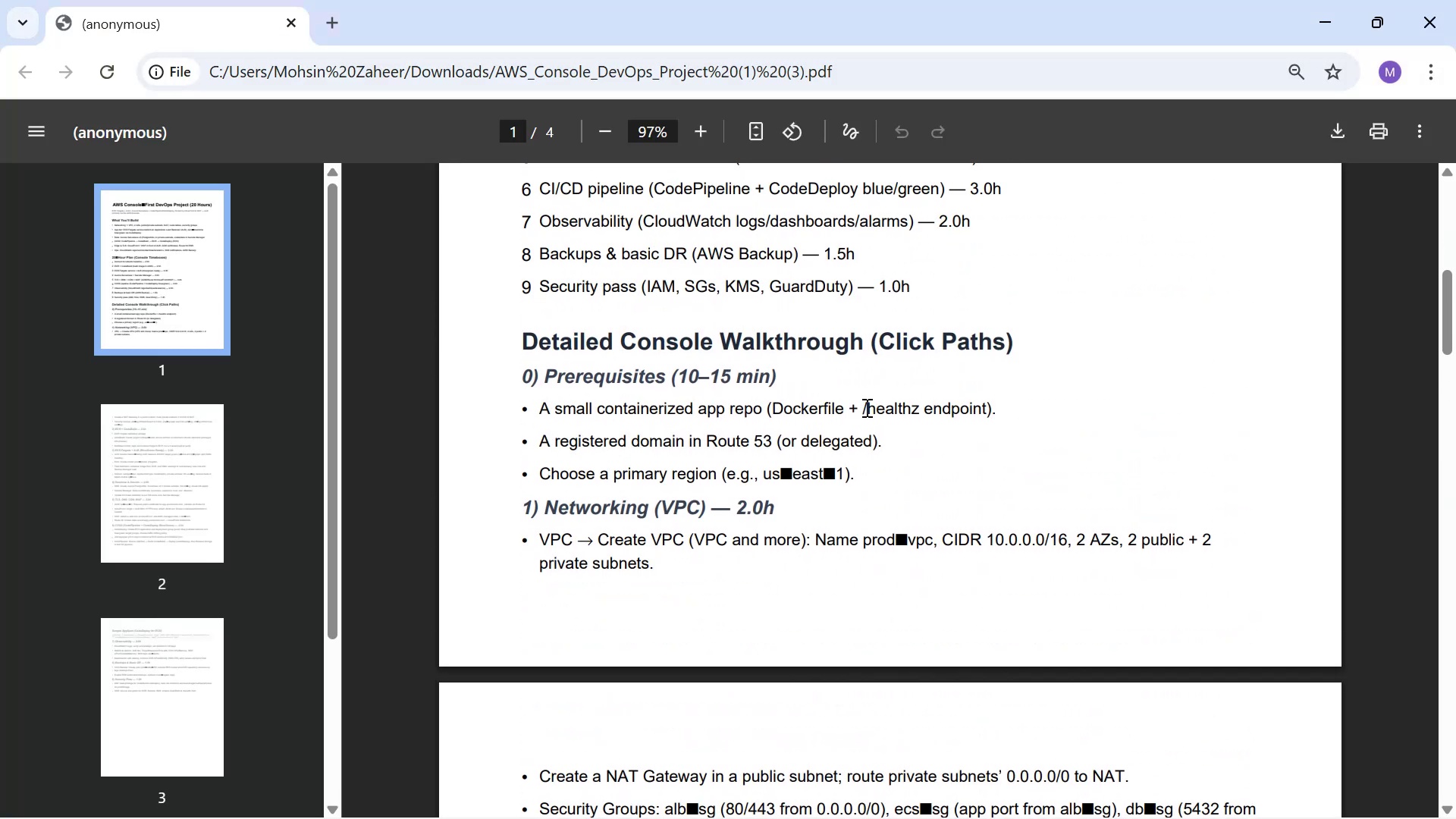 
scroll: coordinate [885, 494], scroll_direction: down, amount: 6.0
 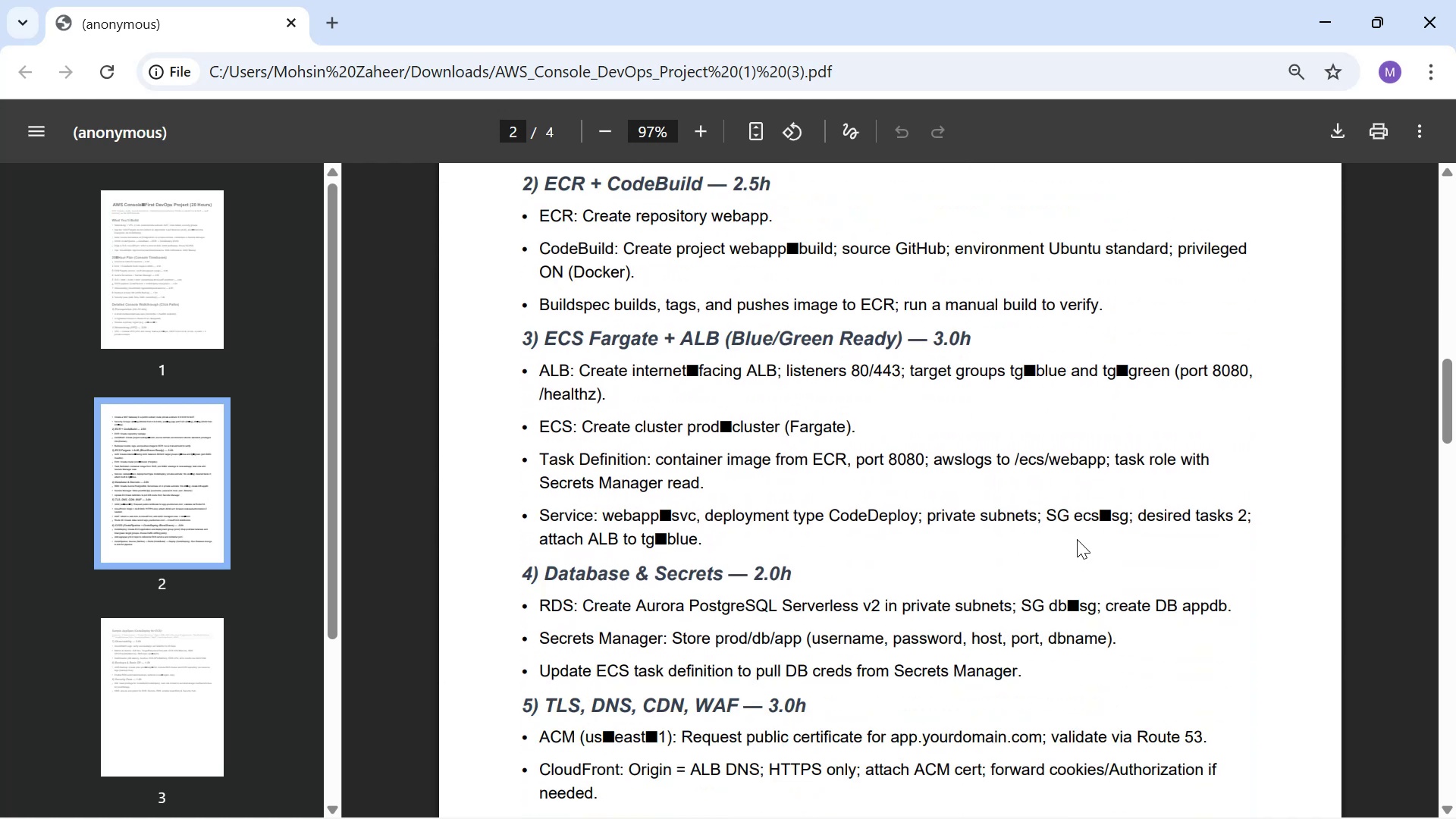 
key(Alt+AltLeft)
 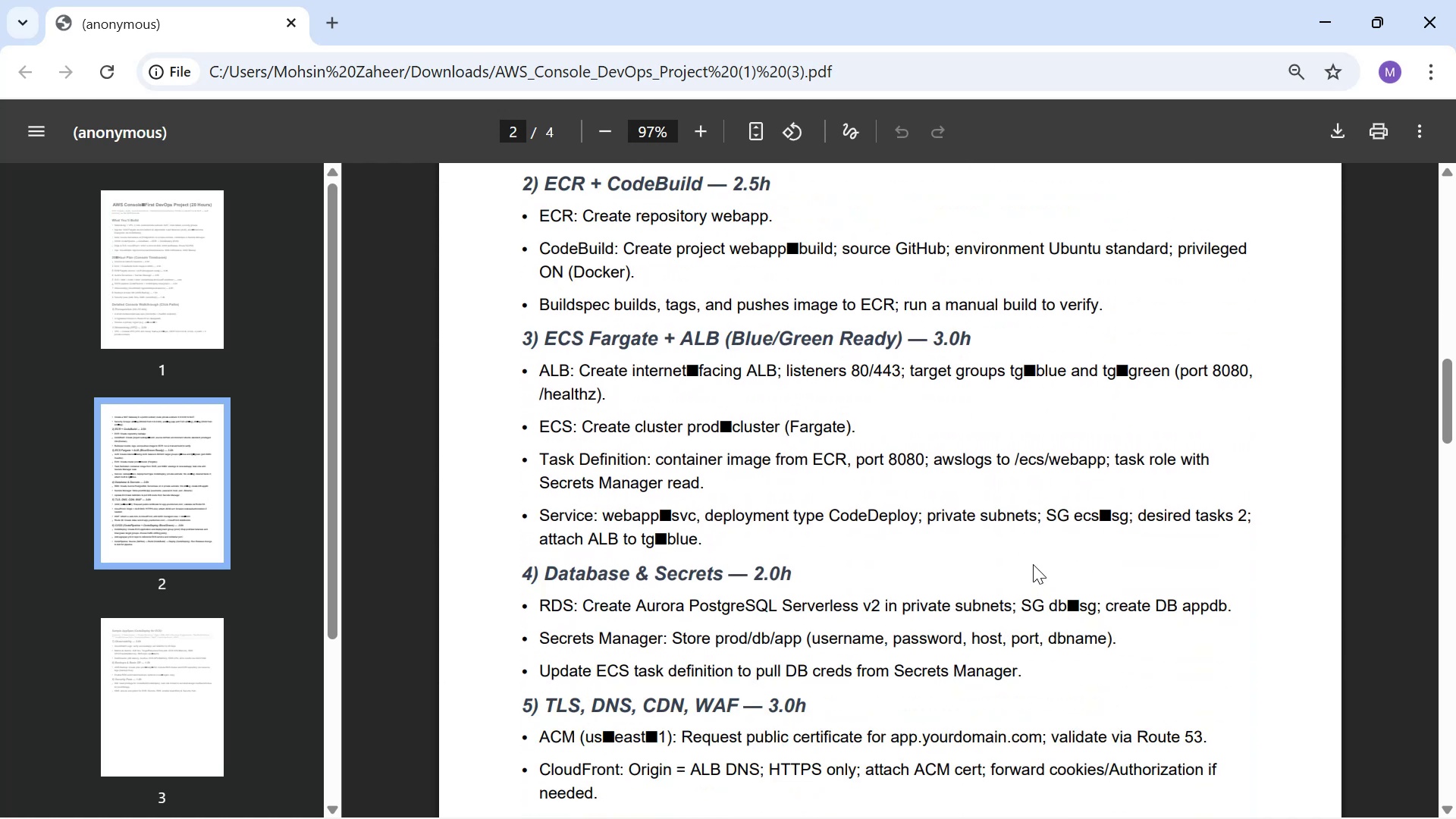 
key(Alt+Tab)
 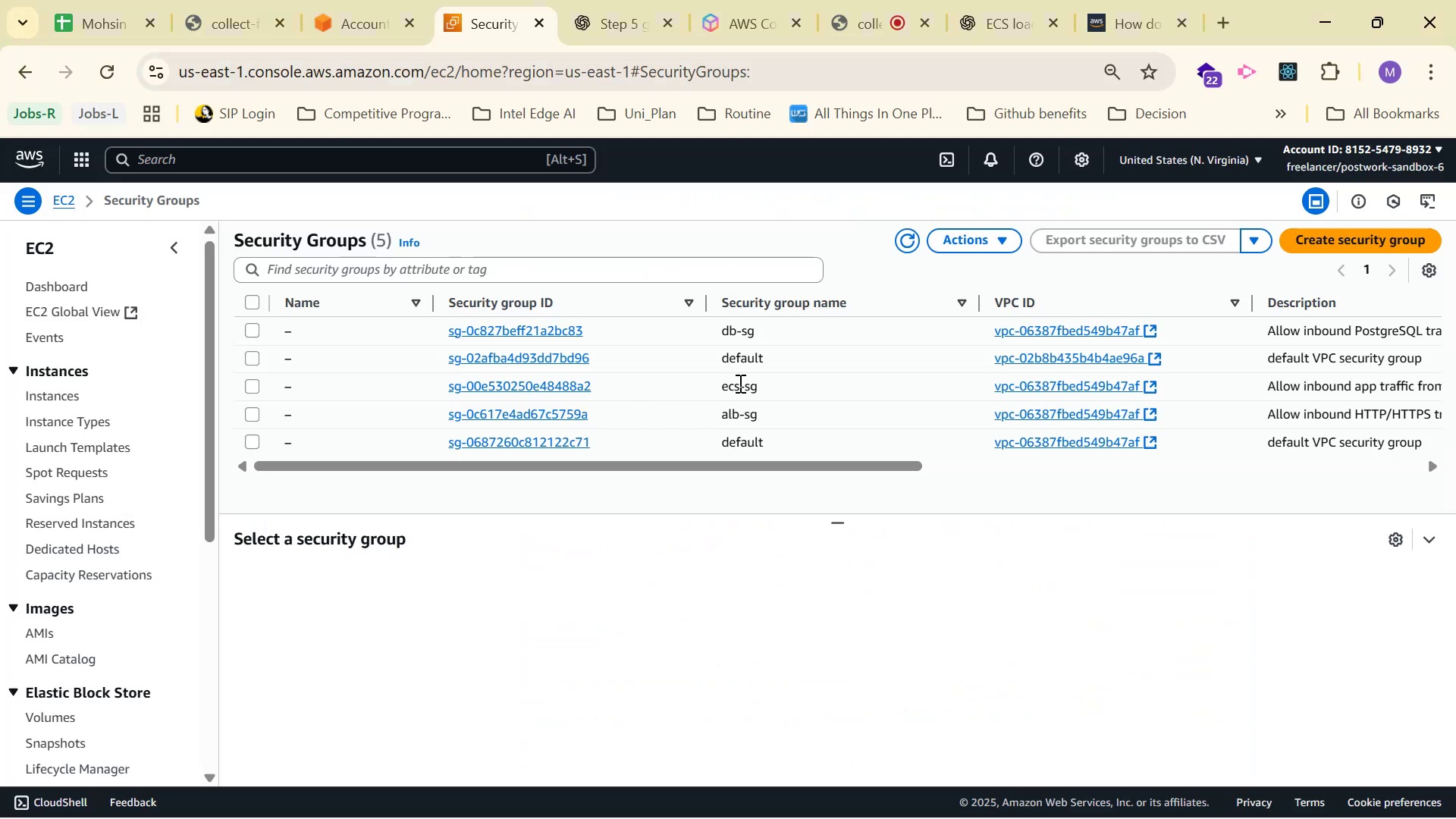 
left_click_drag(start_coordinate=[595, 381], to_coordinate=[447, 383])
 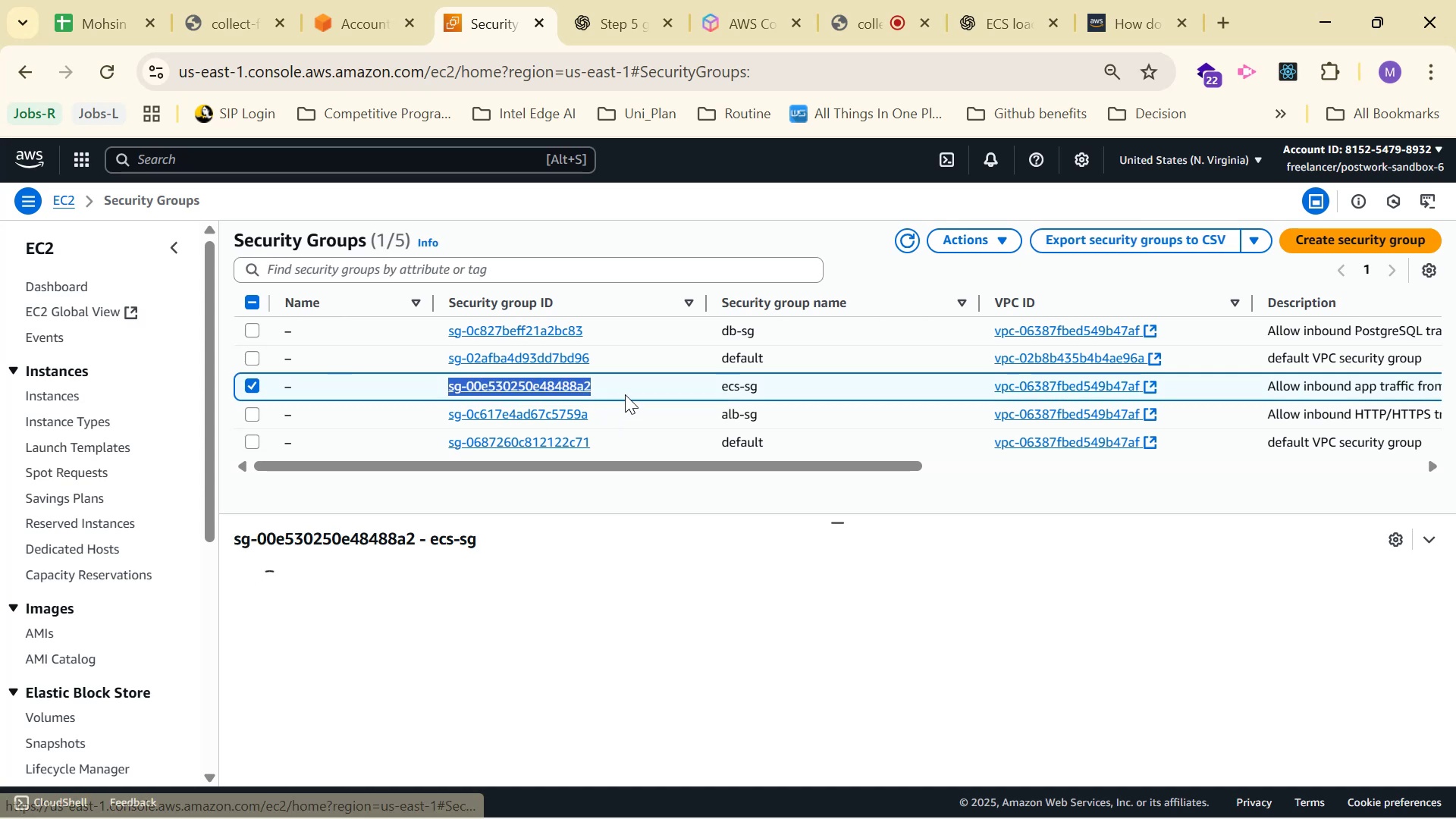 
left_click([649, 386])
 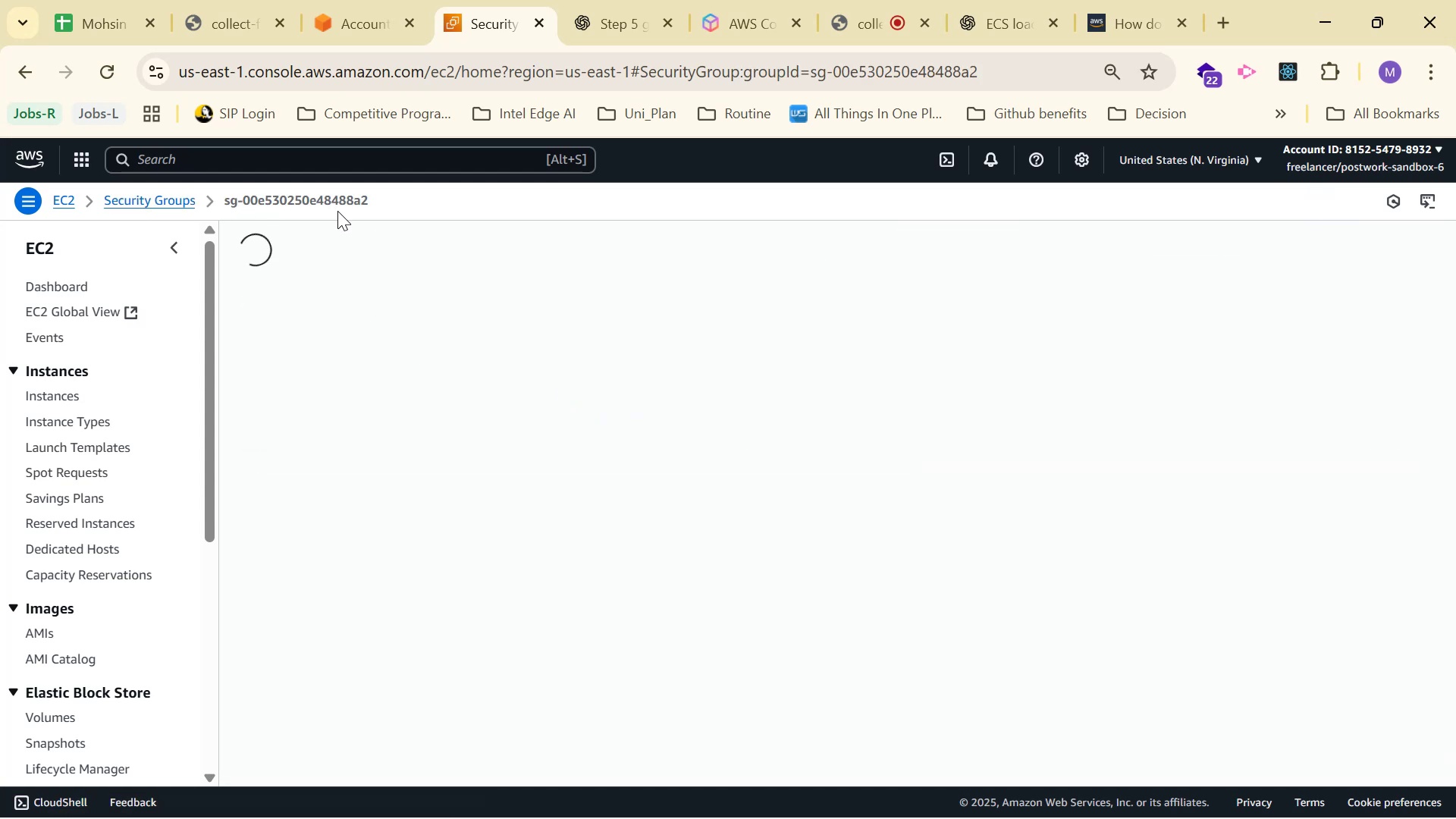 
left_click_drag(start_coordinate=[572, 234], to_coordinate=[234, 246])
 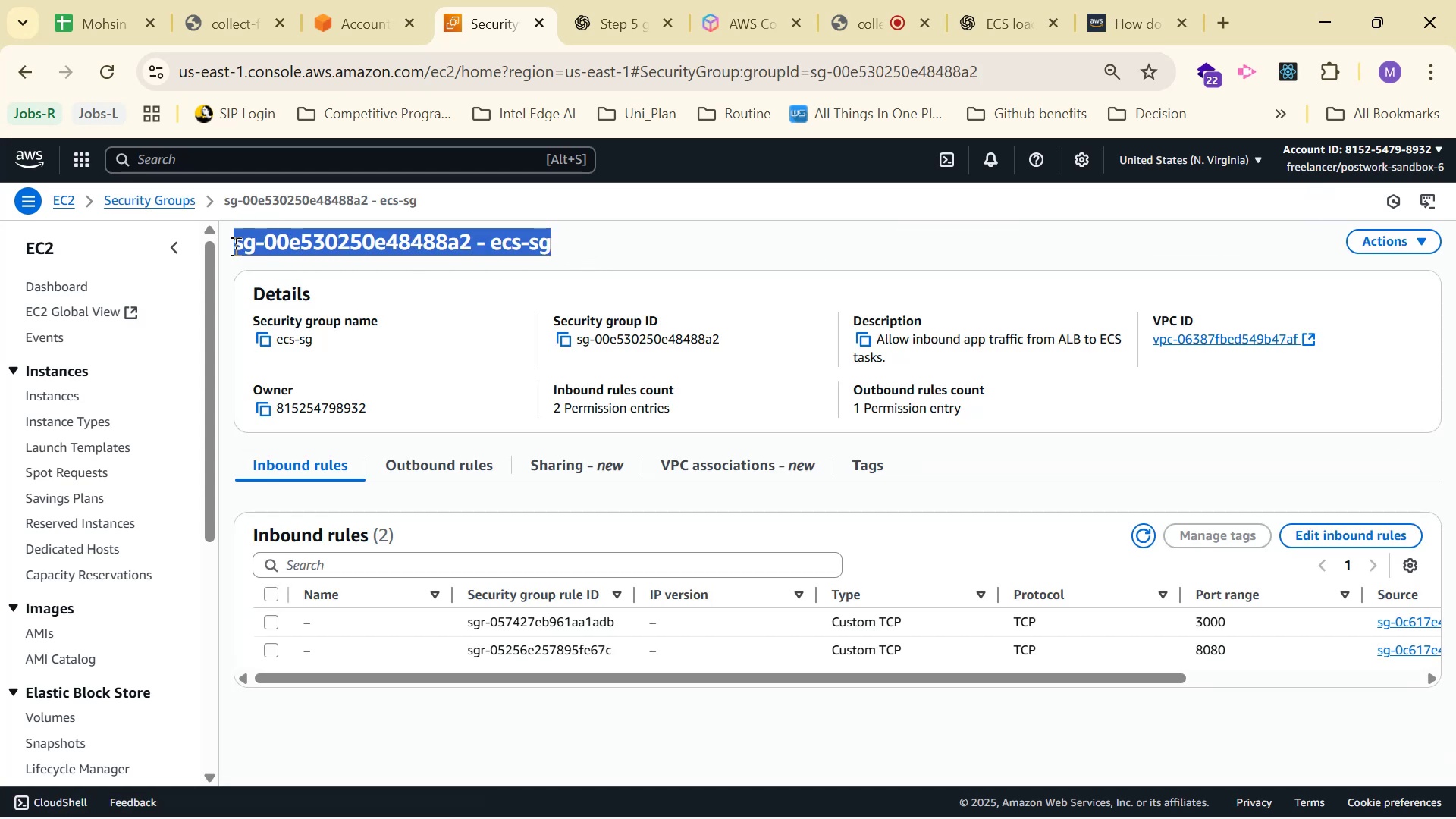 
key(Control+C)
 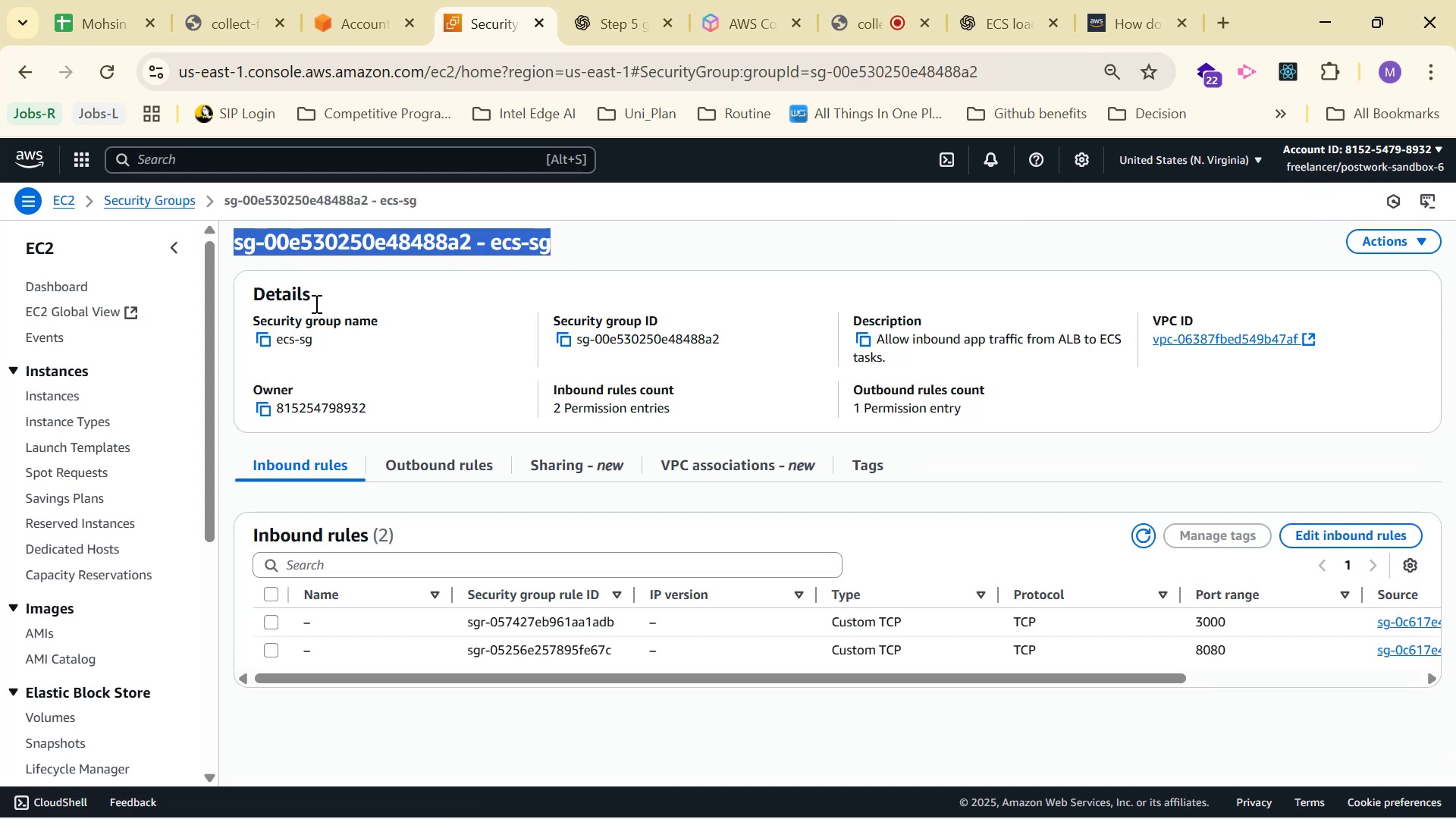 
key(Control+C)
 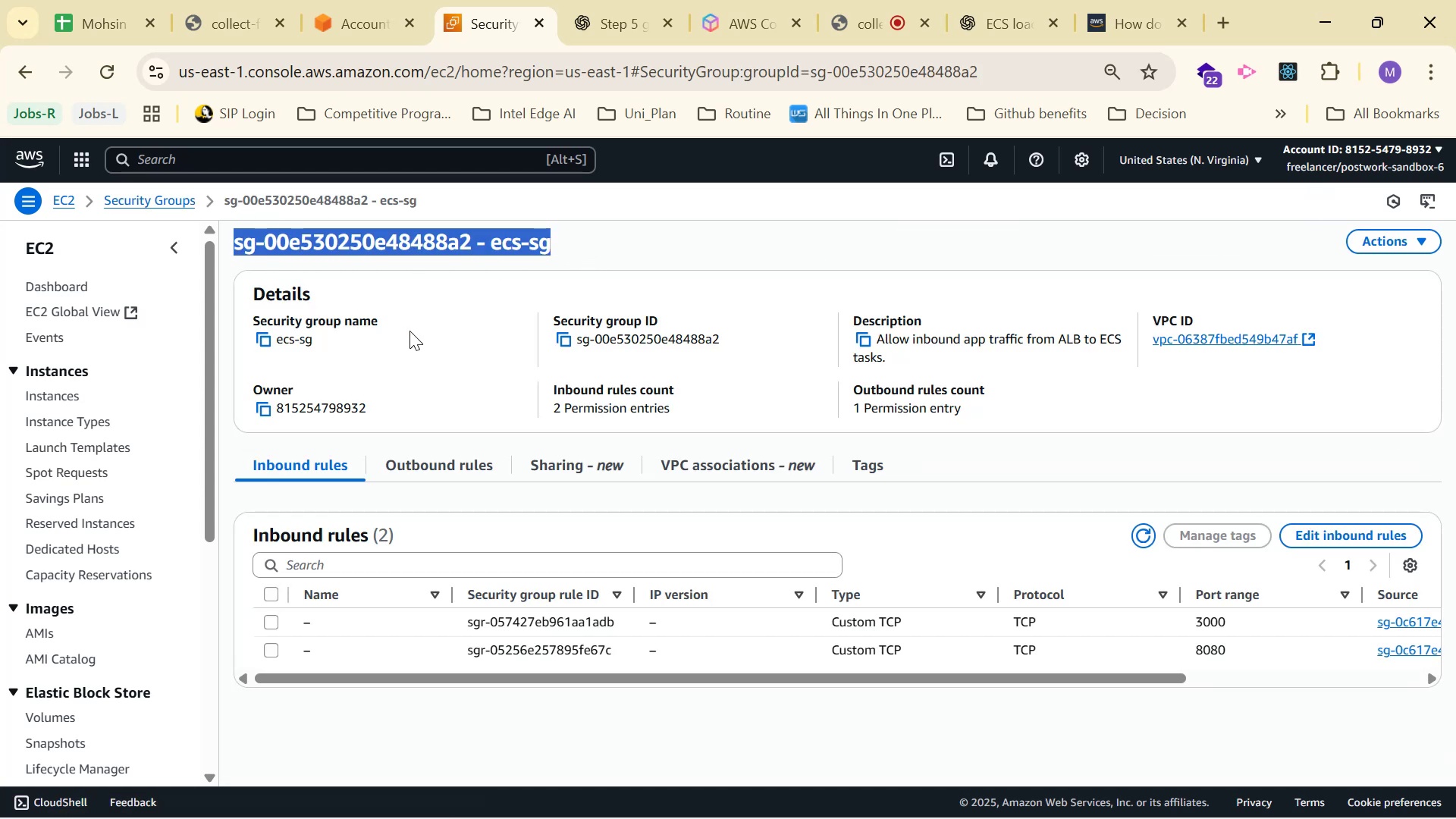 
key(Control+C)
 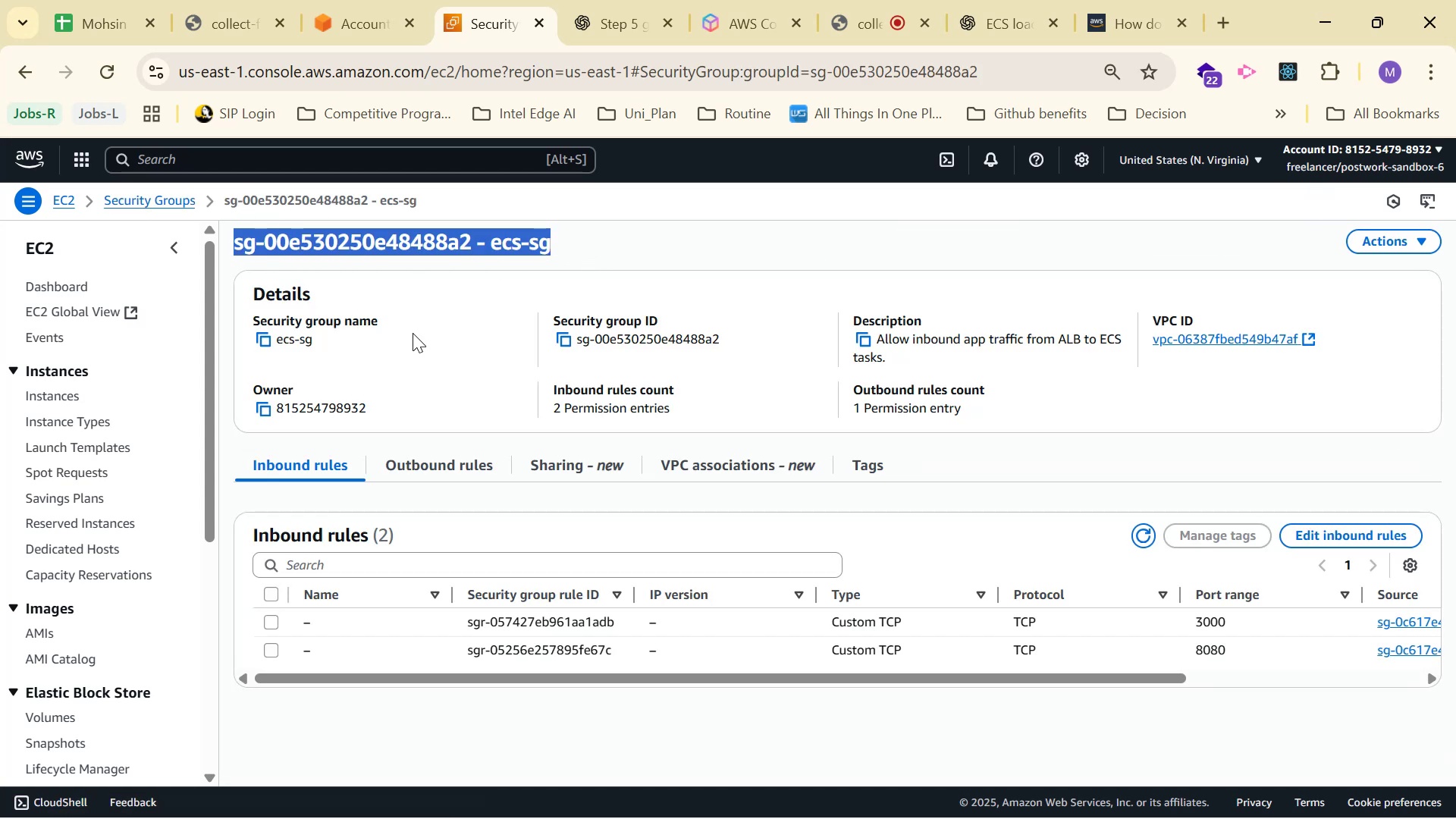 
key(Control+C)
 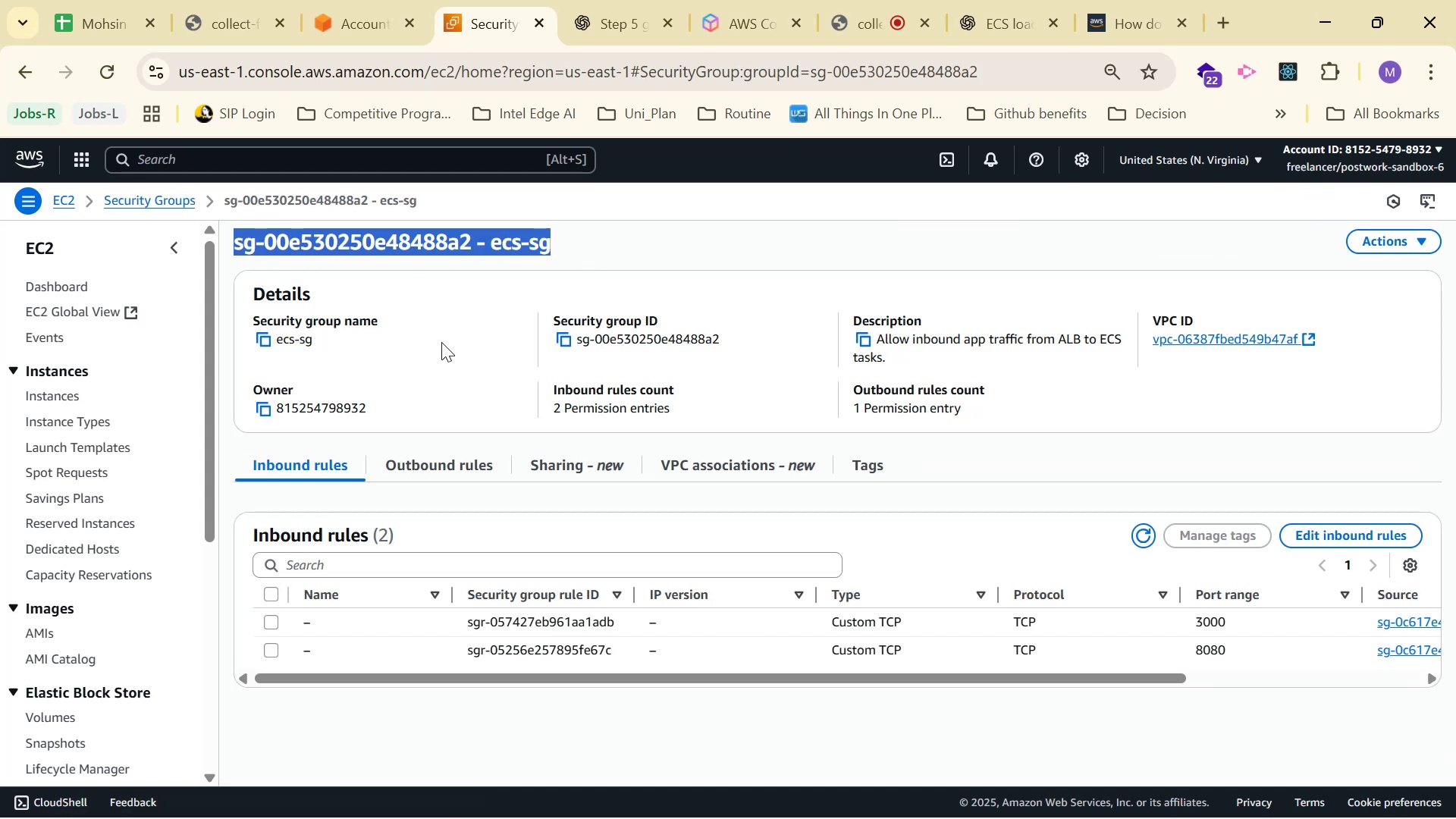 
key(Control+C)
 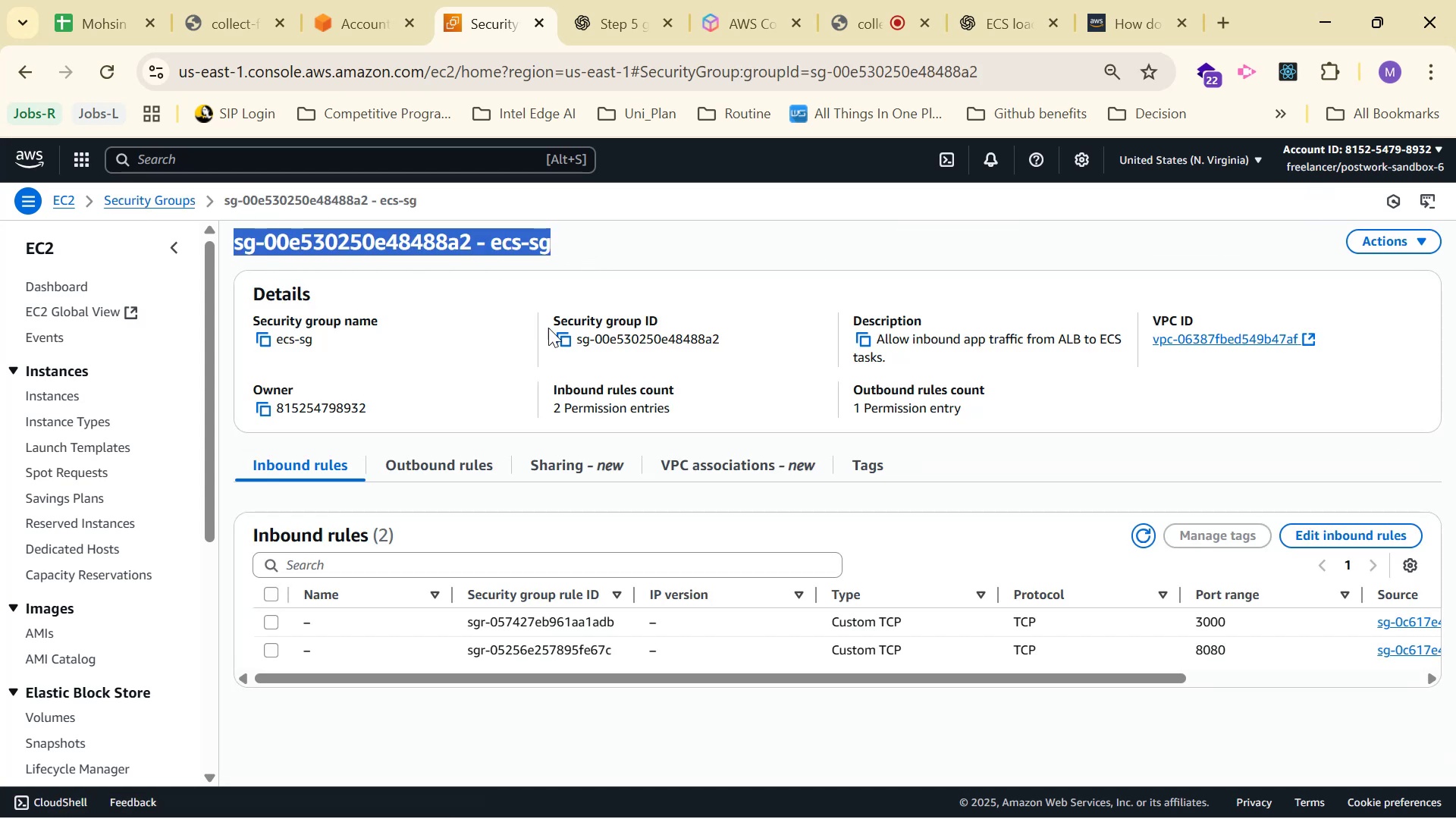 
key(Control+C)
 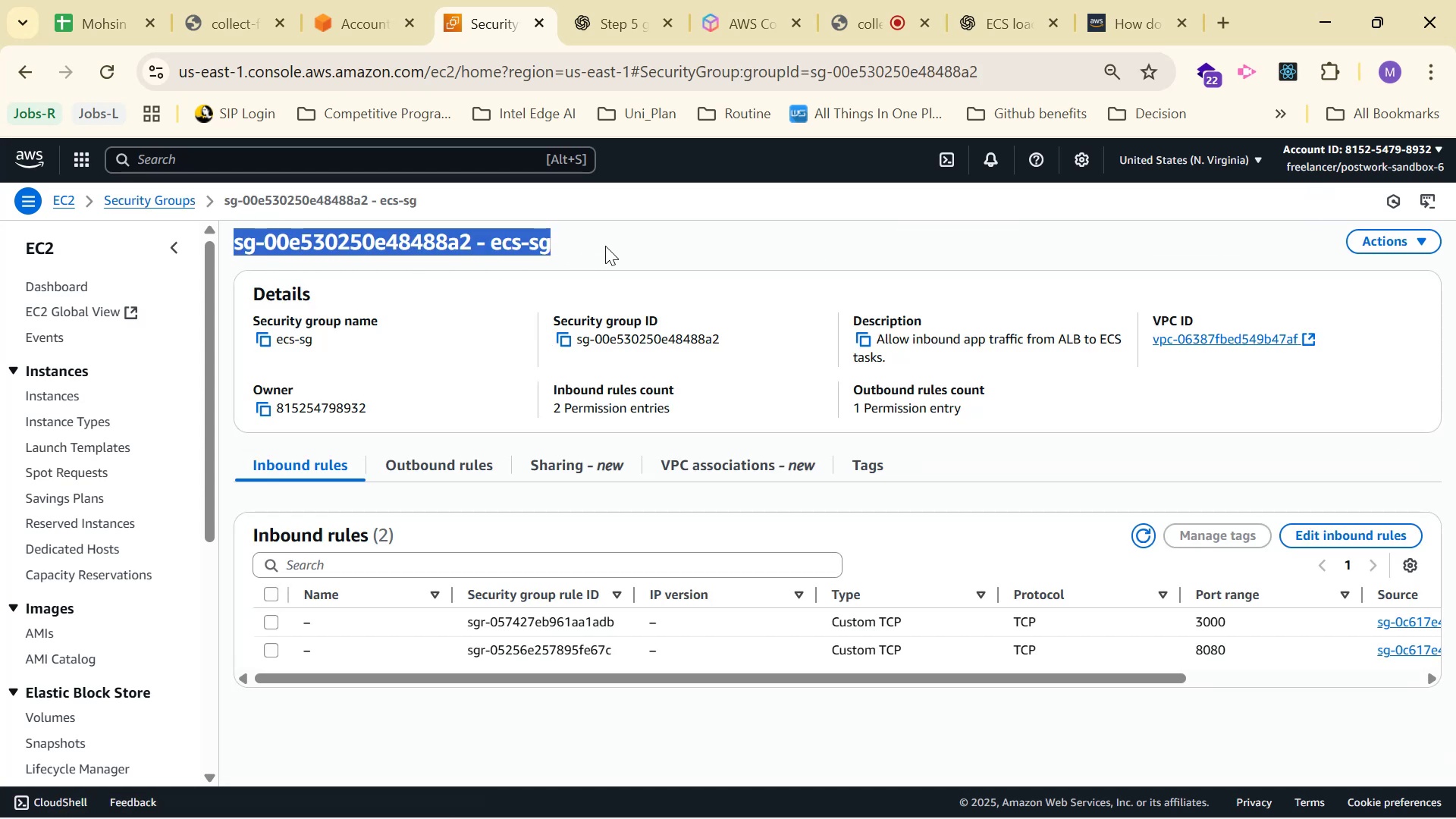 
key(Alt+Tab)
 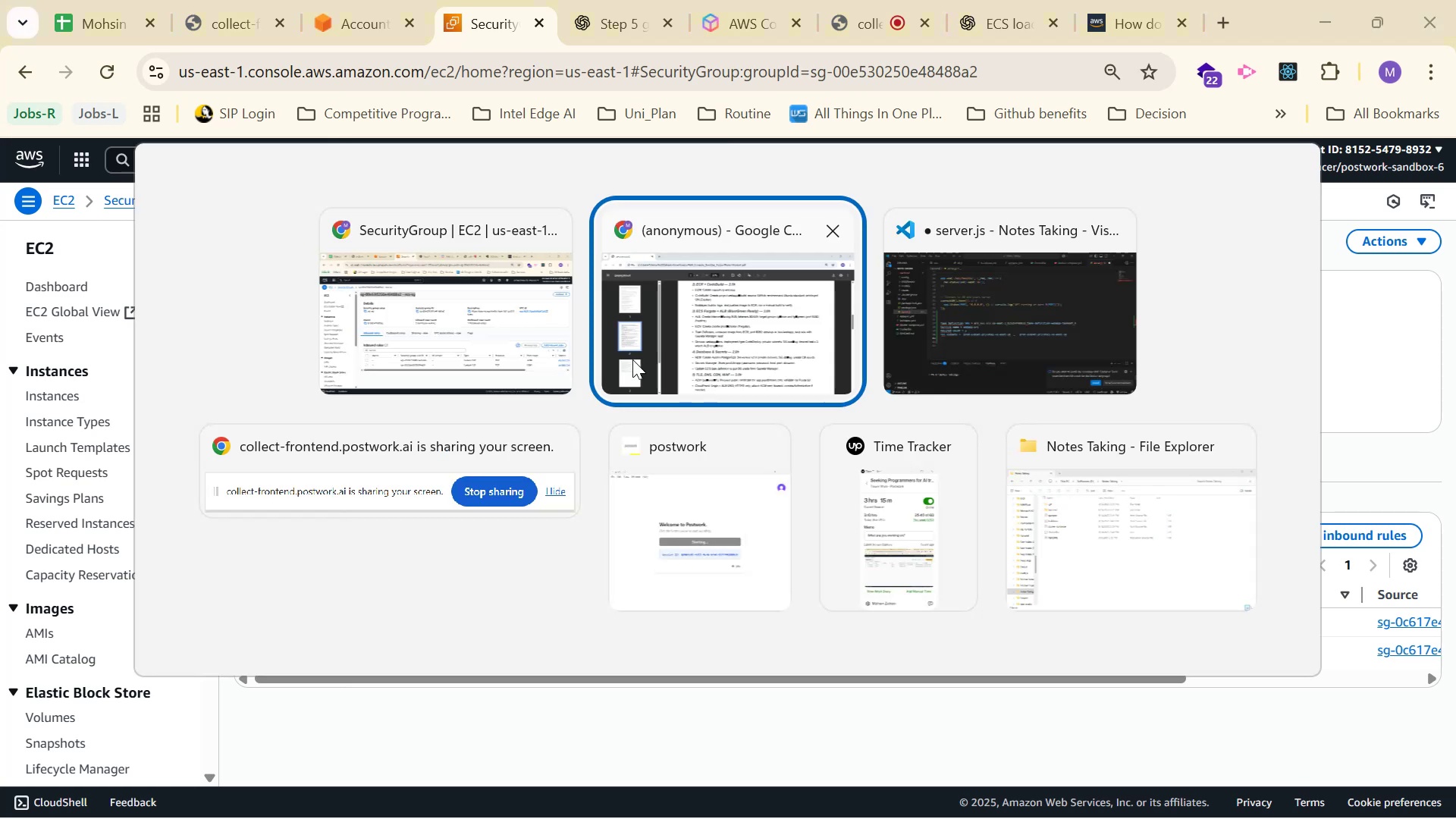 
key(Alt+Tab)
 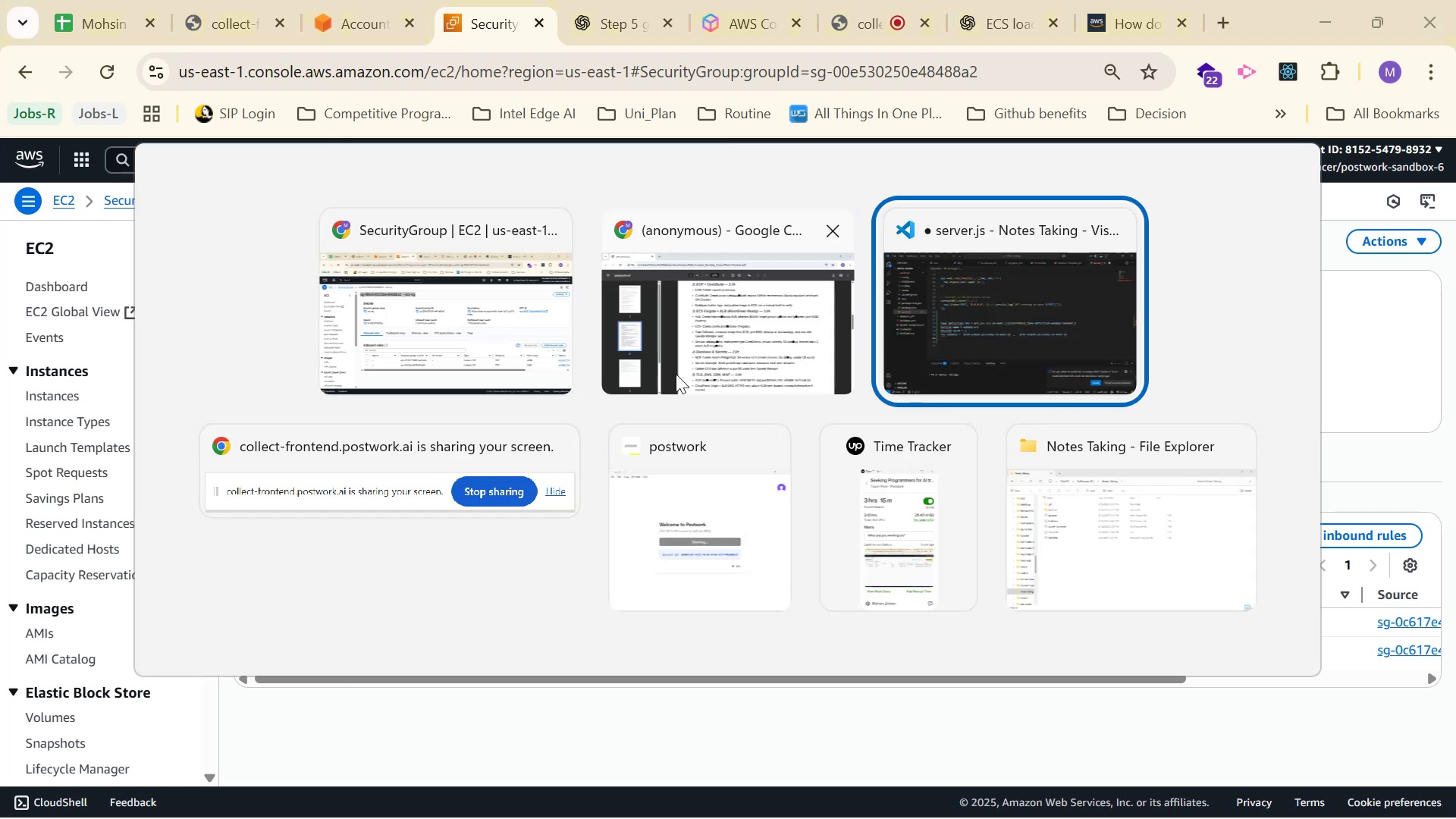 
key(Control+V)
 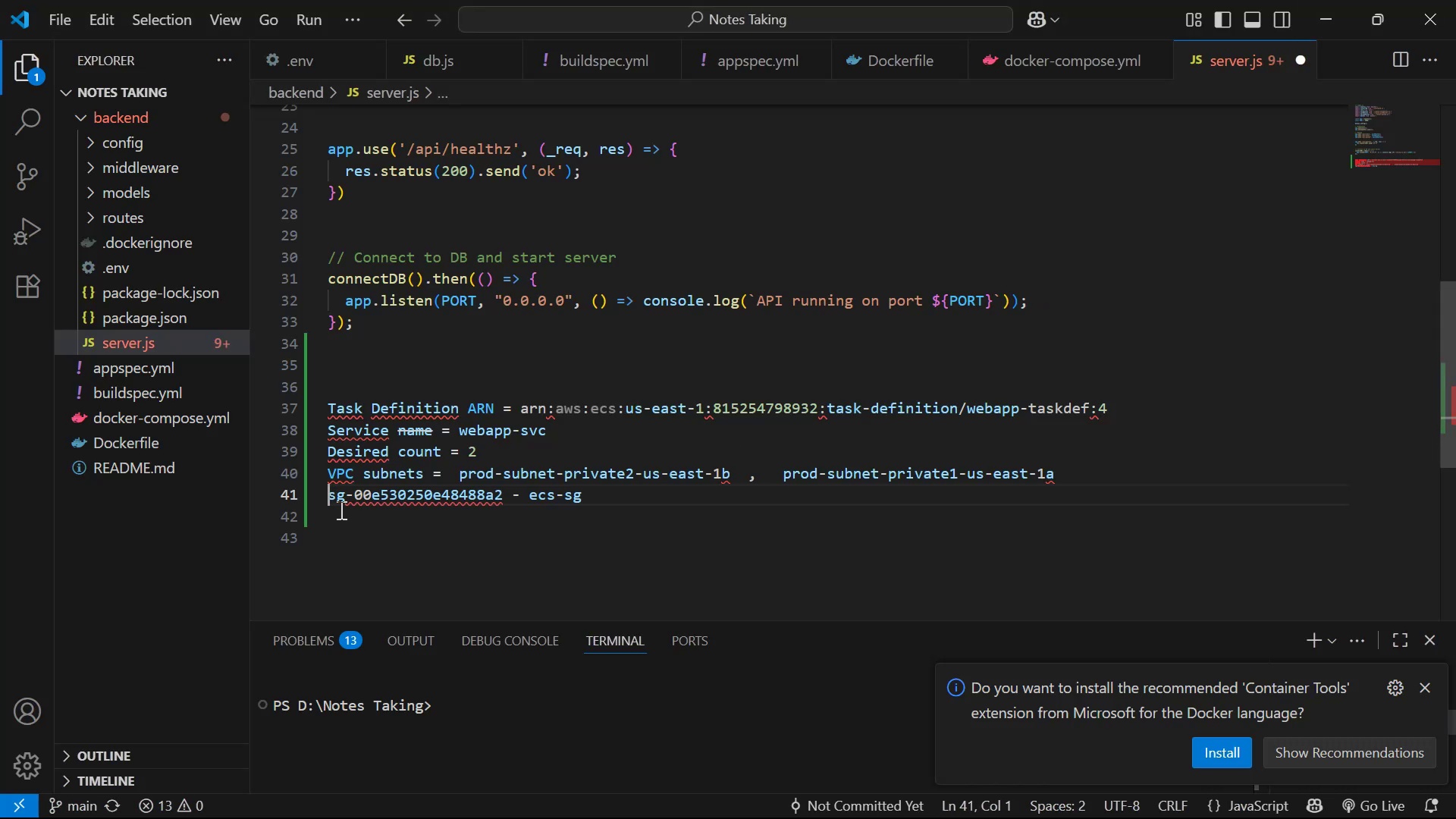 
type(security group = )
key(Tab)
 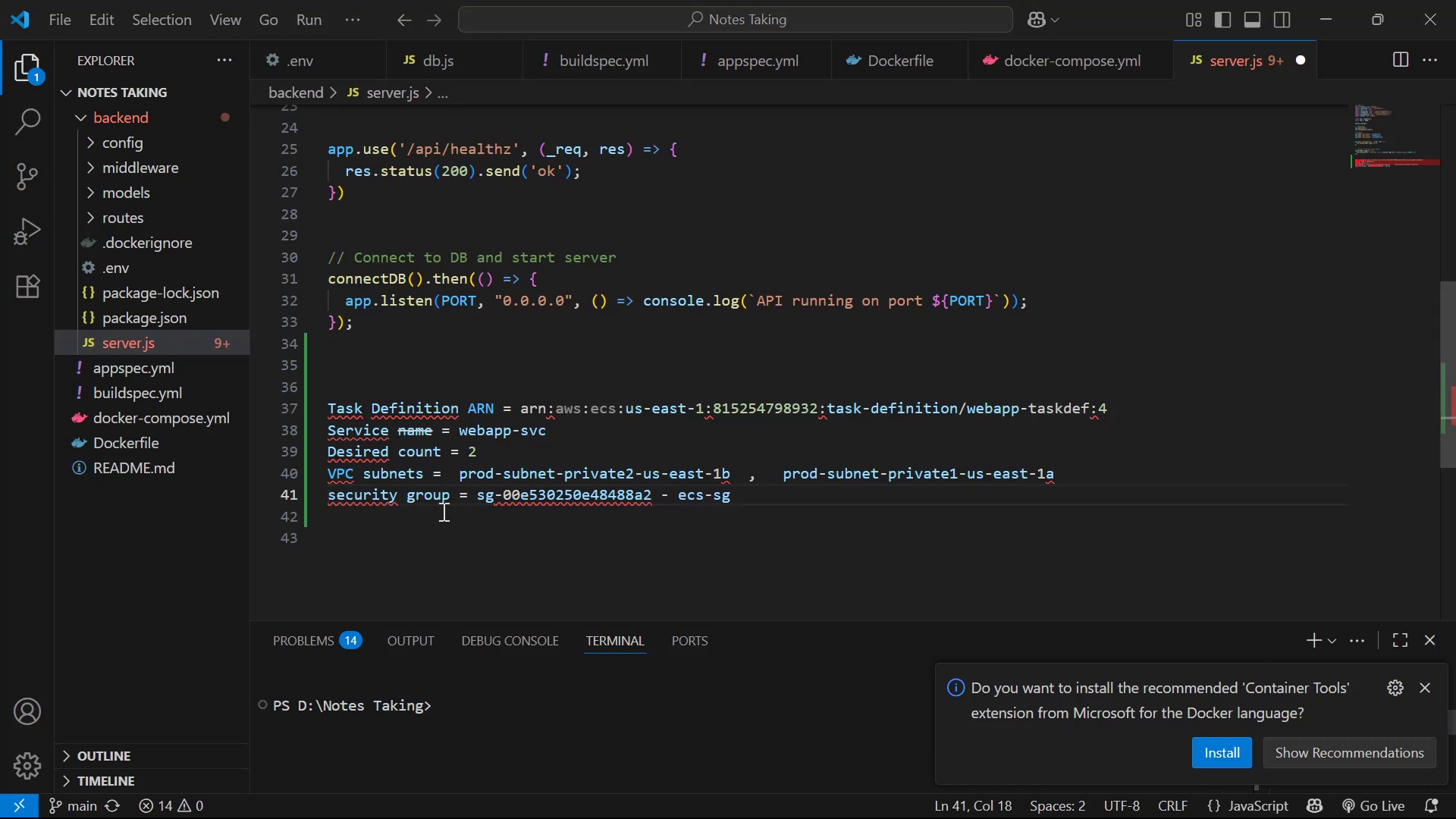 
hold_key(key=AltLeft, duration=0.97)
 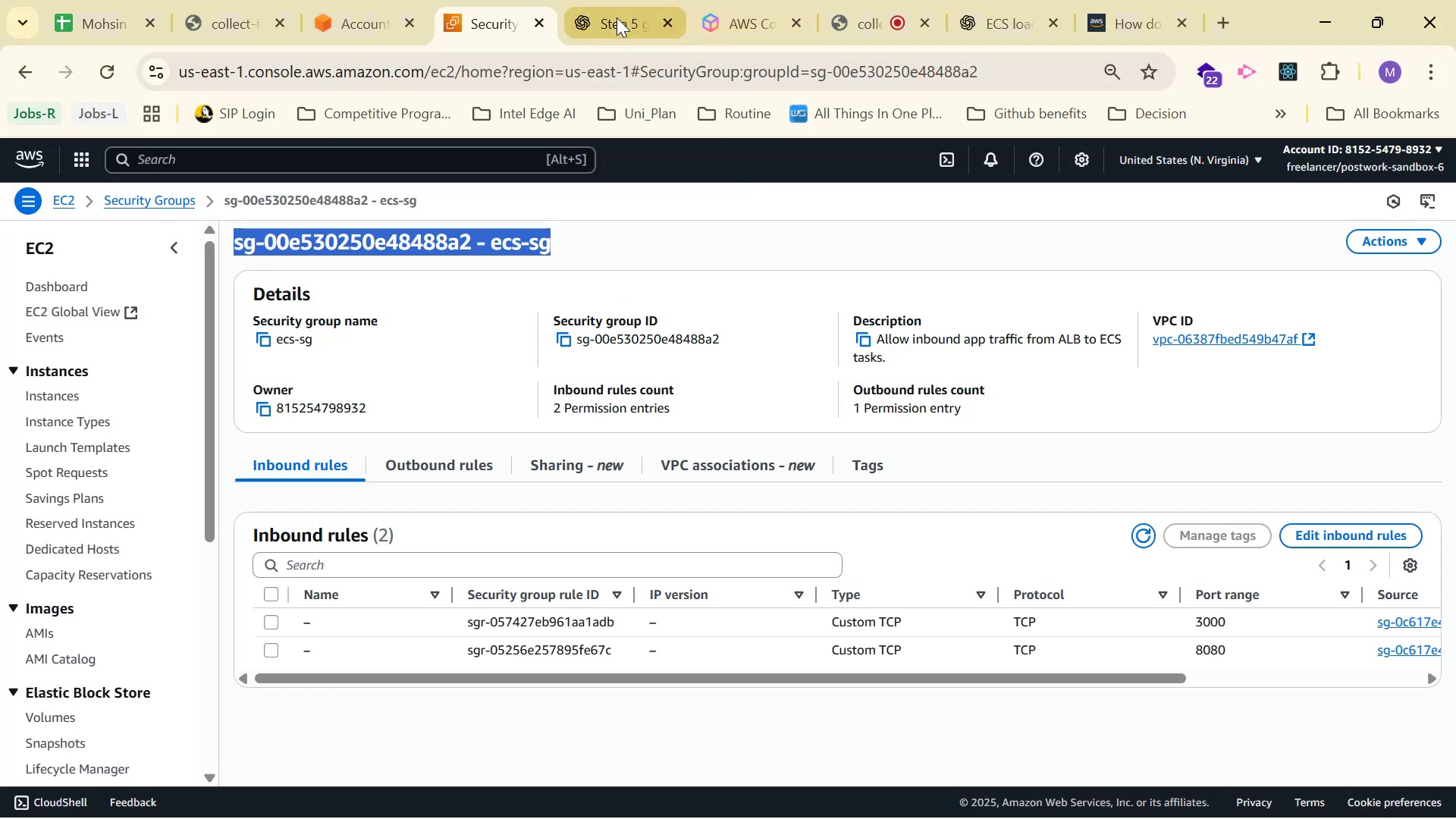 
left_click([592, 0])
 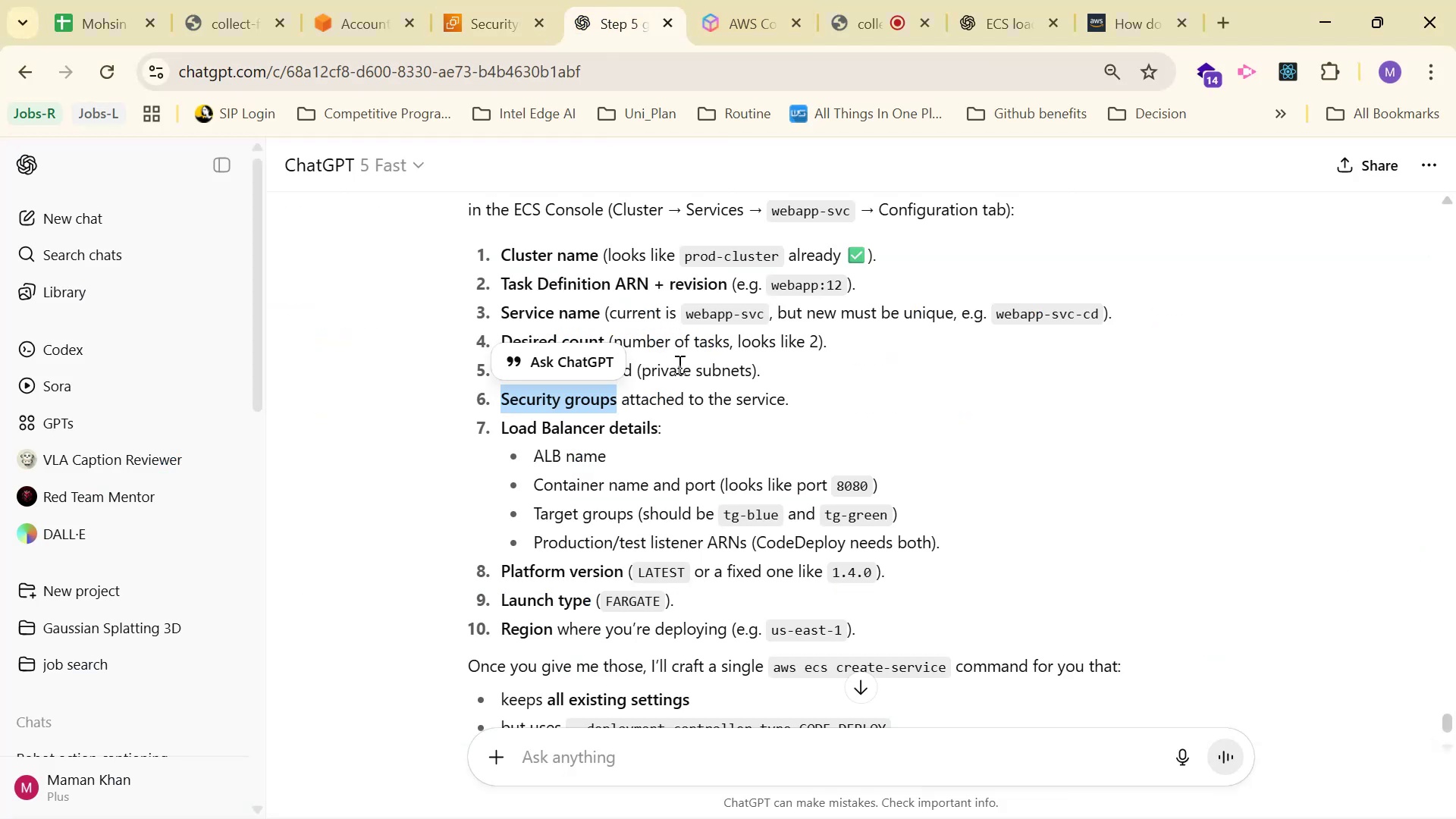 
scroll: coordinate [683, 383], scroll_direction: down, amount: 1.0
 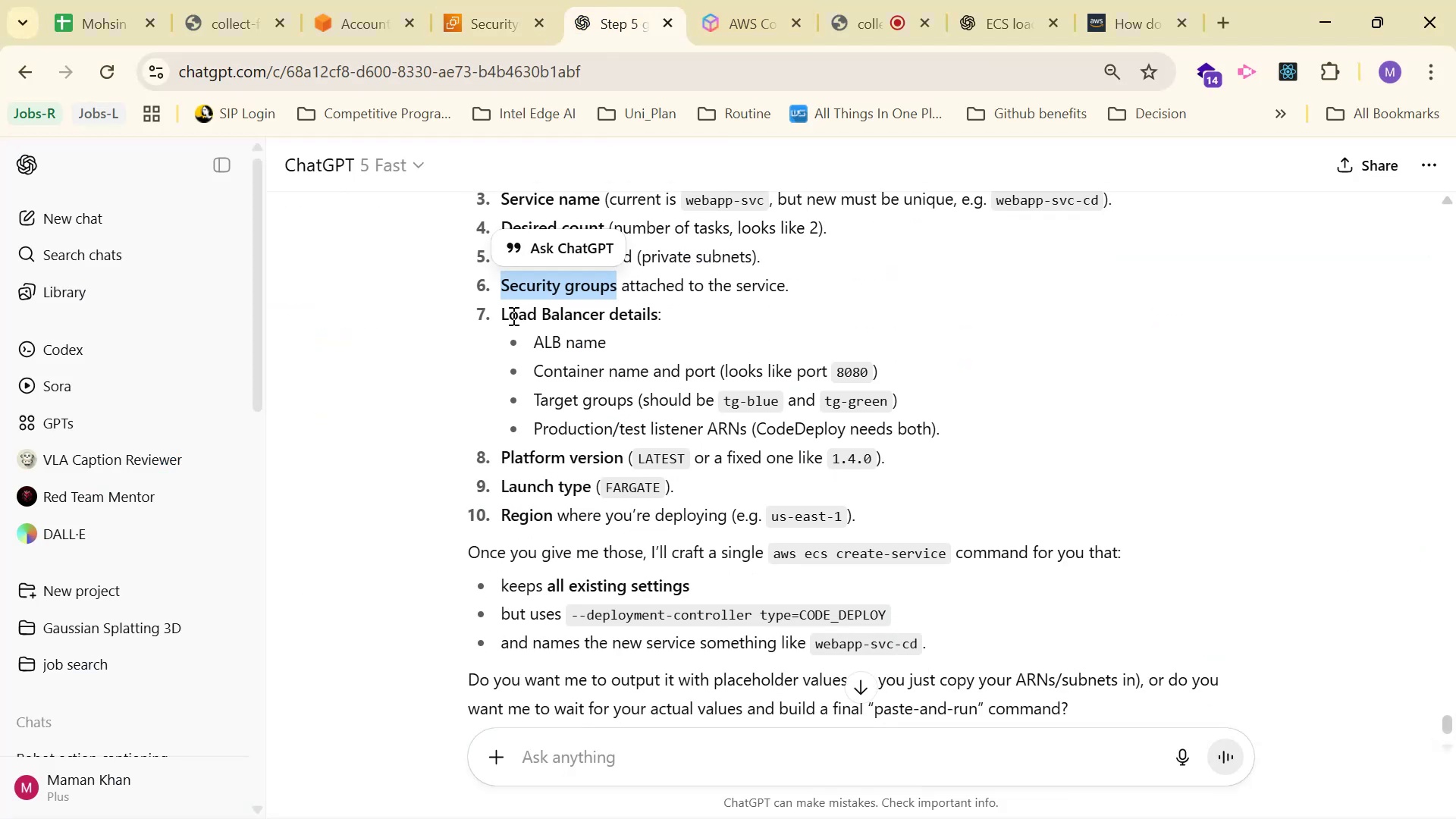 
left_click_drag(start_coordinate=[505, 315], to_coordinate=[596, 317])
 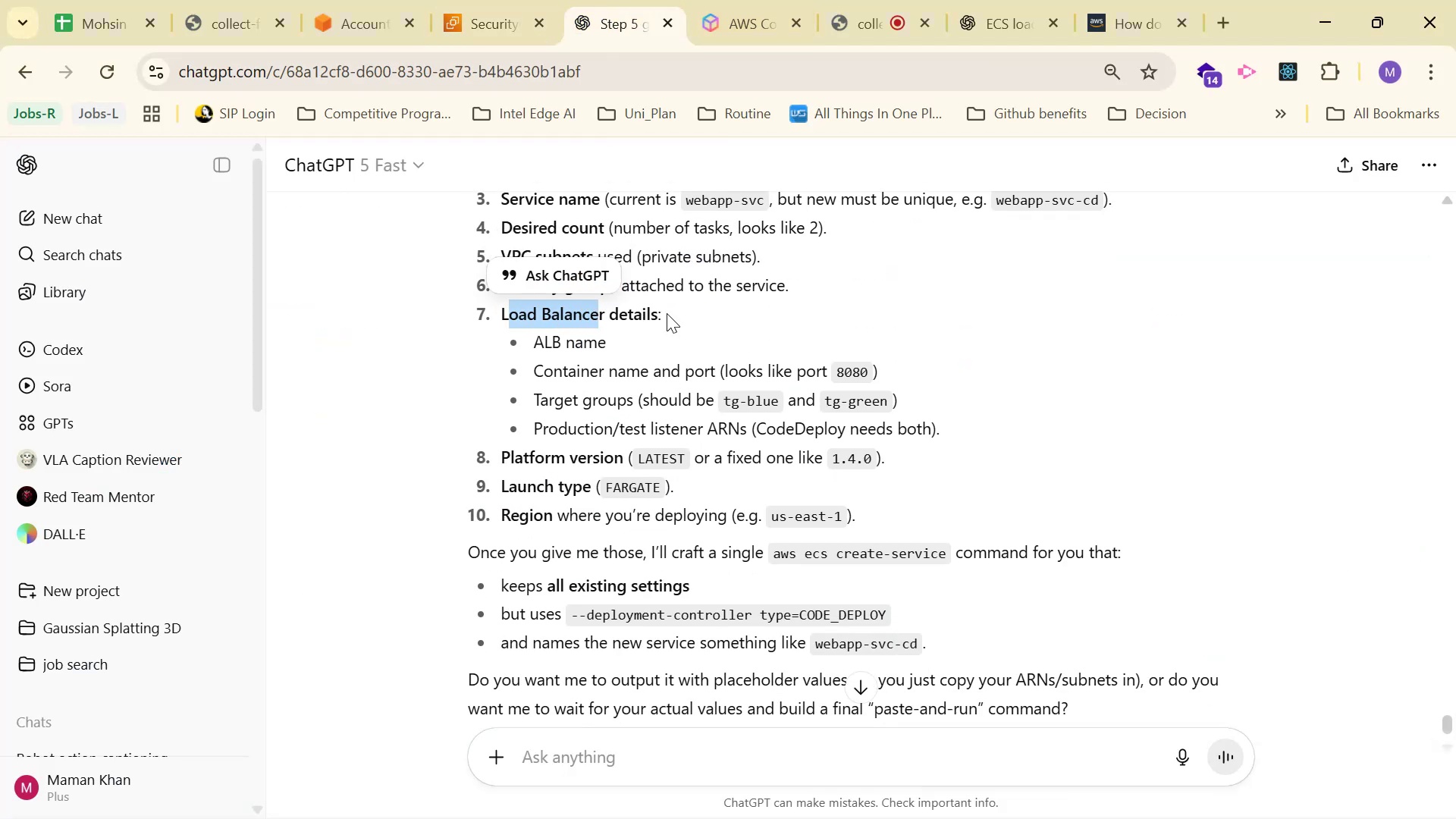 
left_click([657, 325])
 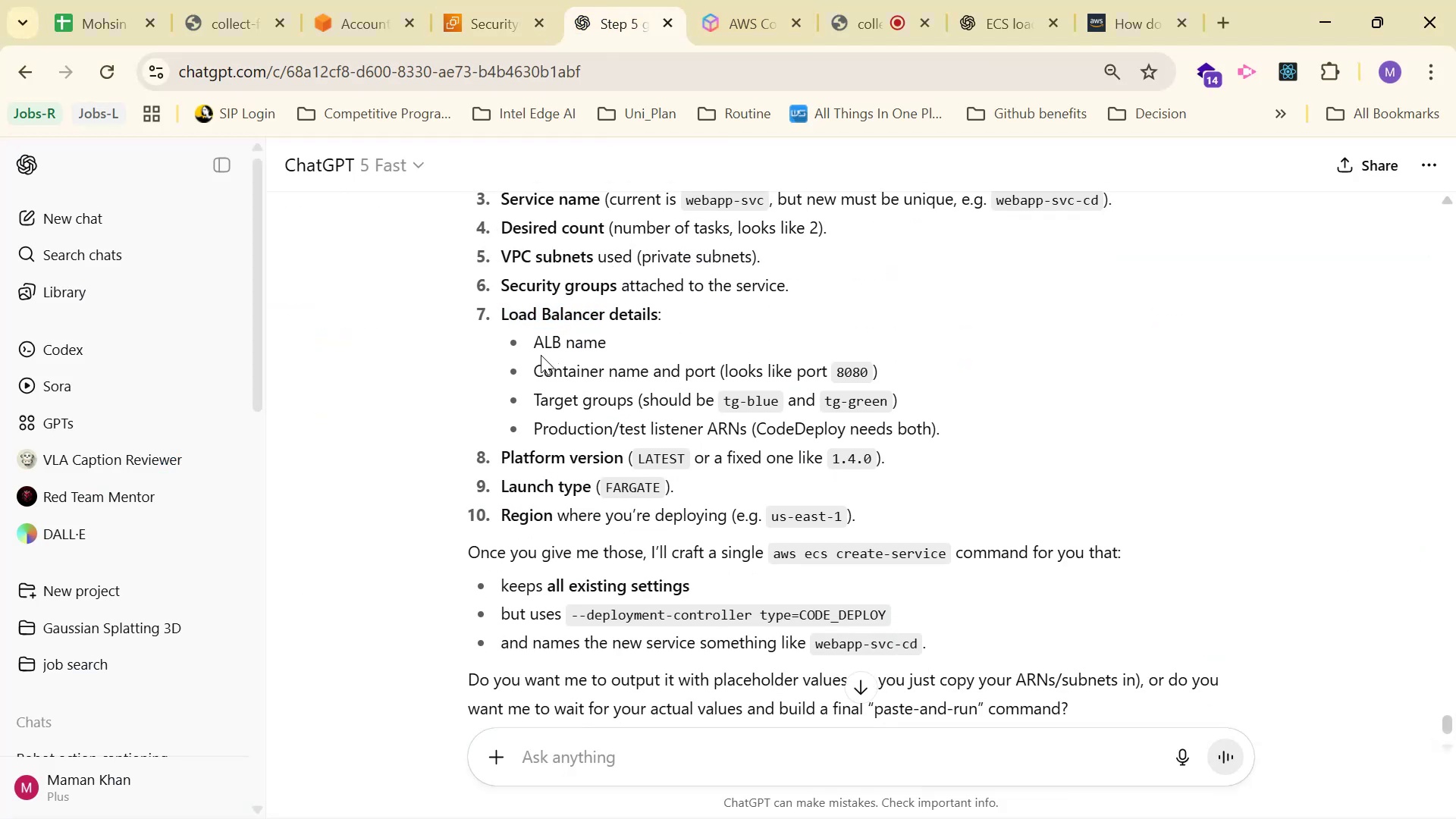 
left_click_drag(start_coordinate=[541, 345], to_coordinate=[621, 344])
 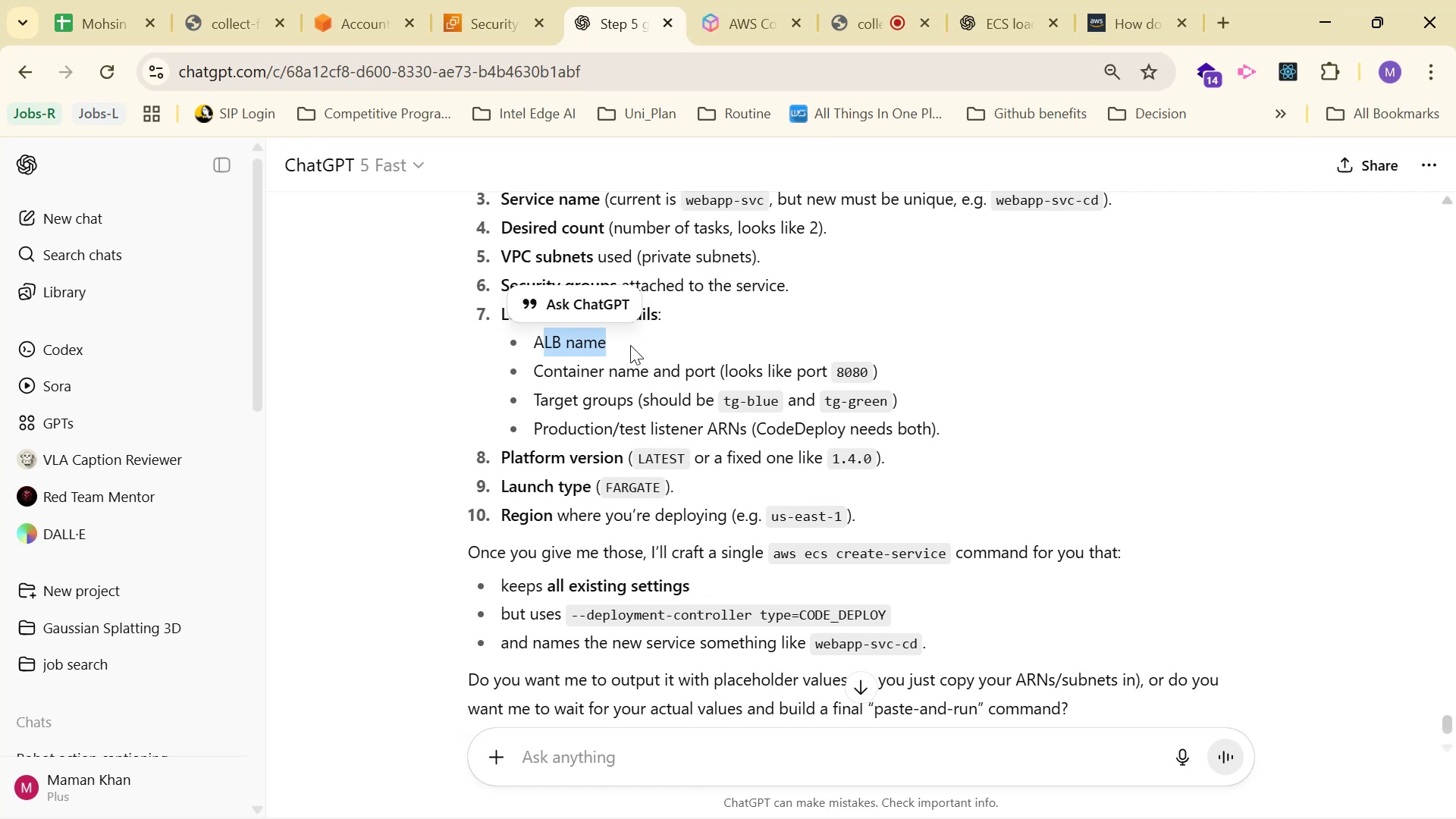 
left_click([642, 340])
 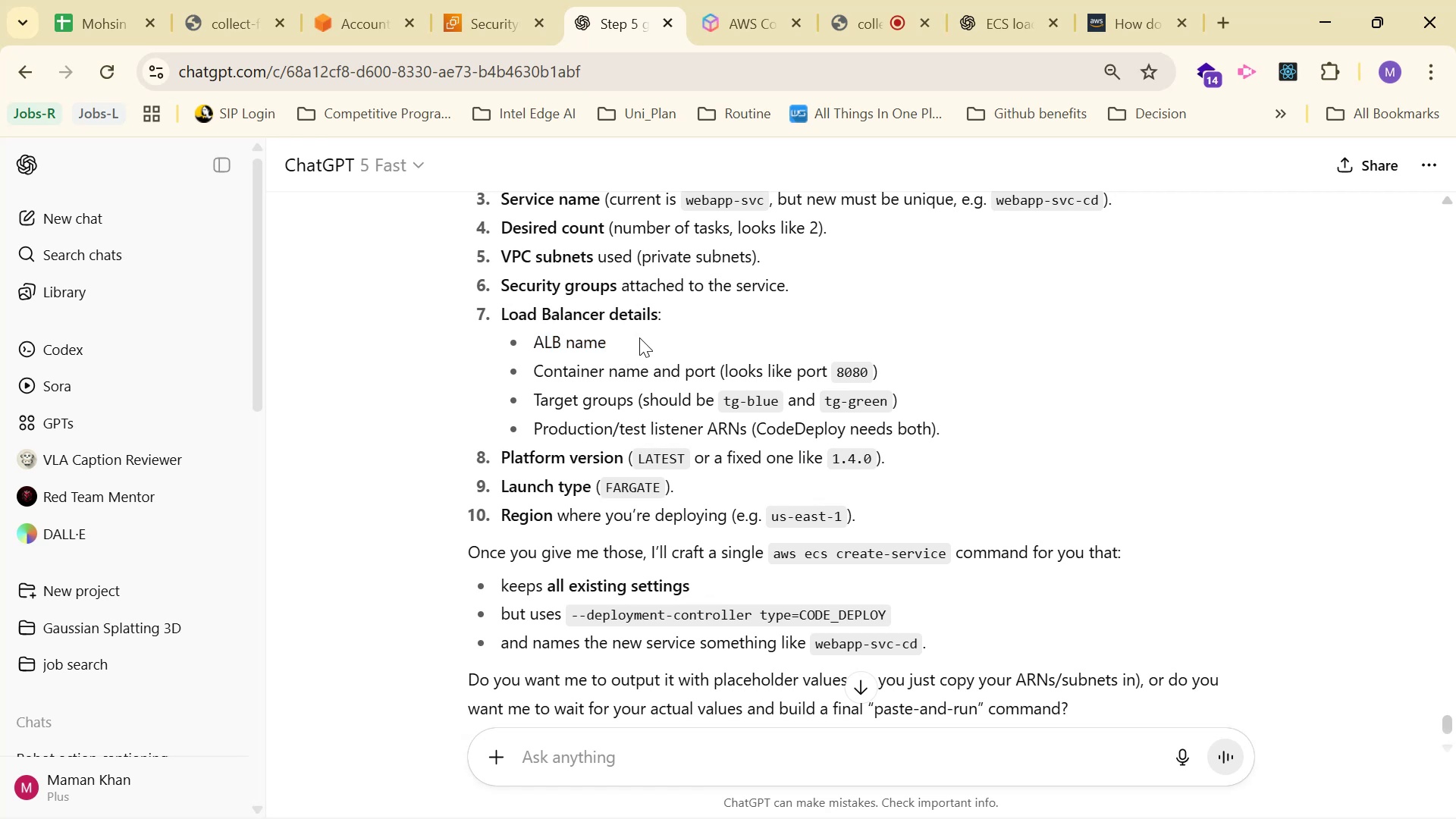 
left_click_drag(start_coordinate=[632, 336], to_coordinate=[533, 344])
 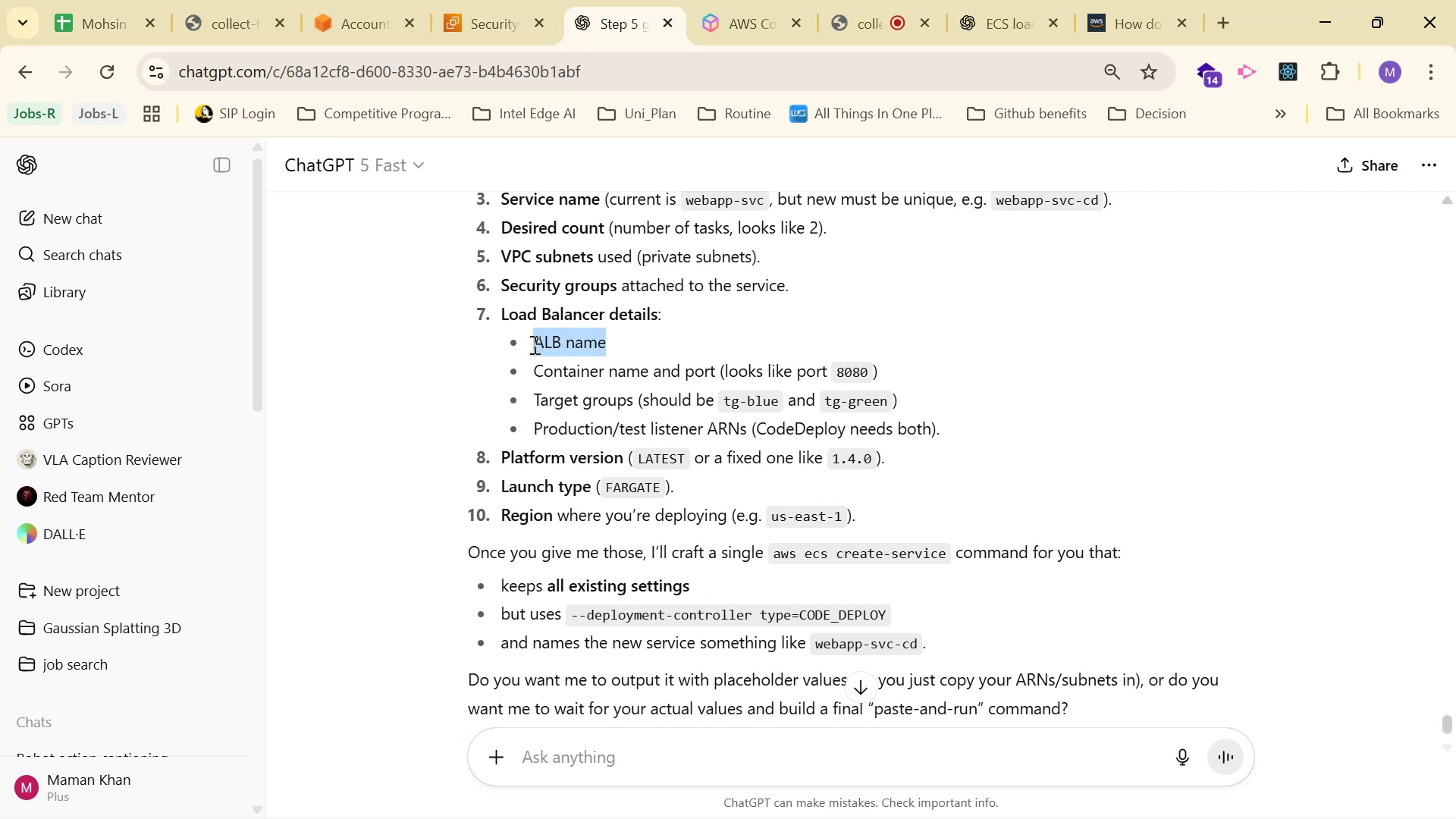 
key(Control+ControlLeft)
 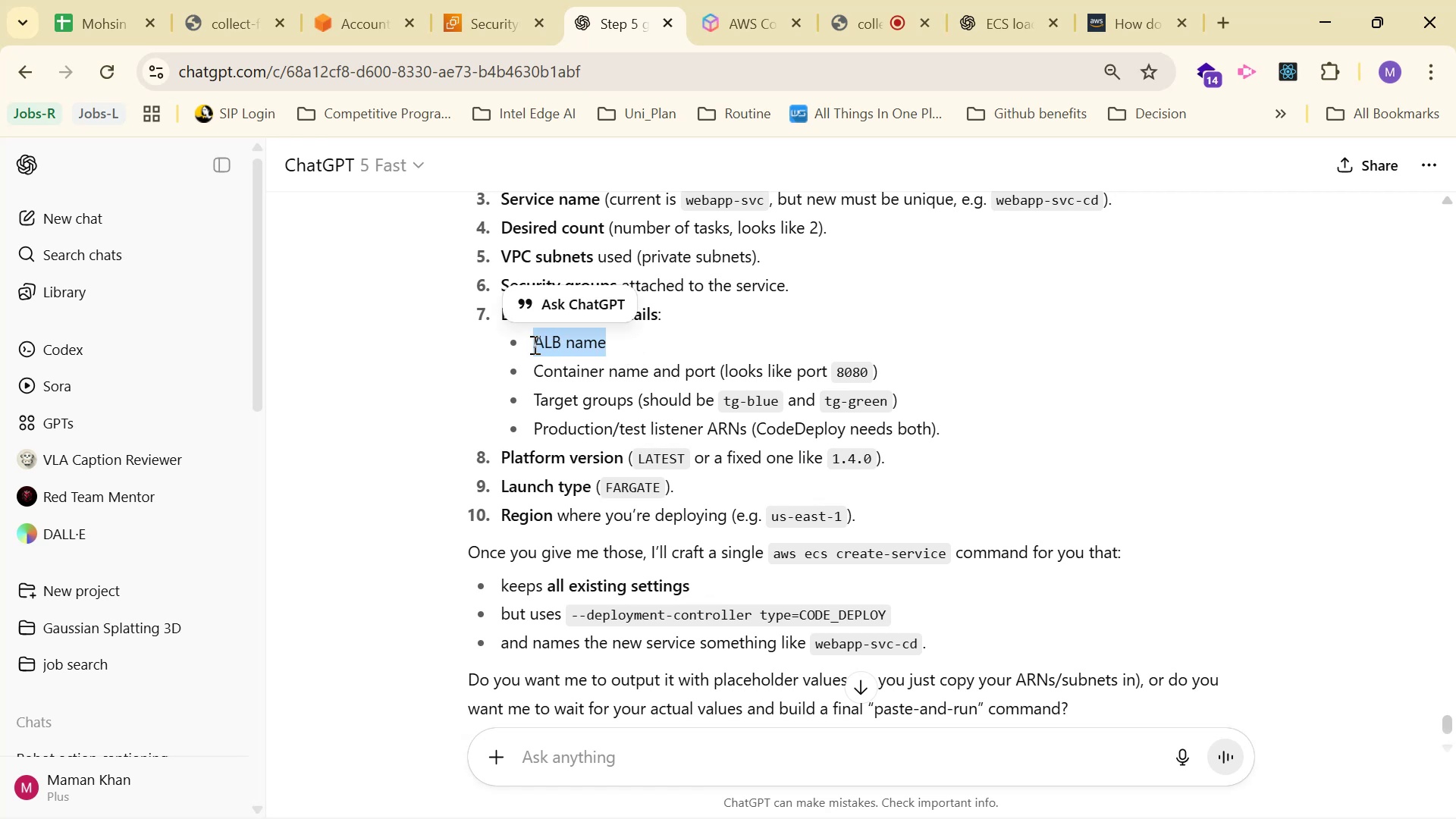 
key(Control+C)
 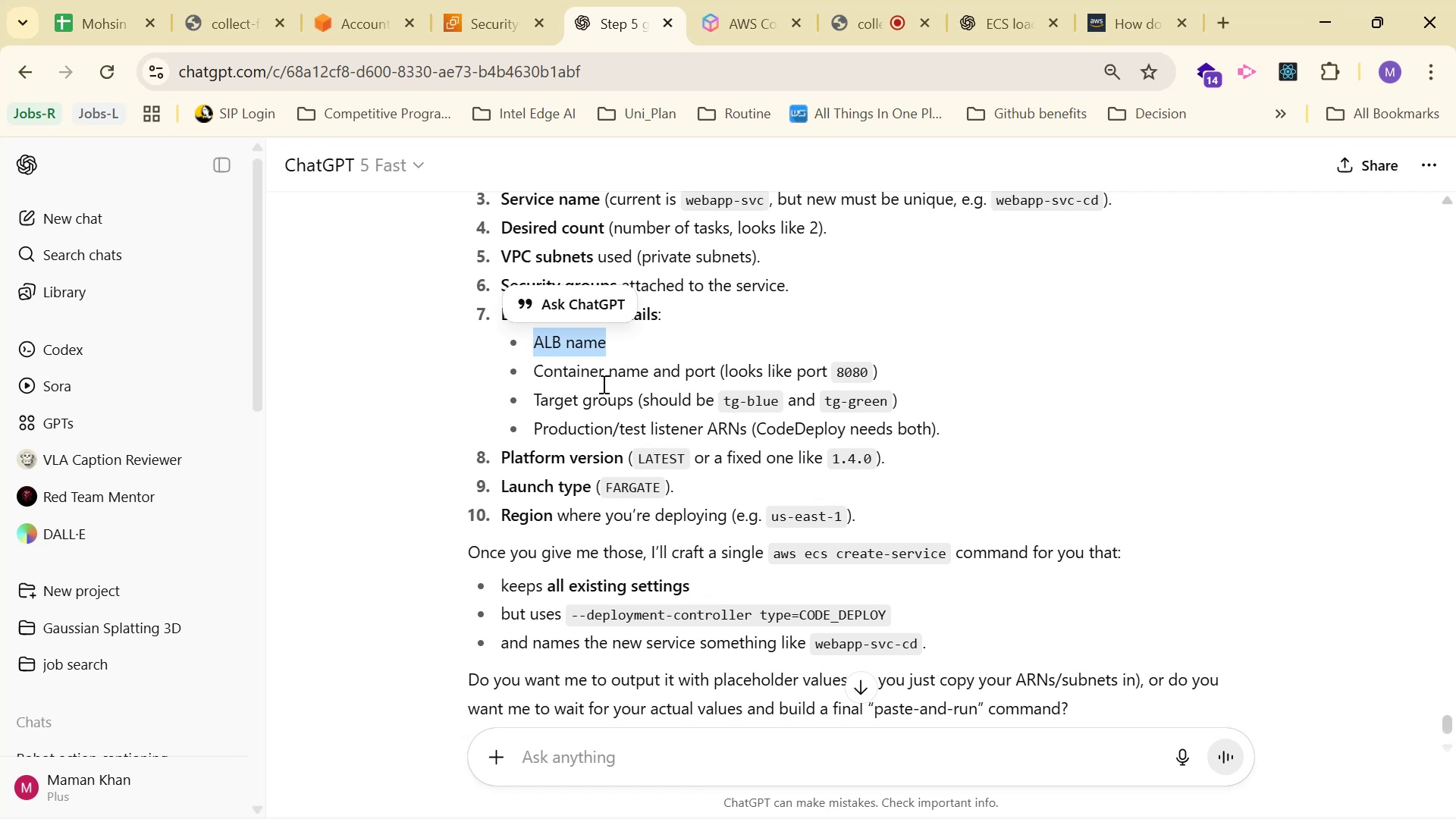 
key(Alt+Tab)
 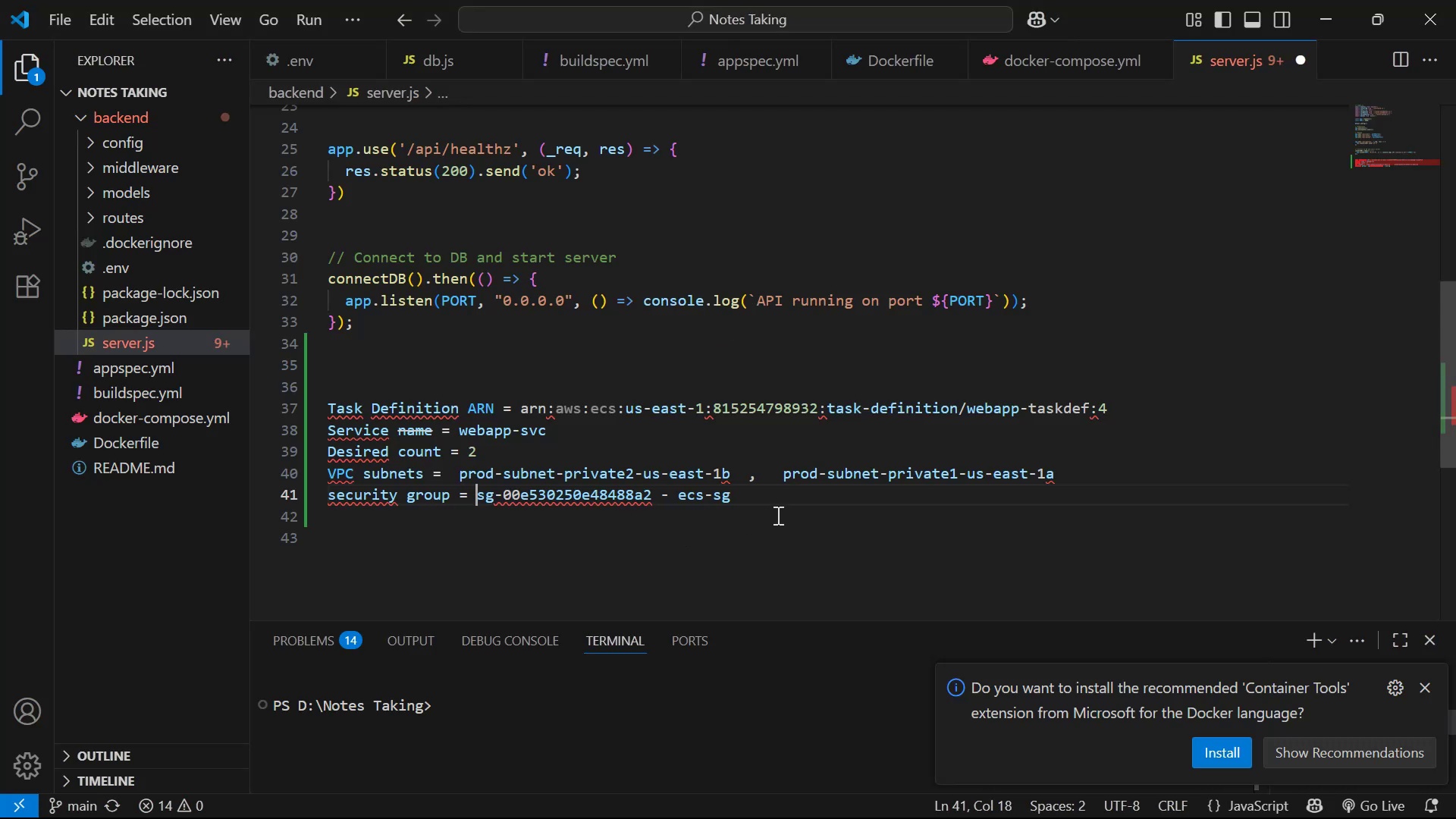 
key(Control+V)
 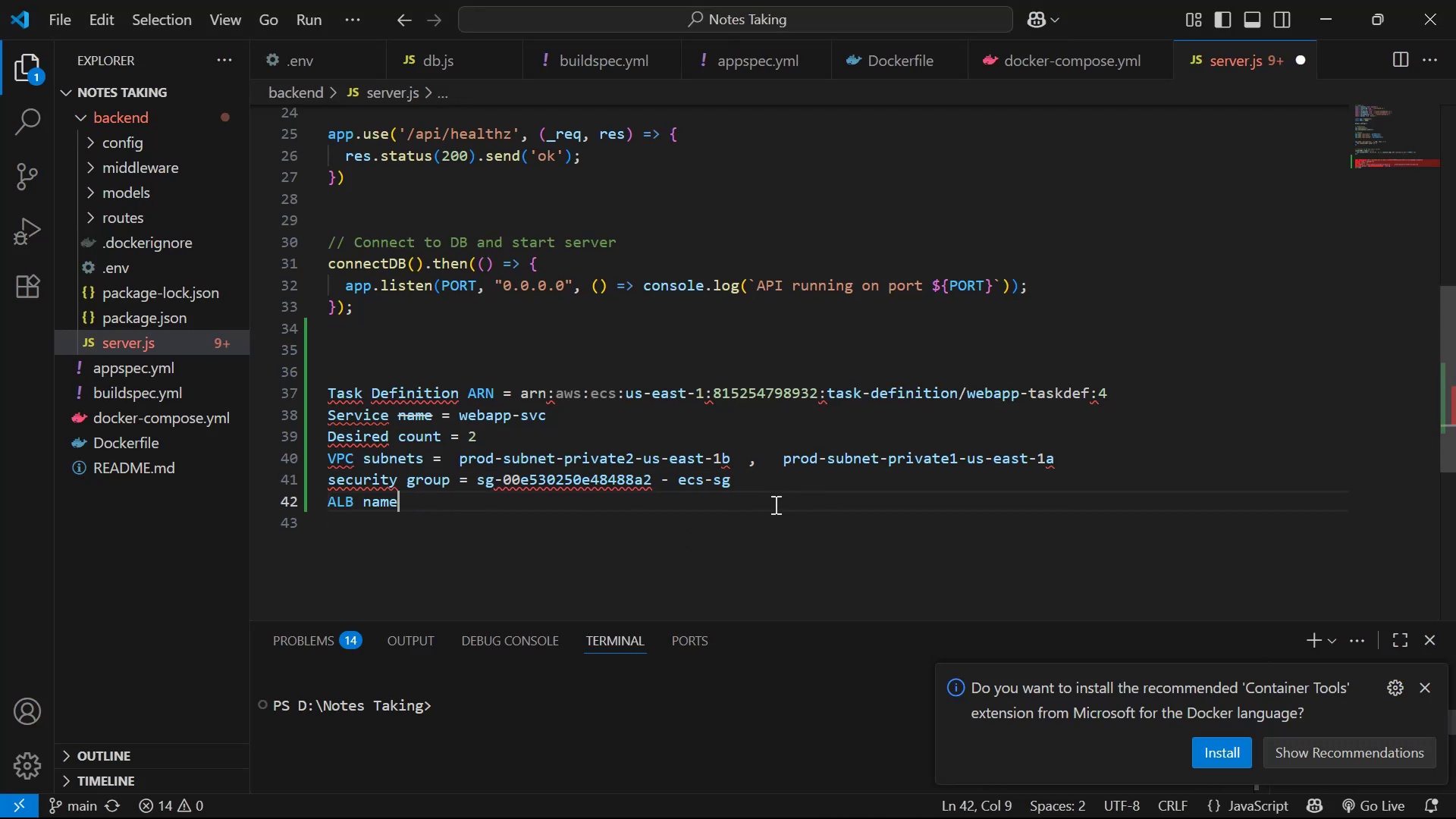 
key(Space)
 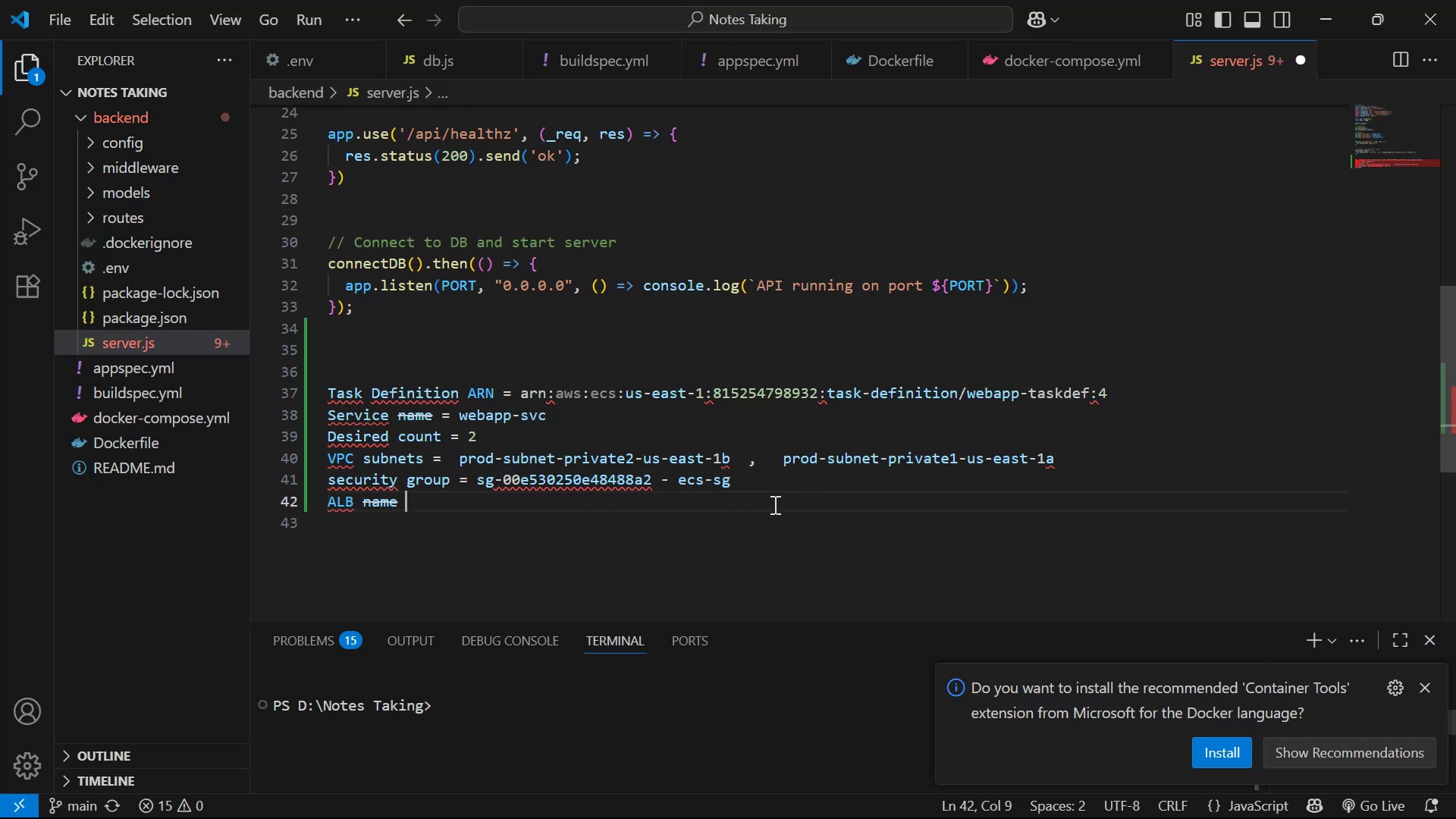 
key(Equal)
 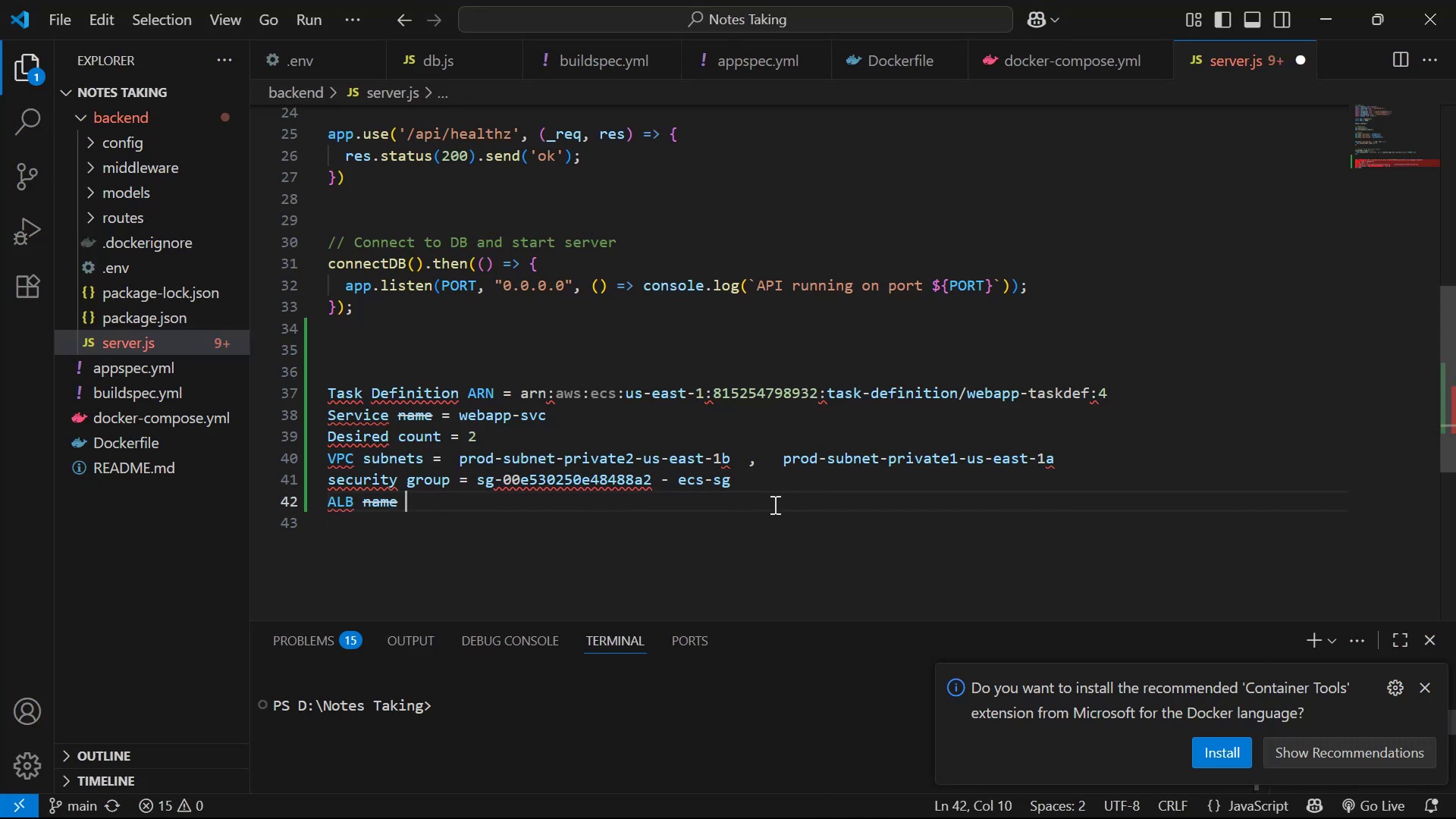 
key(Space)
 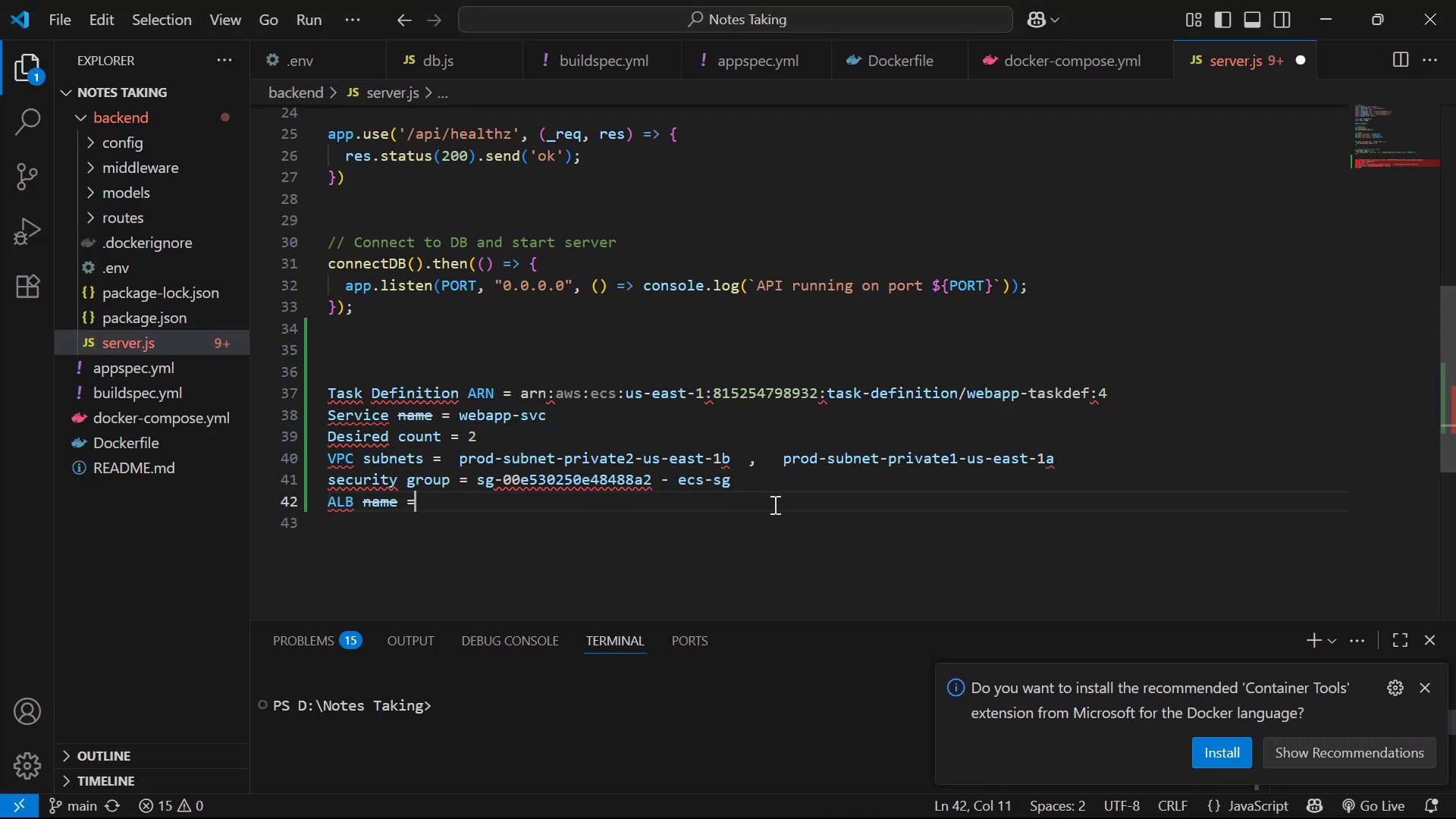 
key(Alt+Tab)
 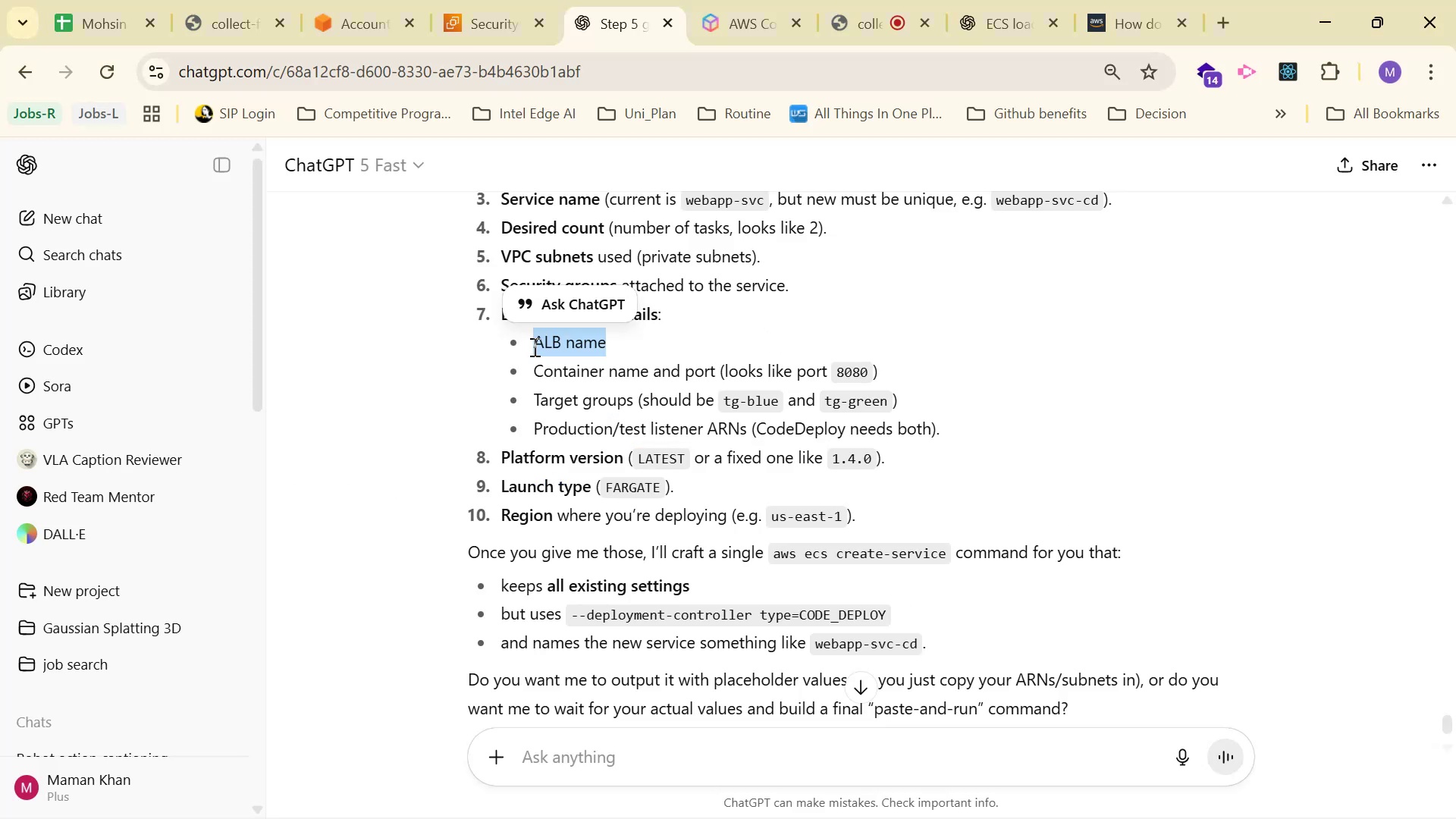 
left_click([476, 27])
 